 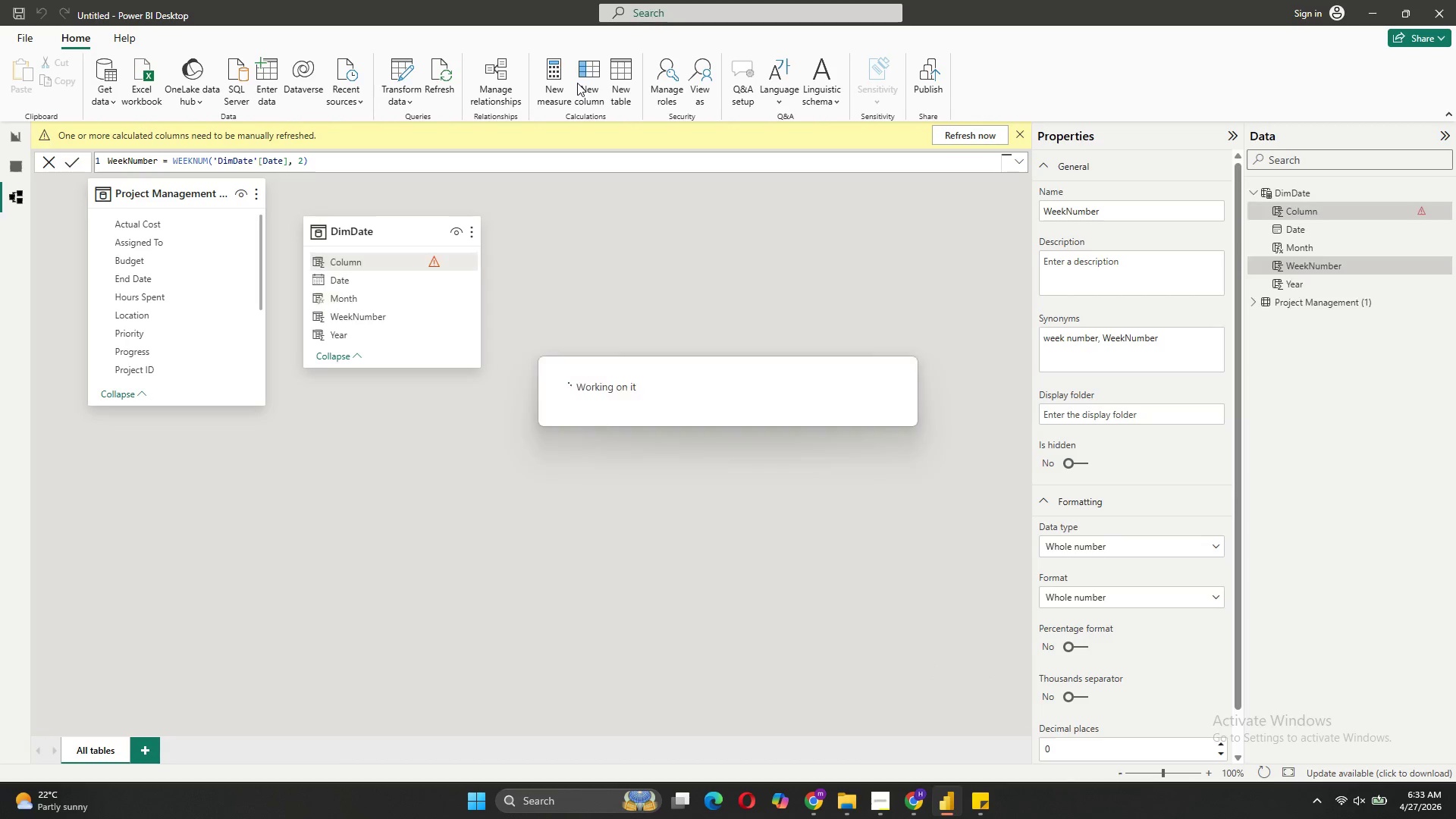 
type(WeekEnding = ')
 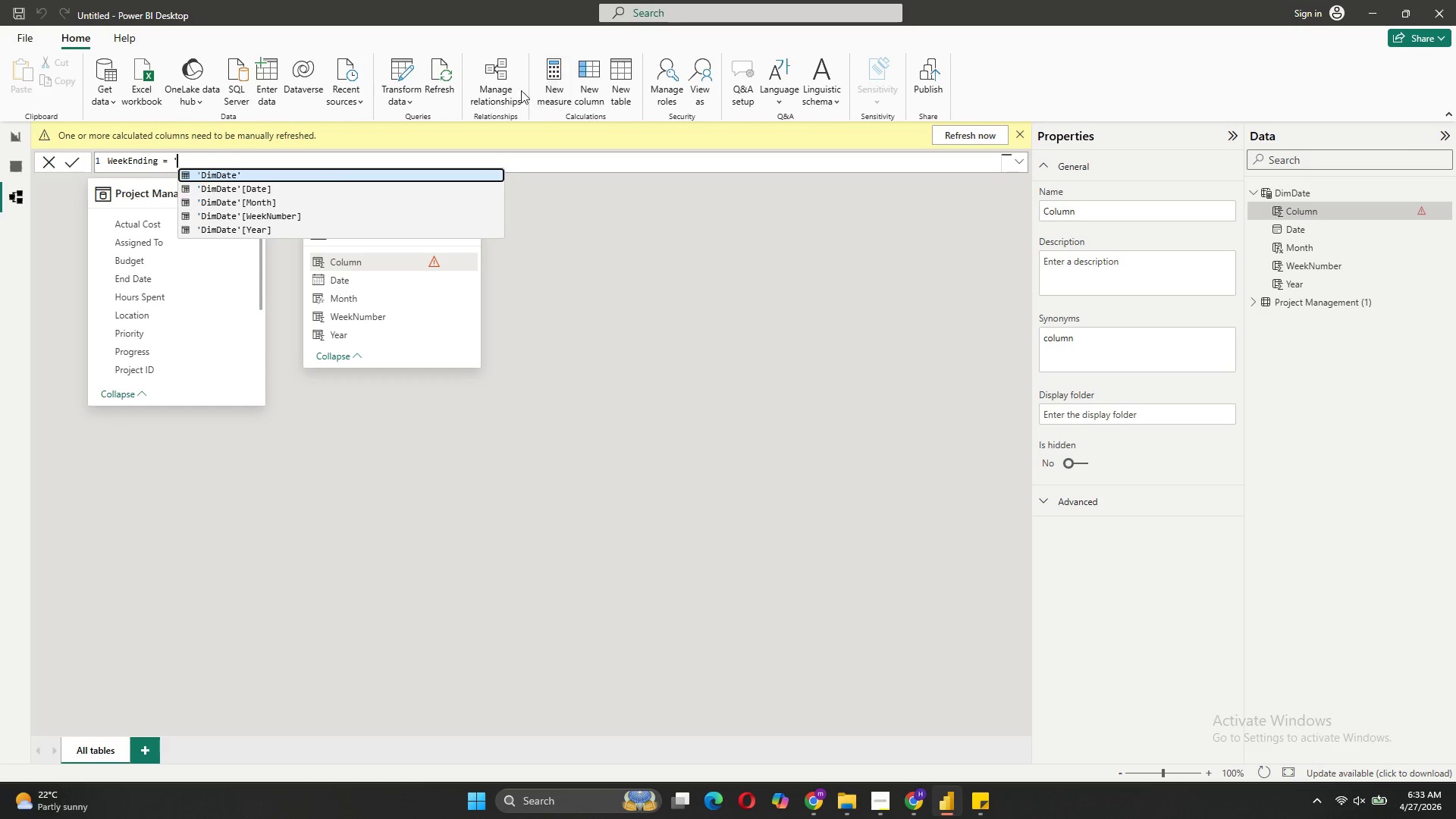 
left_click([268, 194])
 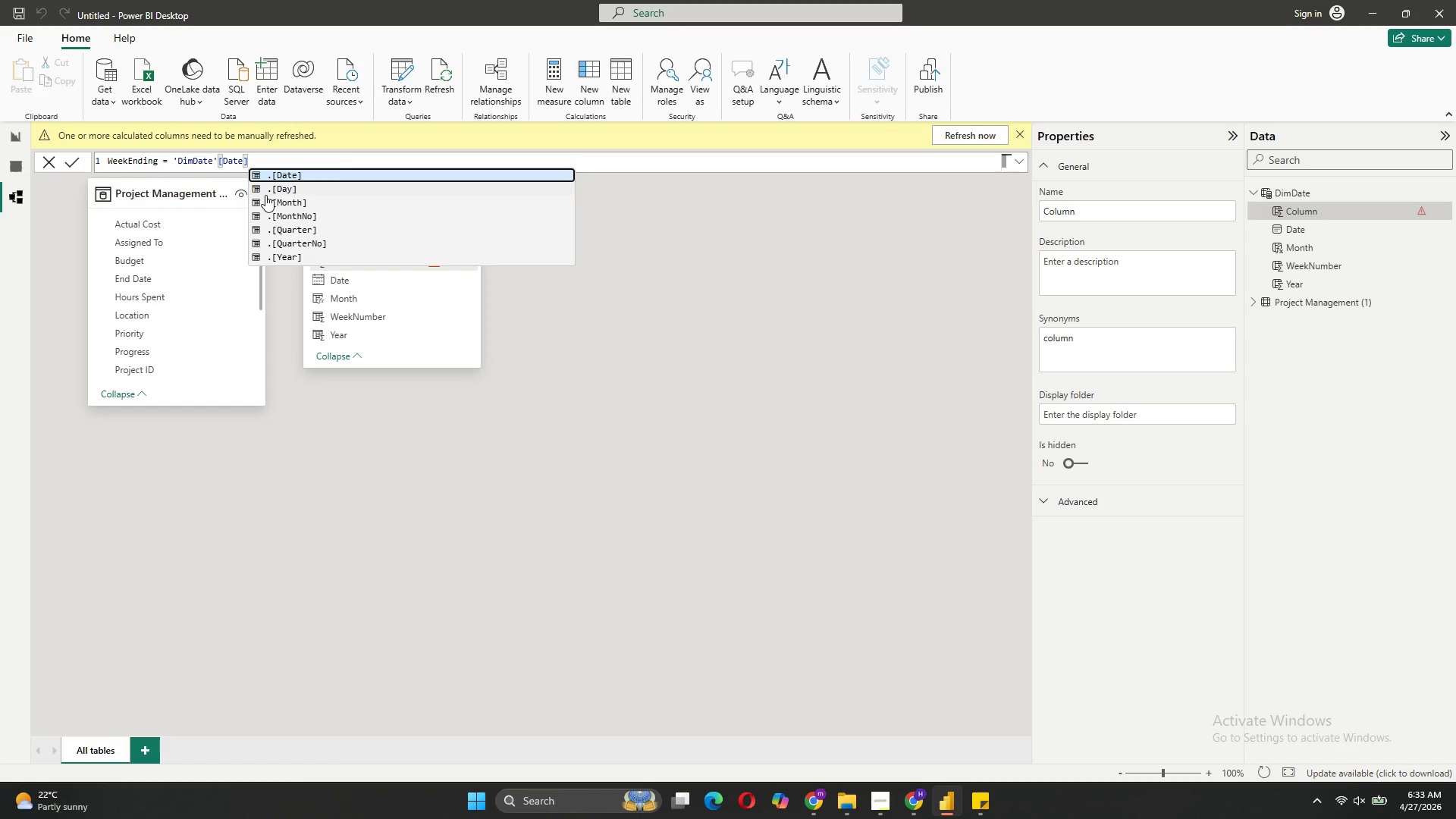 
type( + (7 - WEEKDAY)
 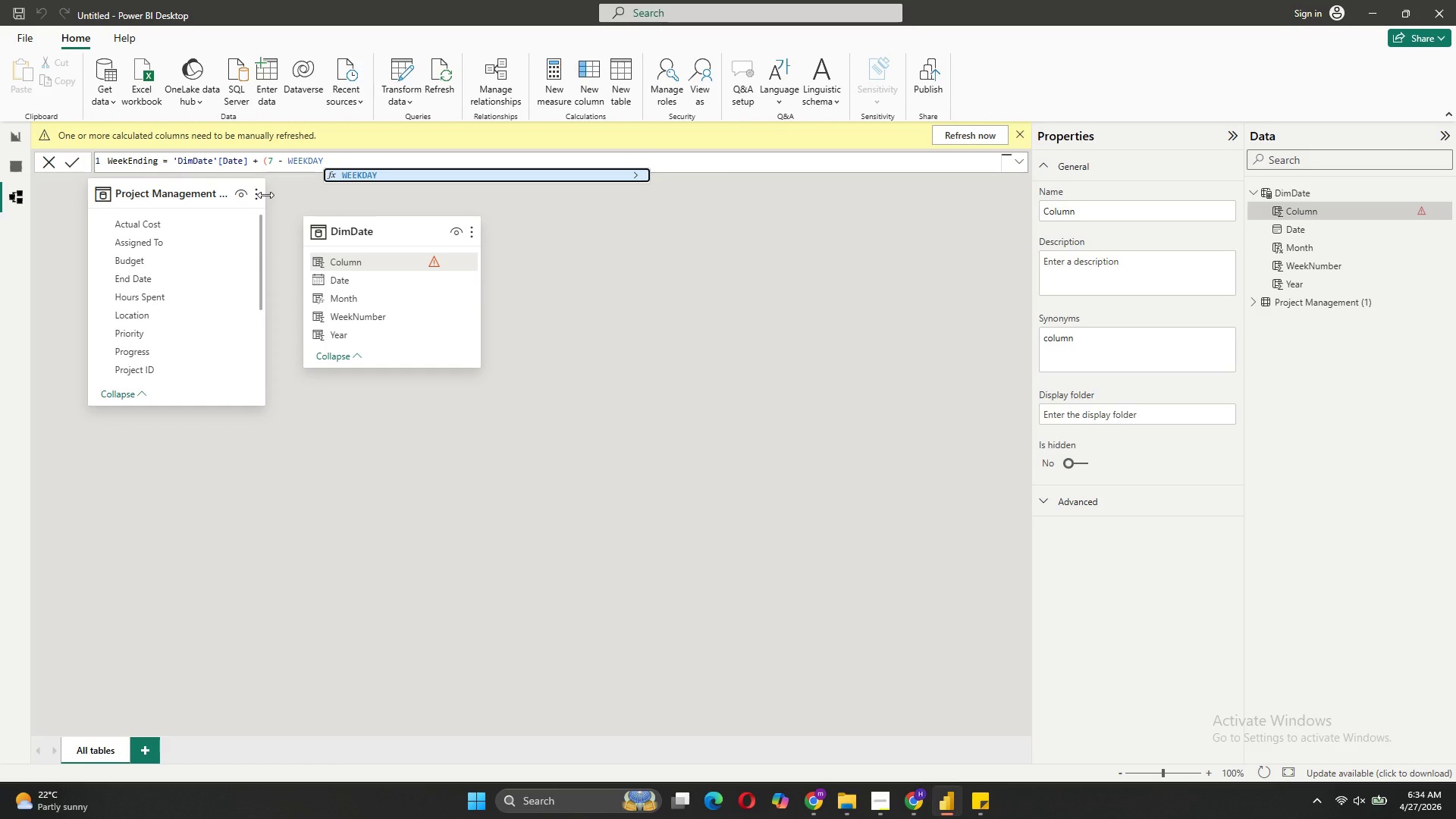 
key(Shift+9)
 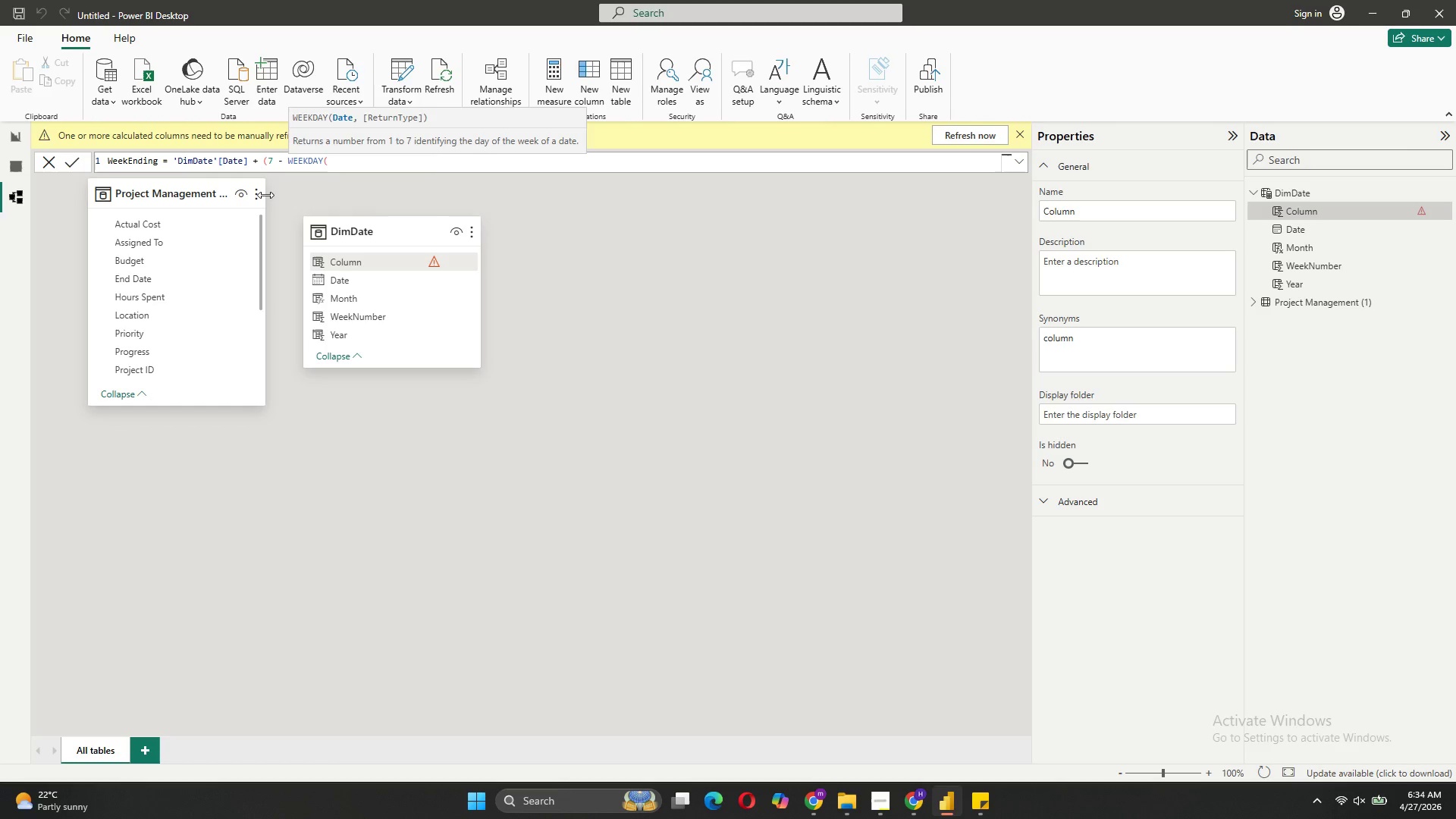 
key(Quote)
 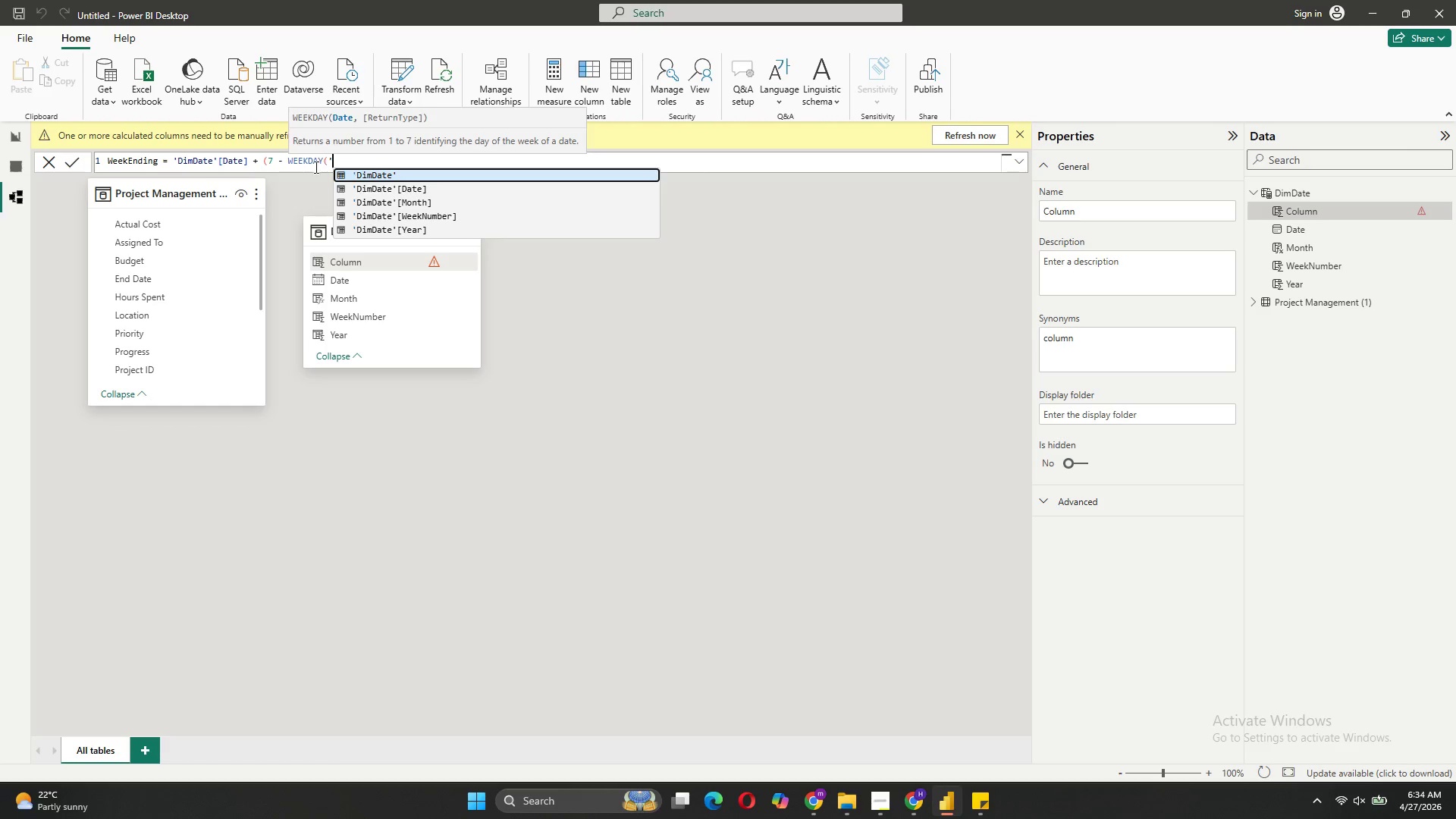 
left_click([340, 184])
 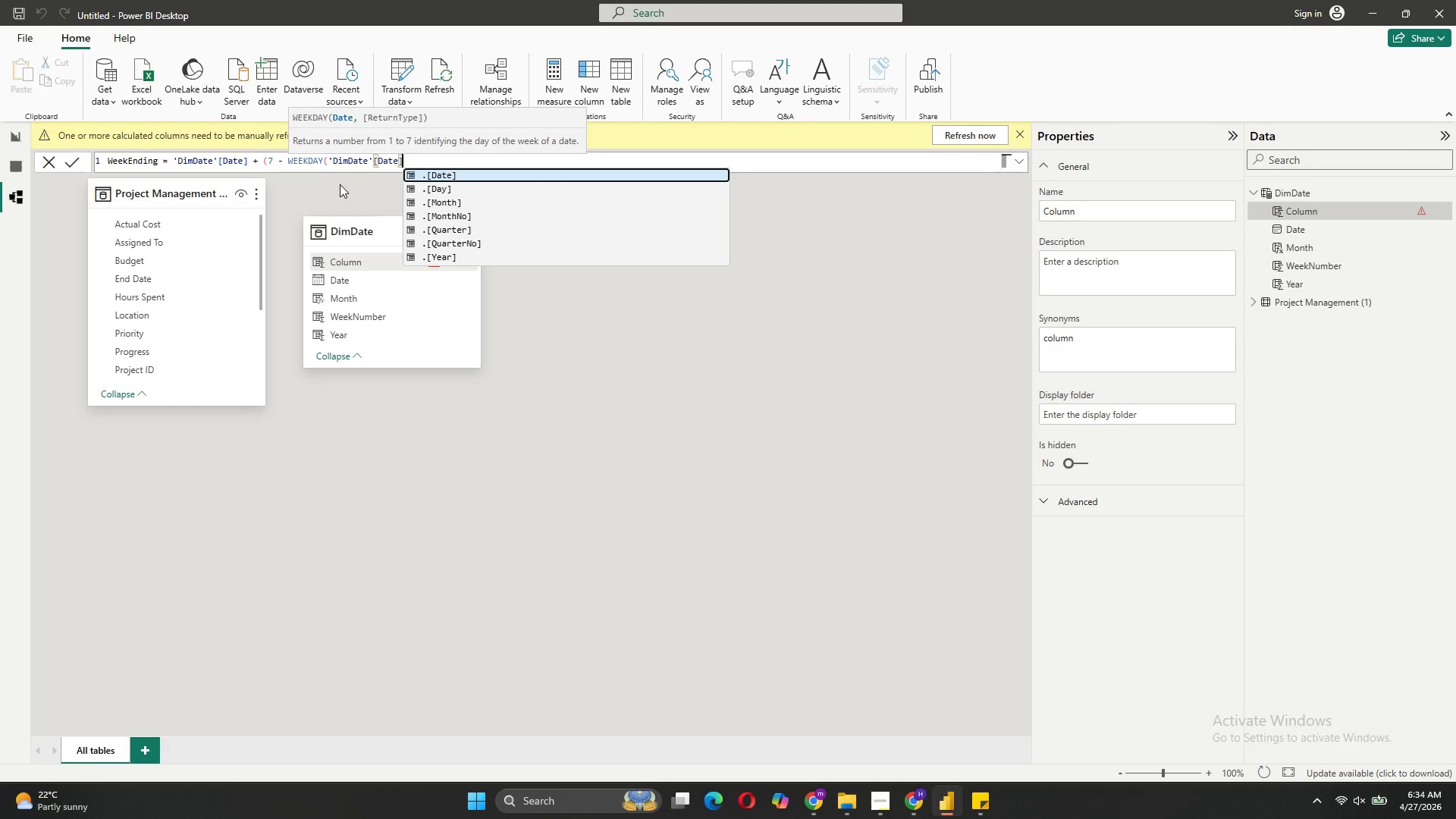 
type(,2)))
 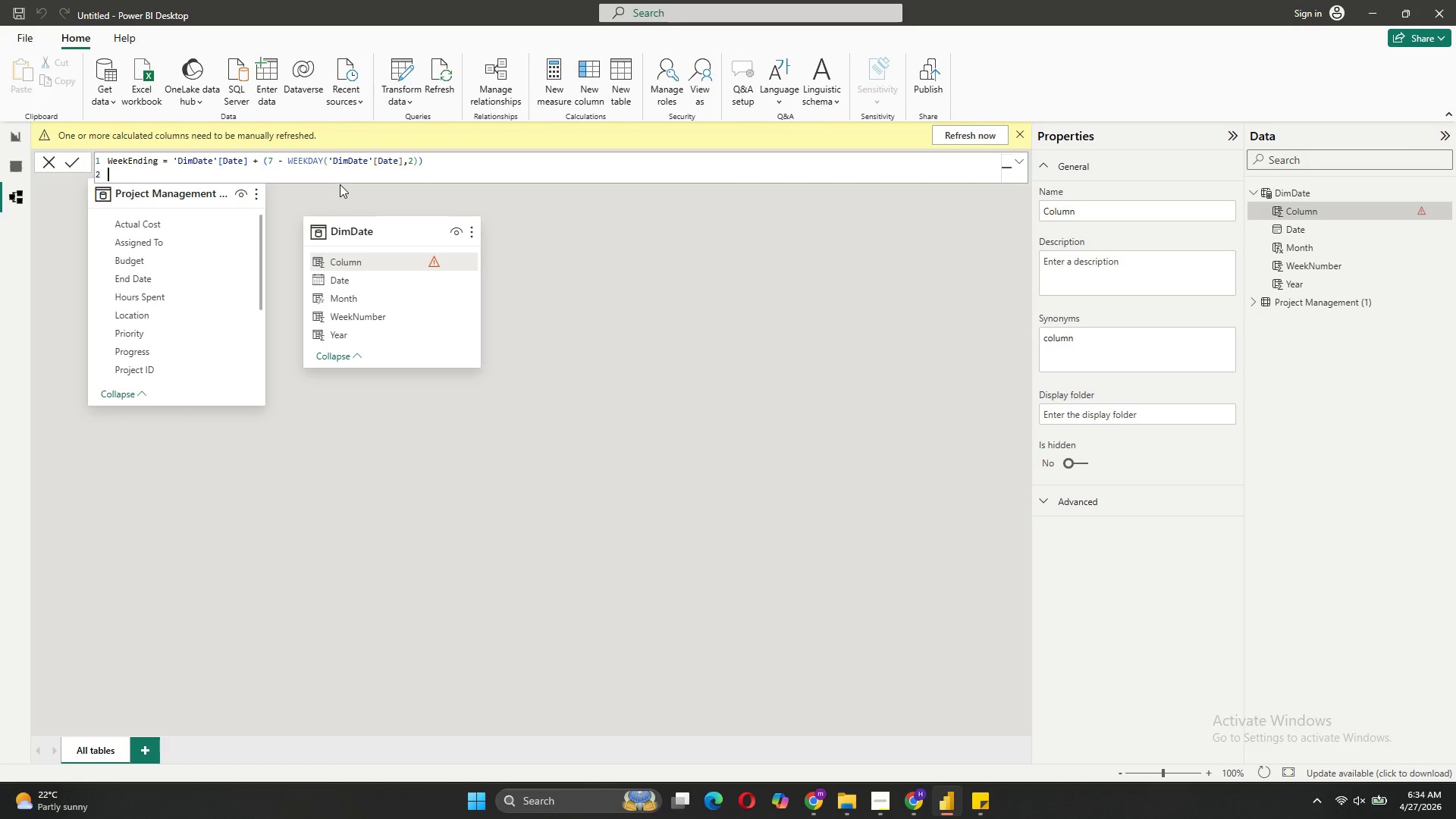 
 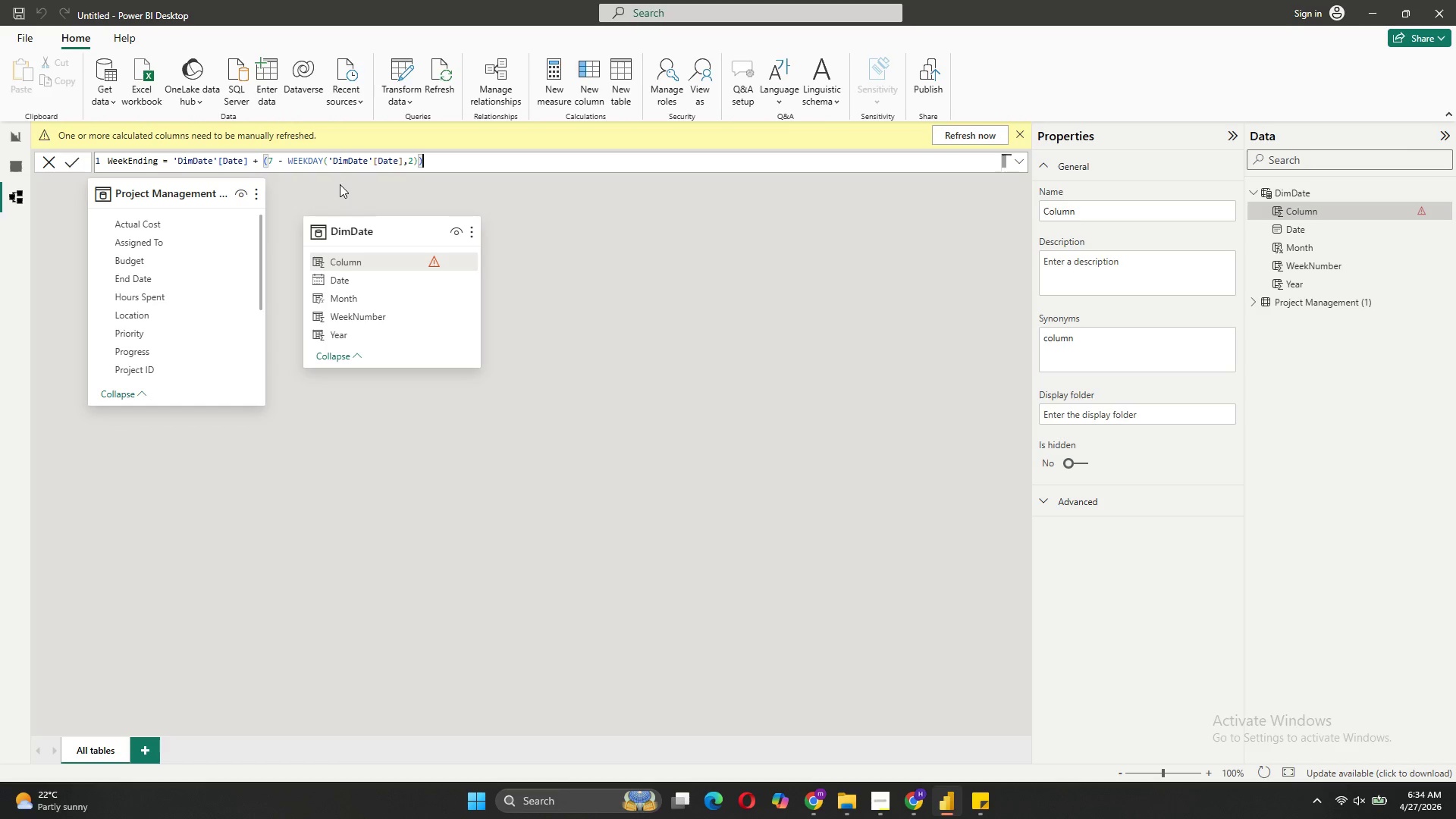 
key(Shift+Enter)
 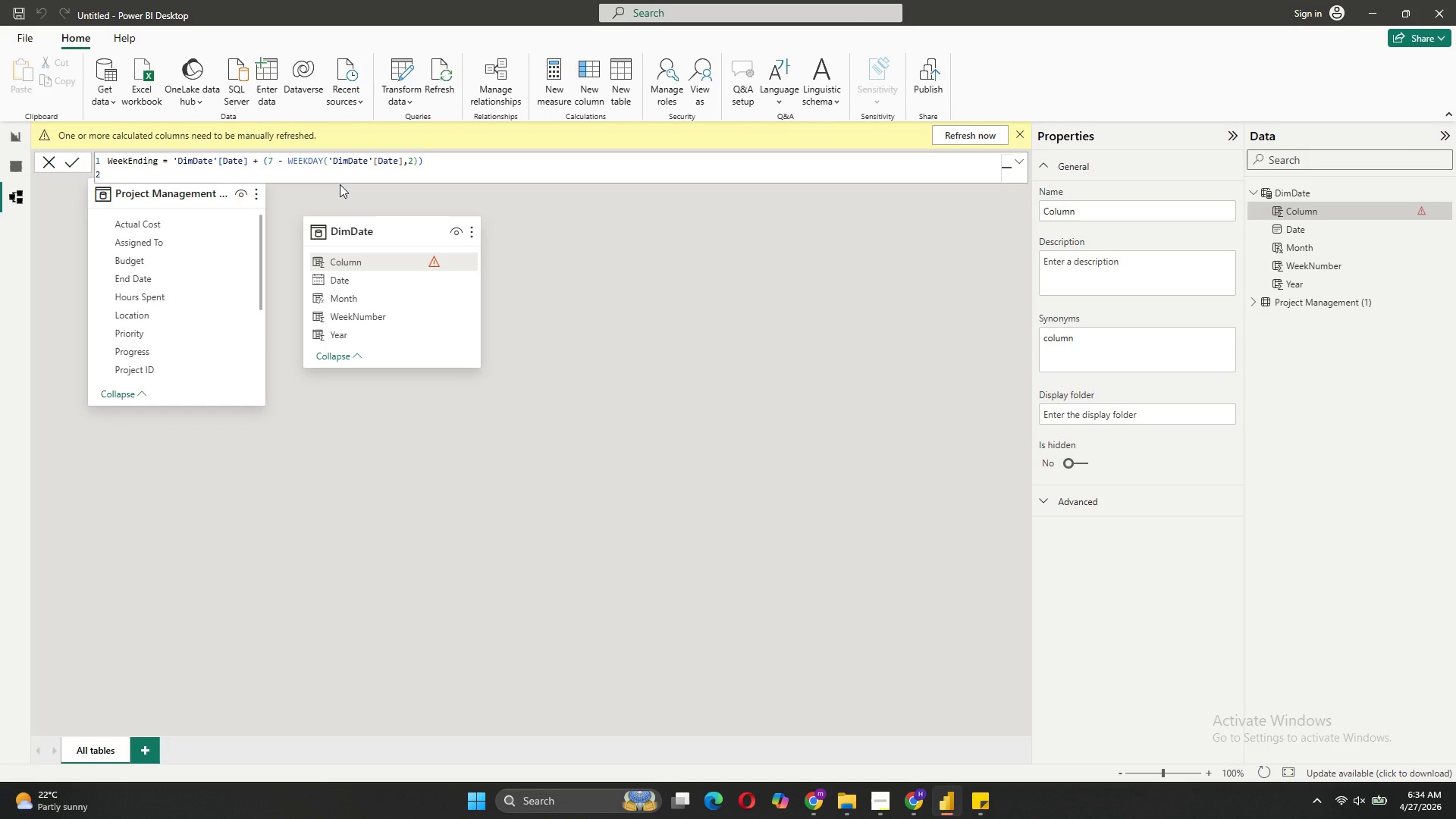 
key(Backspace)
 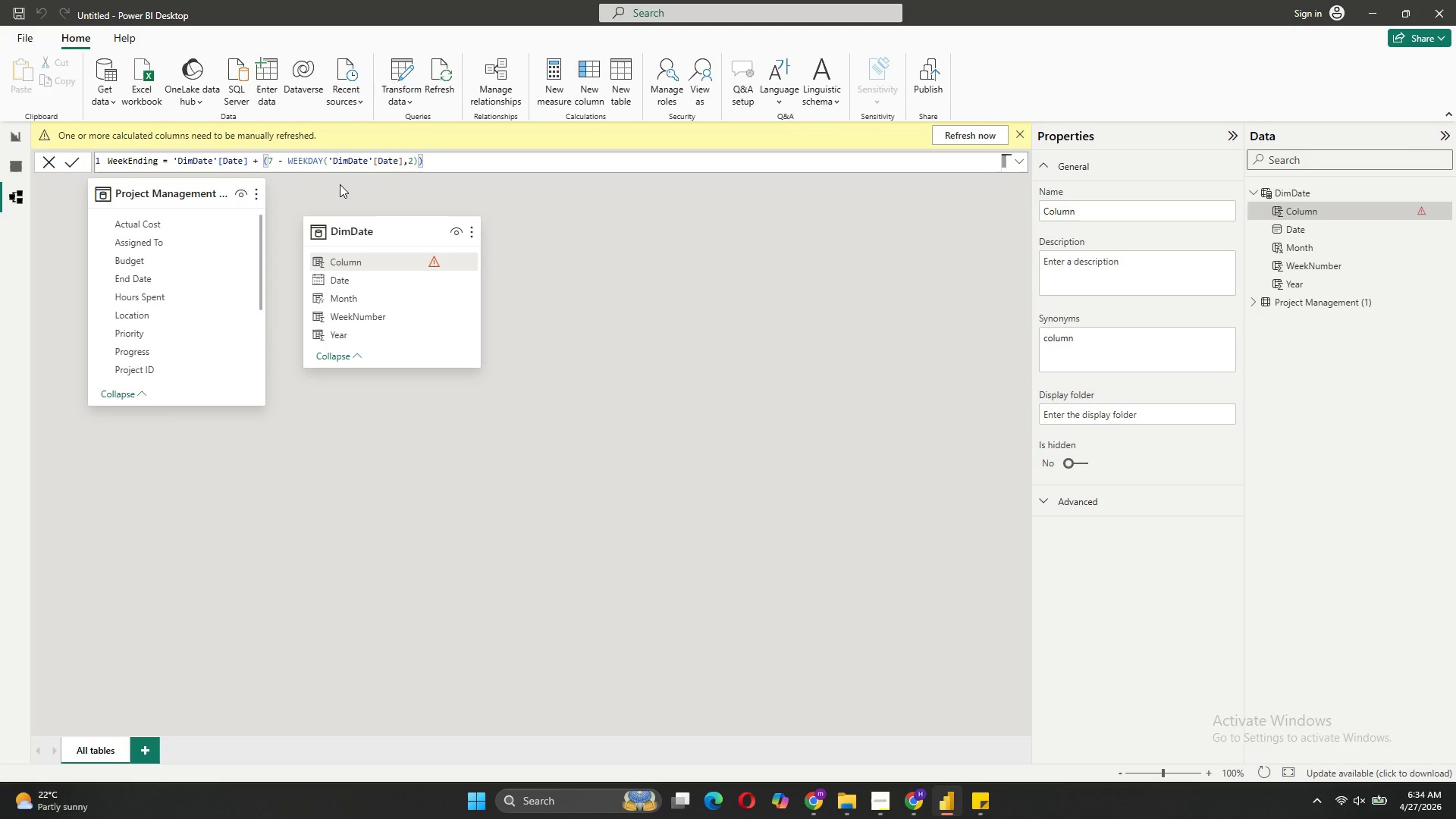 
key(Enter)
 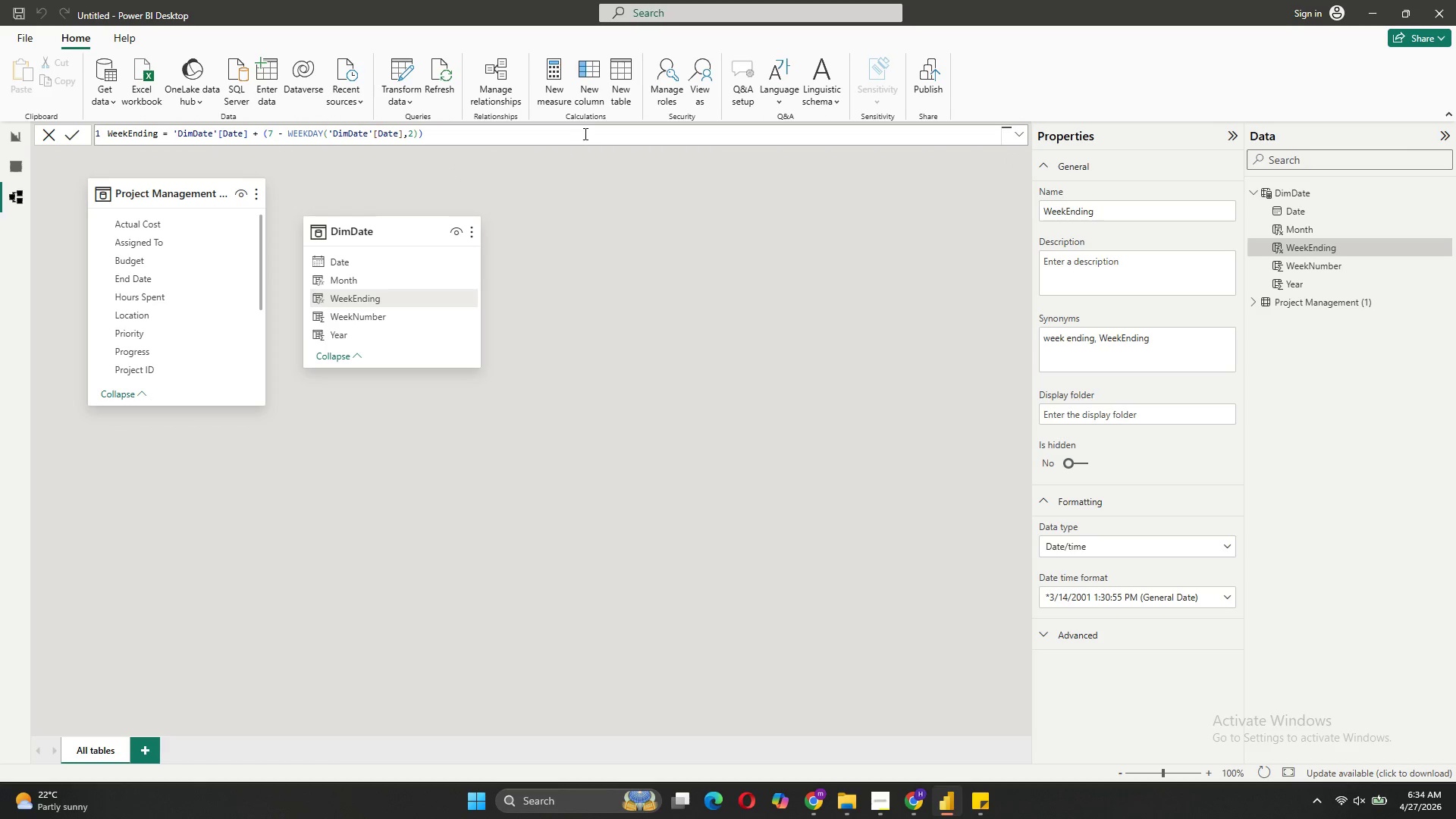 
wait(5.42)
 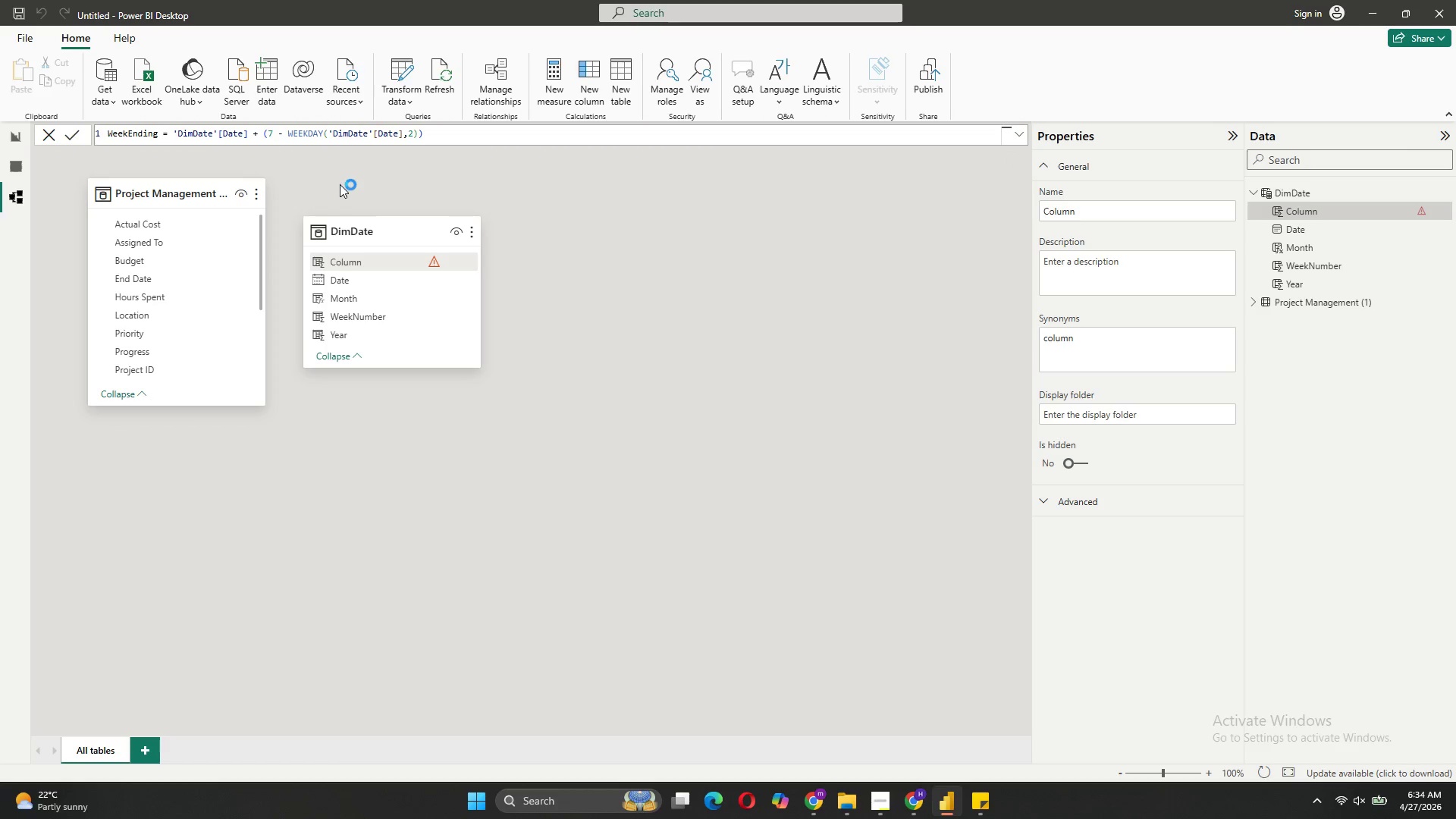 
left_click([588, 93])
 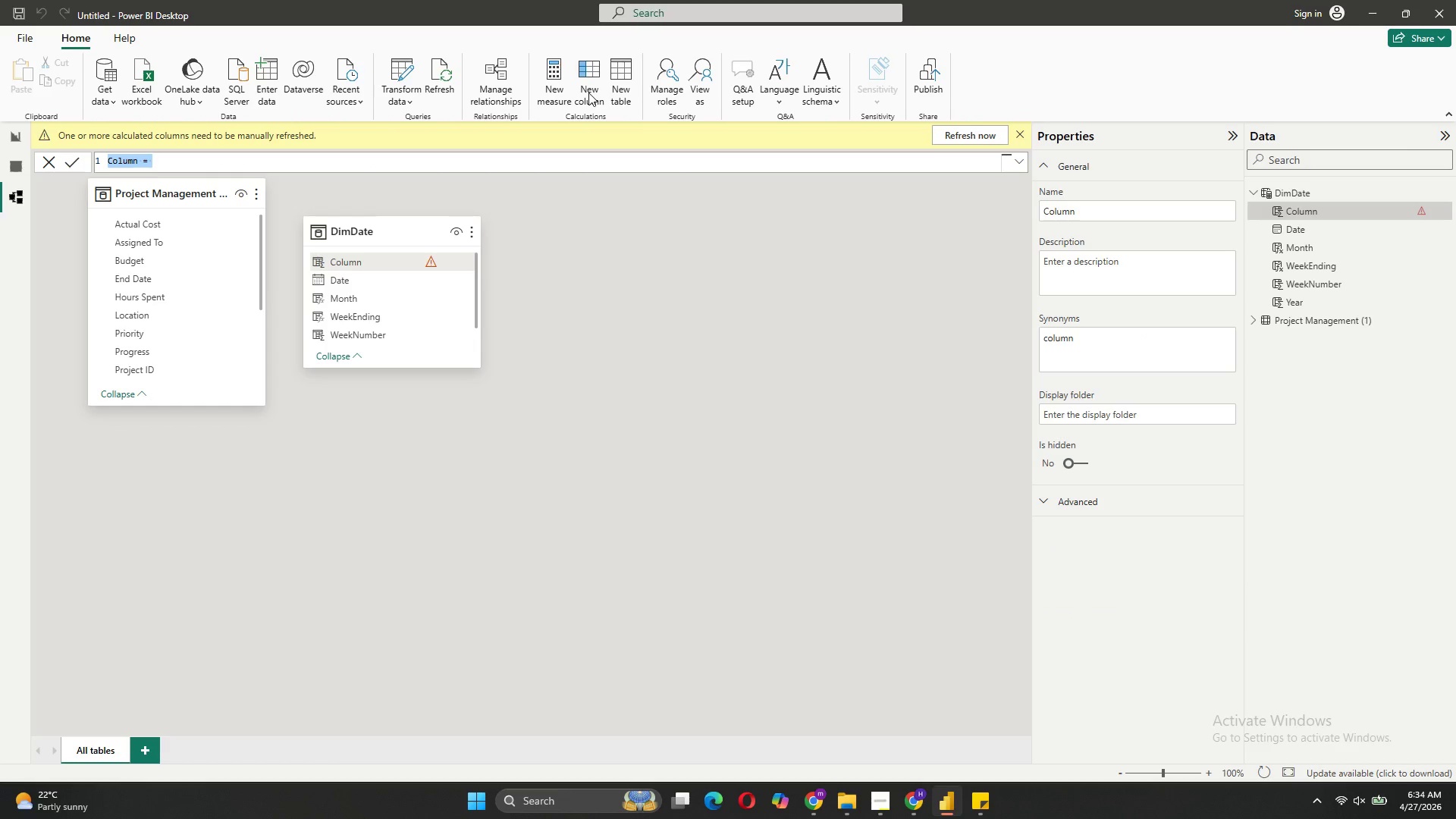 
type(iS)
key(Backspace)
key(Backspace)
type(Ia)
key(Backspace)
type(sWeeki)
key(Backspace)
type(end = WEEKDAY )
key(Backspace)
type((')
 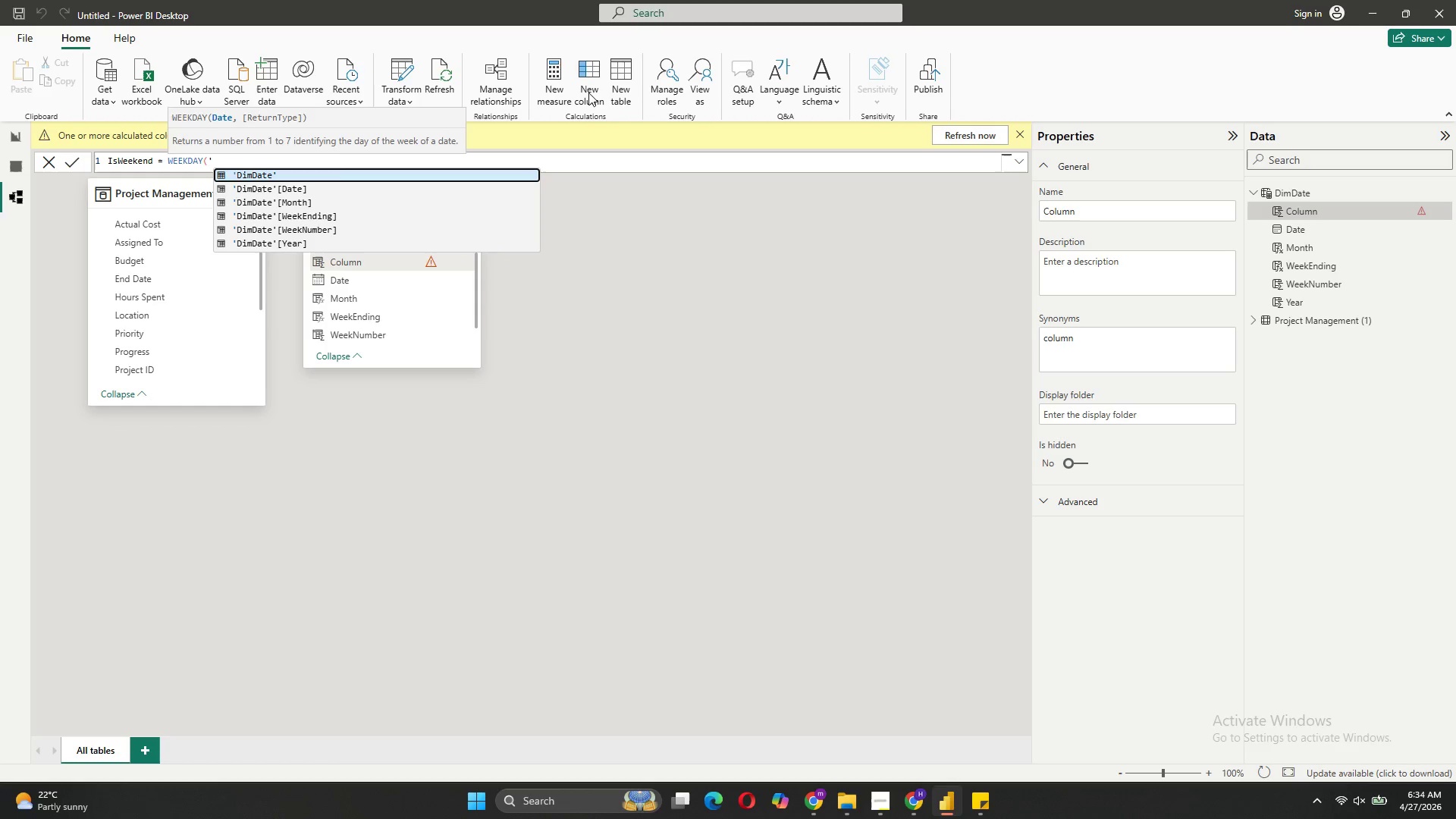 
left_click([276, 192])
 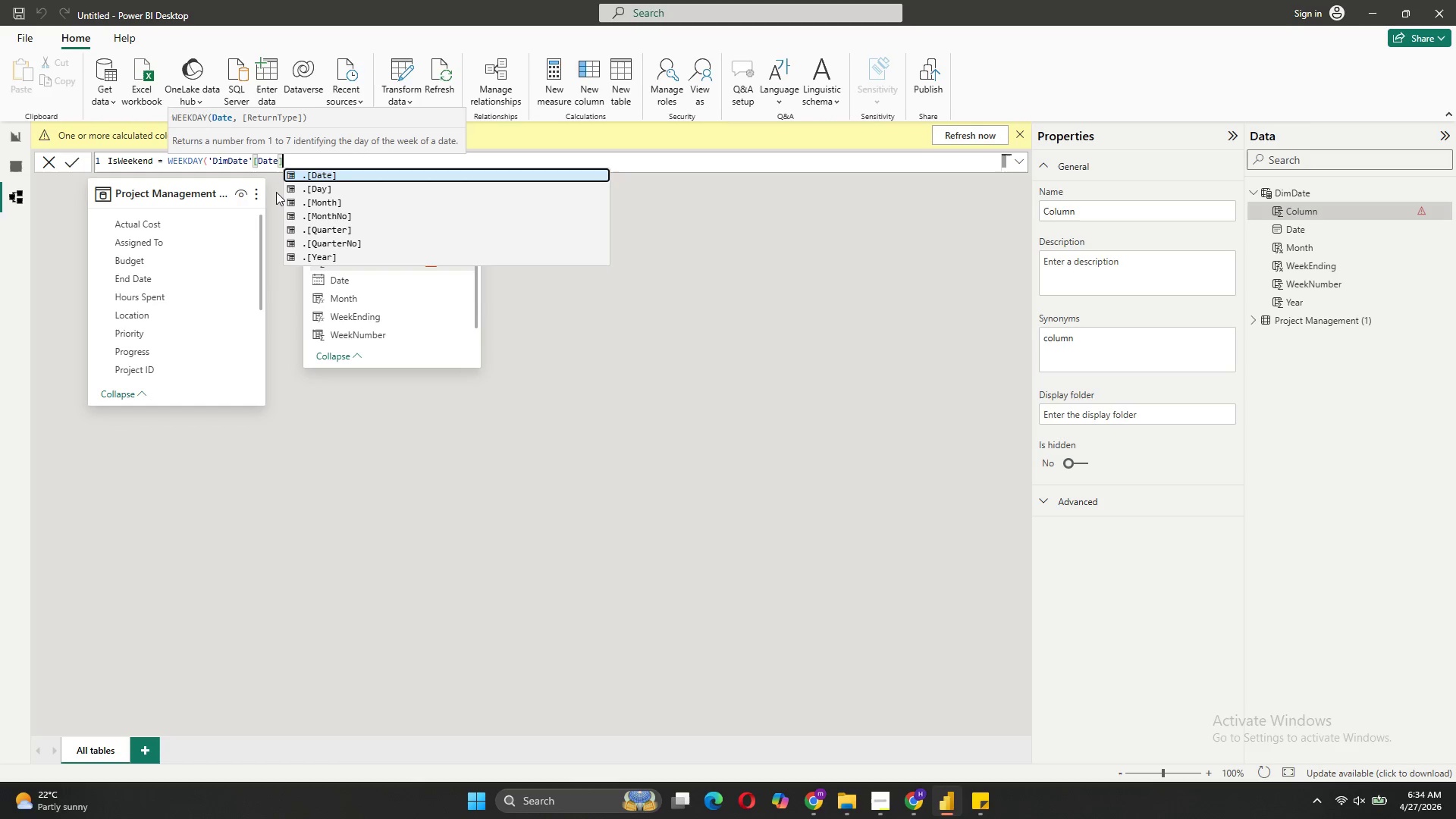 
type(, 2) >= 6)
 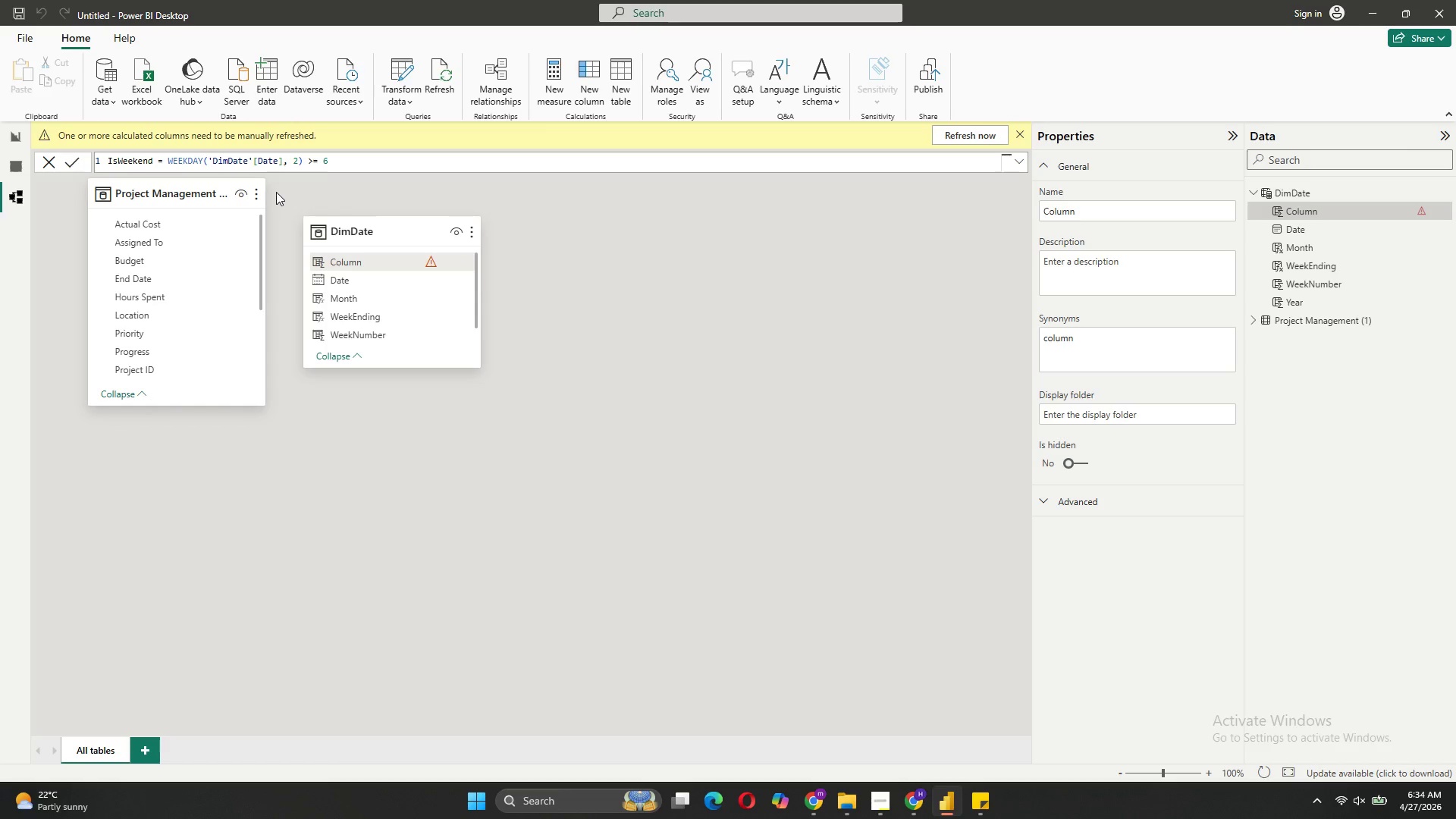 
key(Enter)
 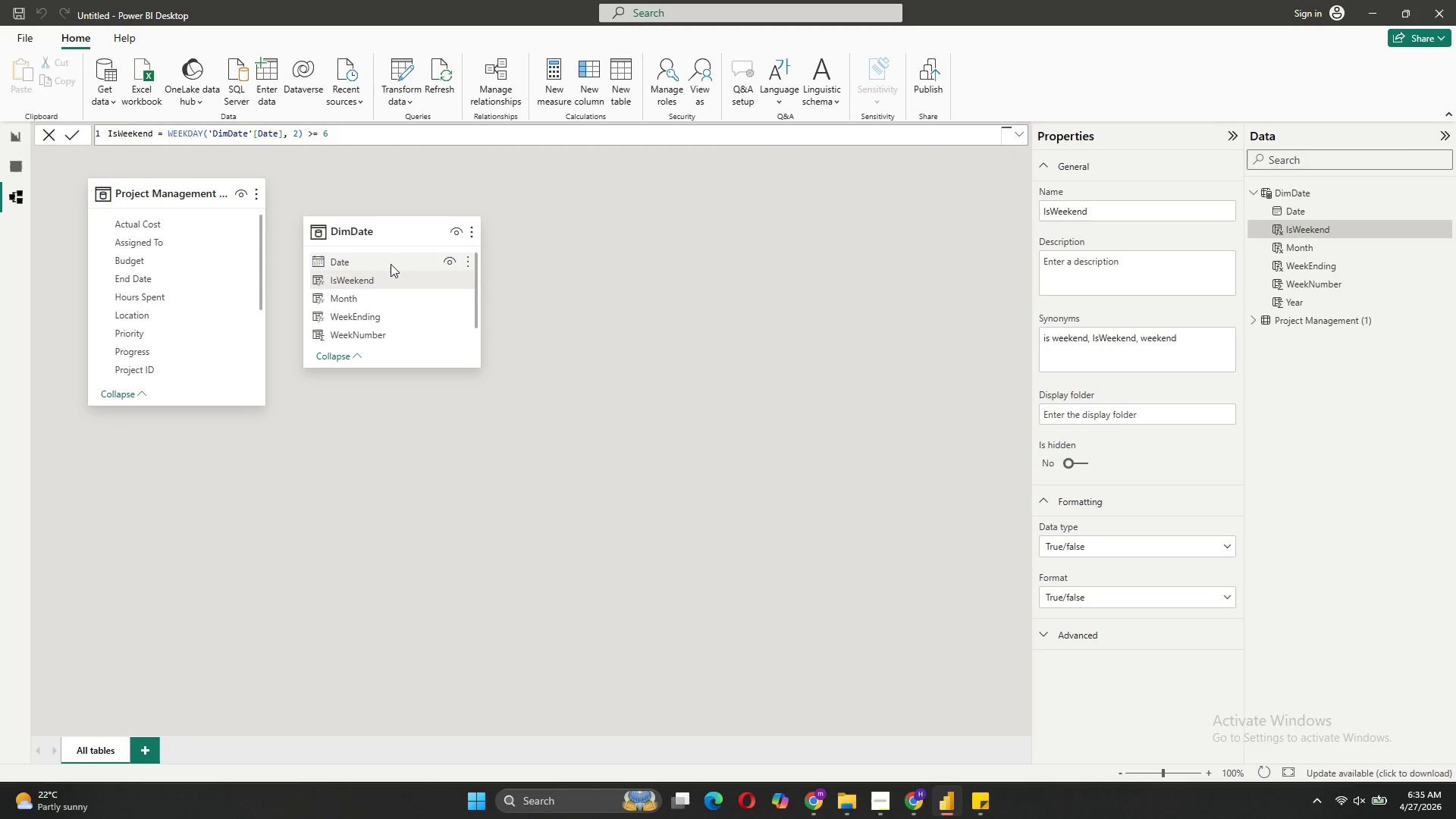 
wait(11.61)
 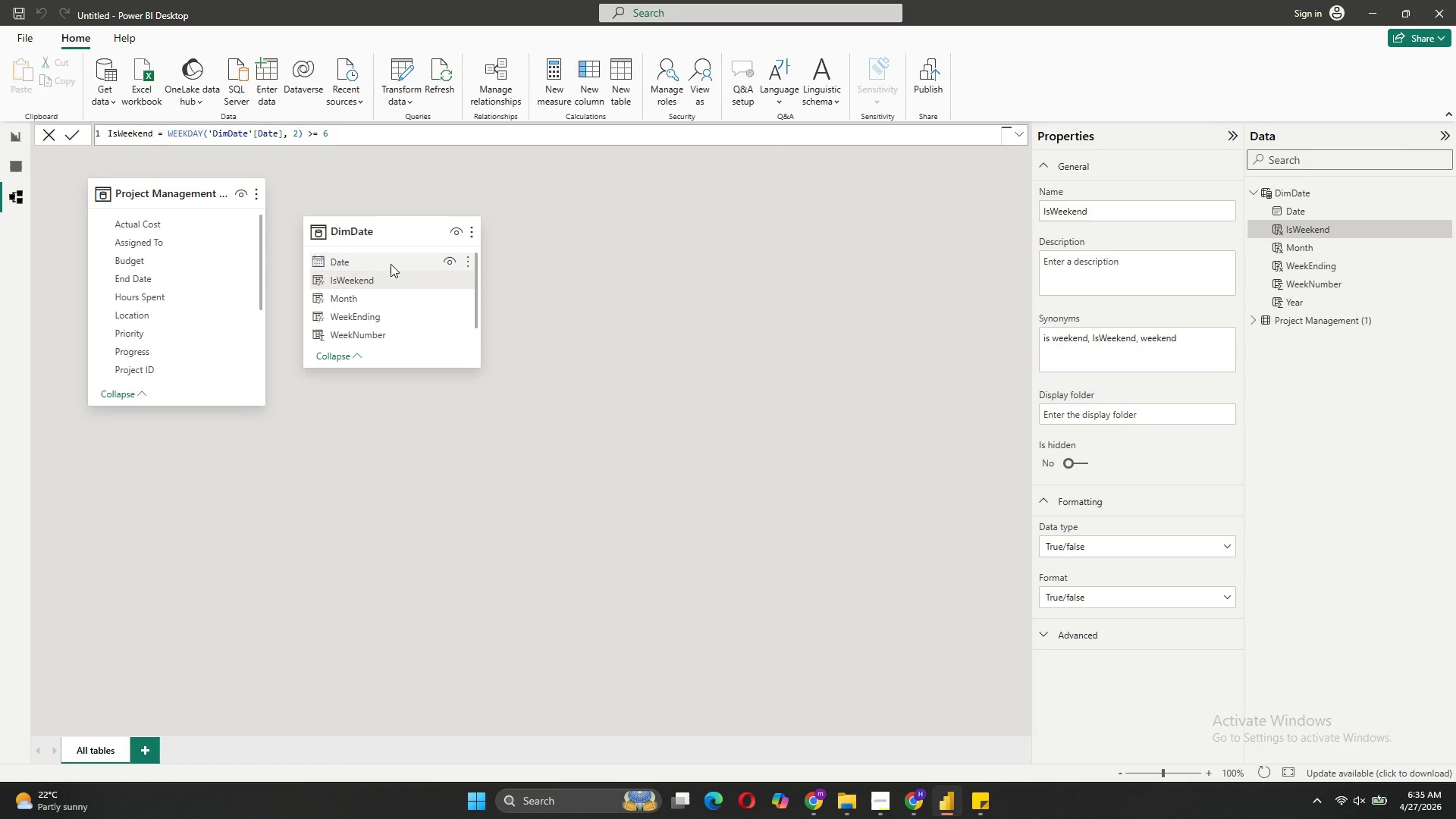 
right_click([1301, 322])
 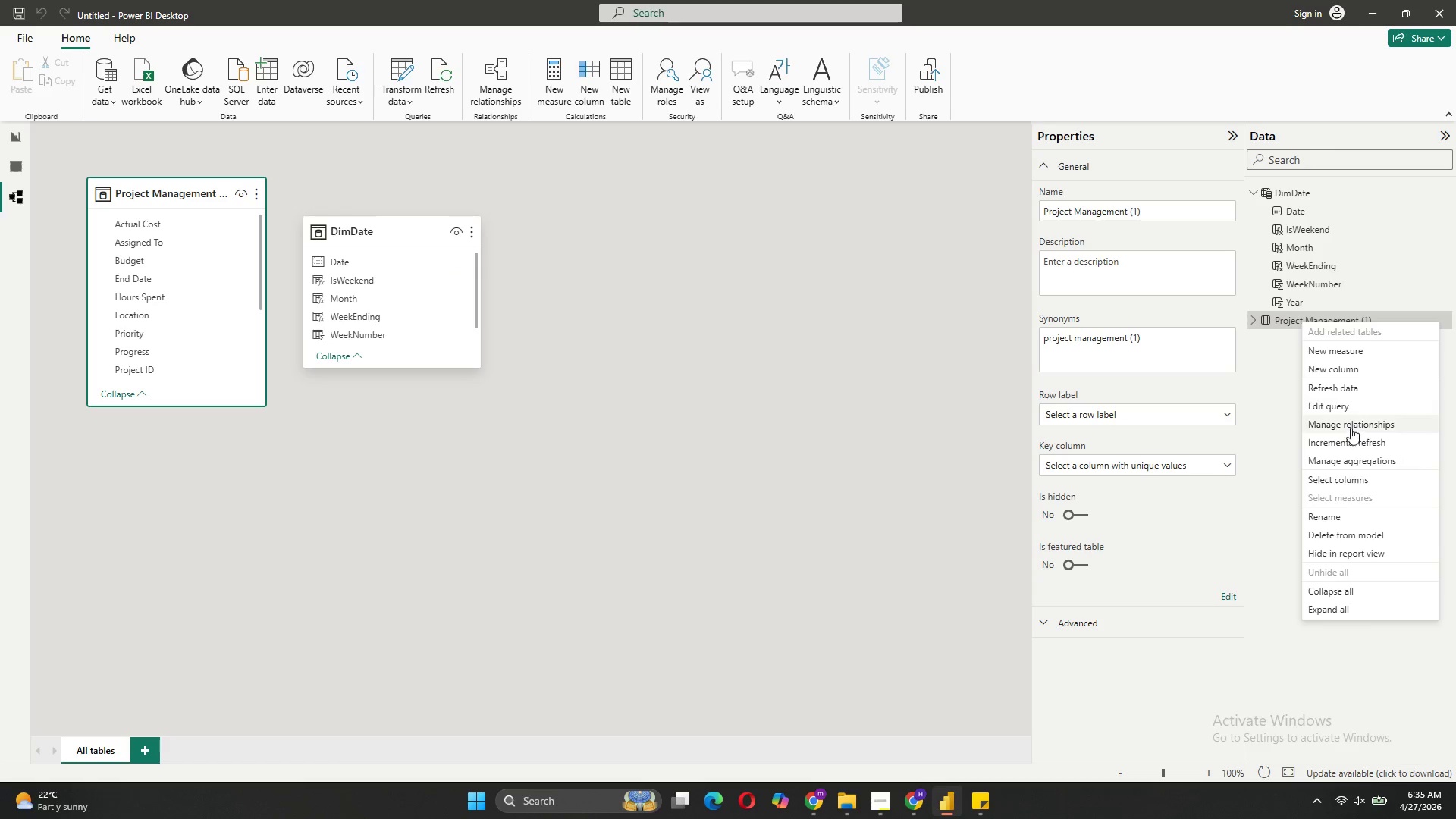 
left_click([1350, 412])
 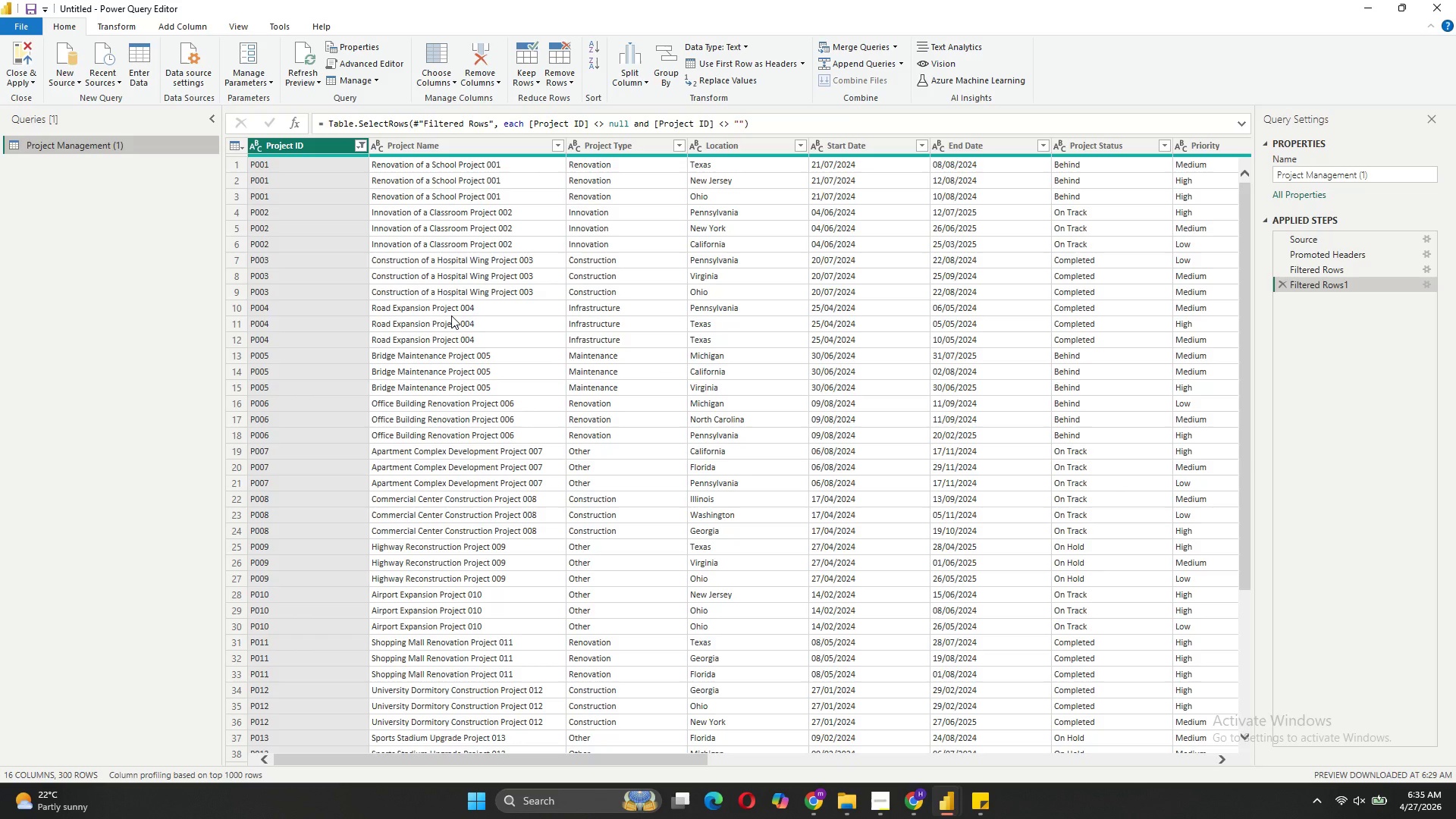 
wait(10.16)
 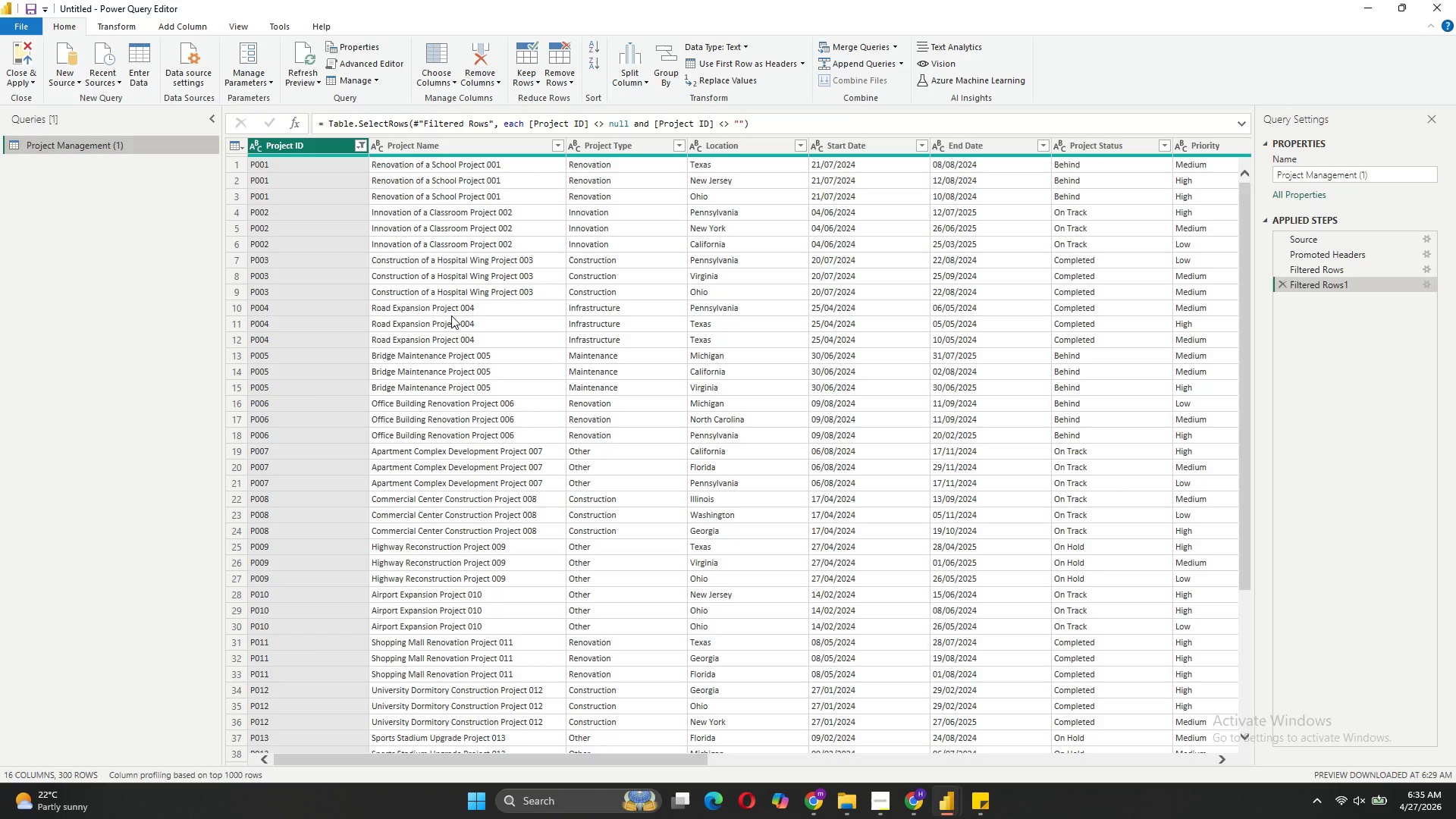 
right_click([89, 202])
 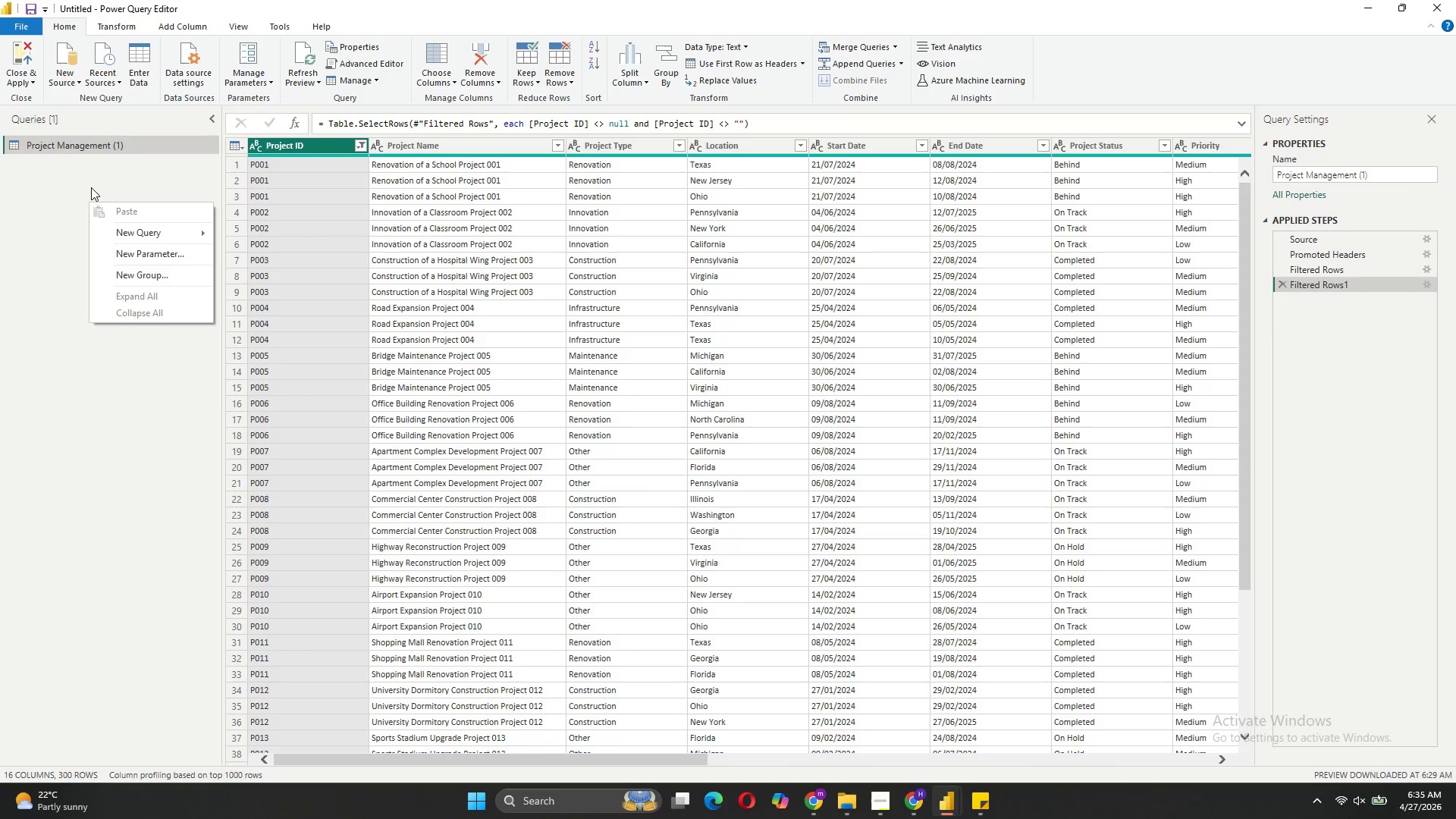 
left_click([93, 184])
 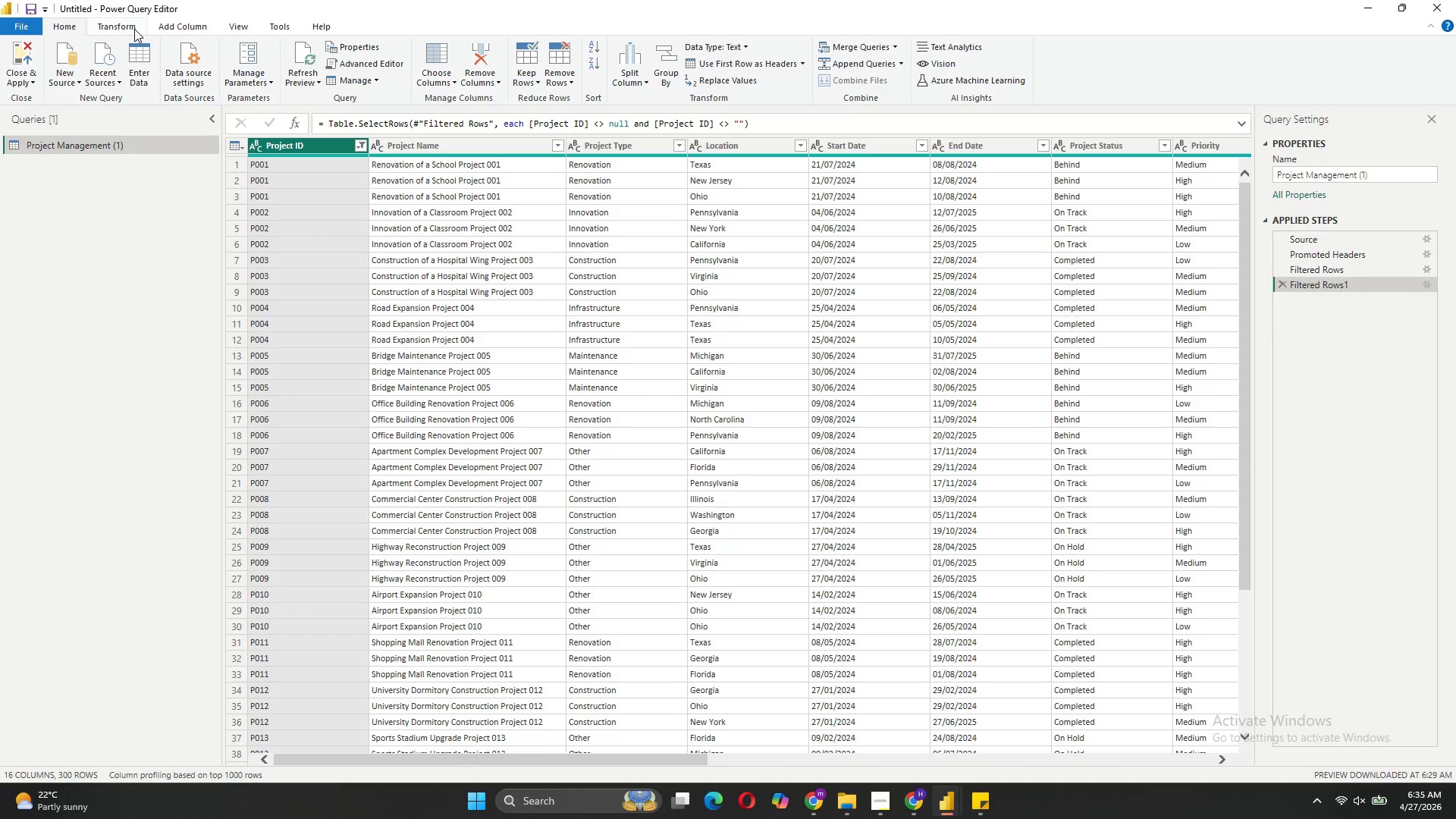 
wait(5.72)
 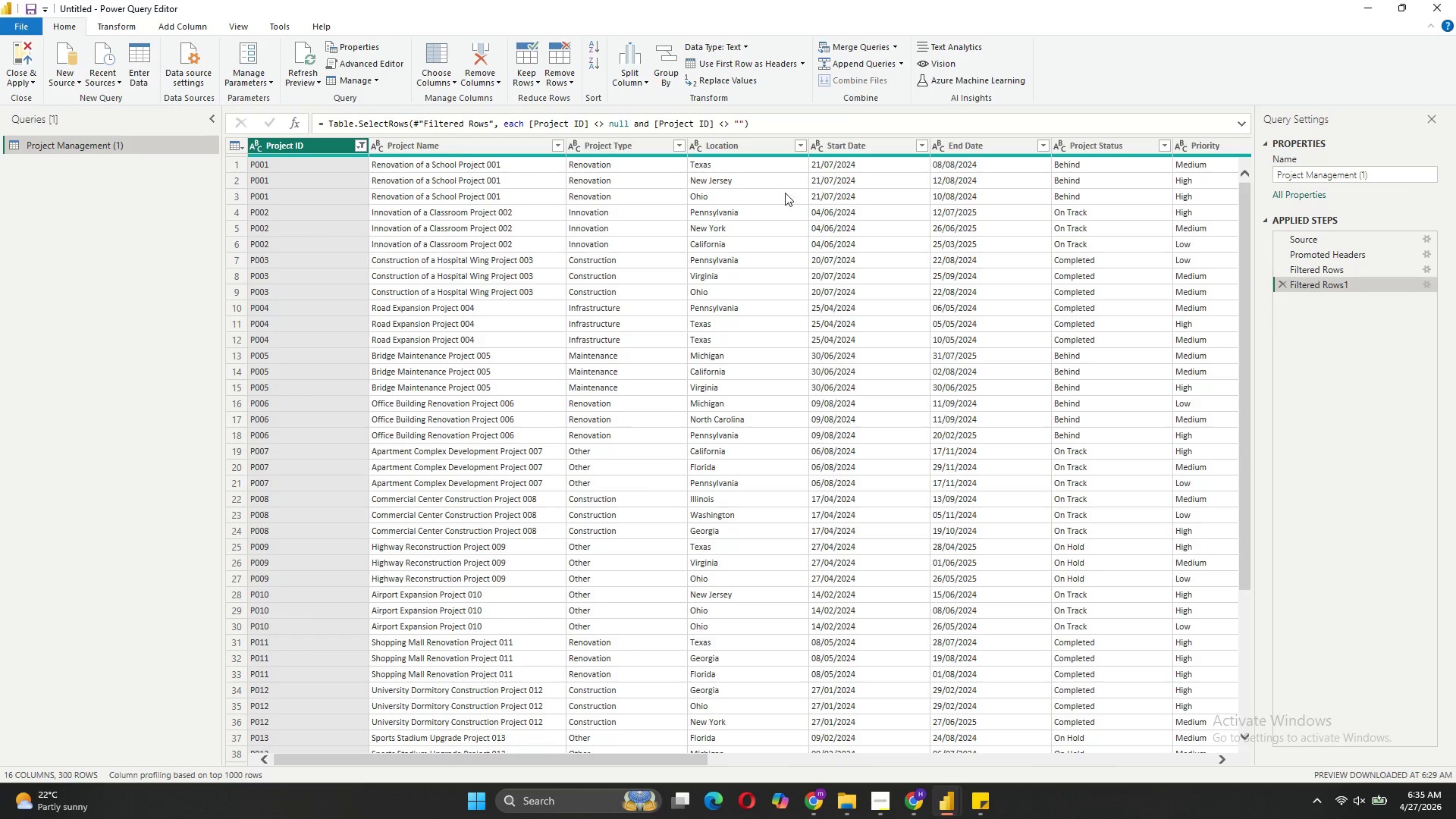 
left_click([124, 30])
 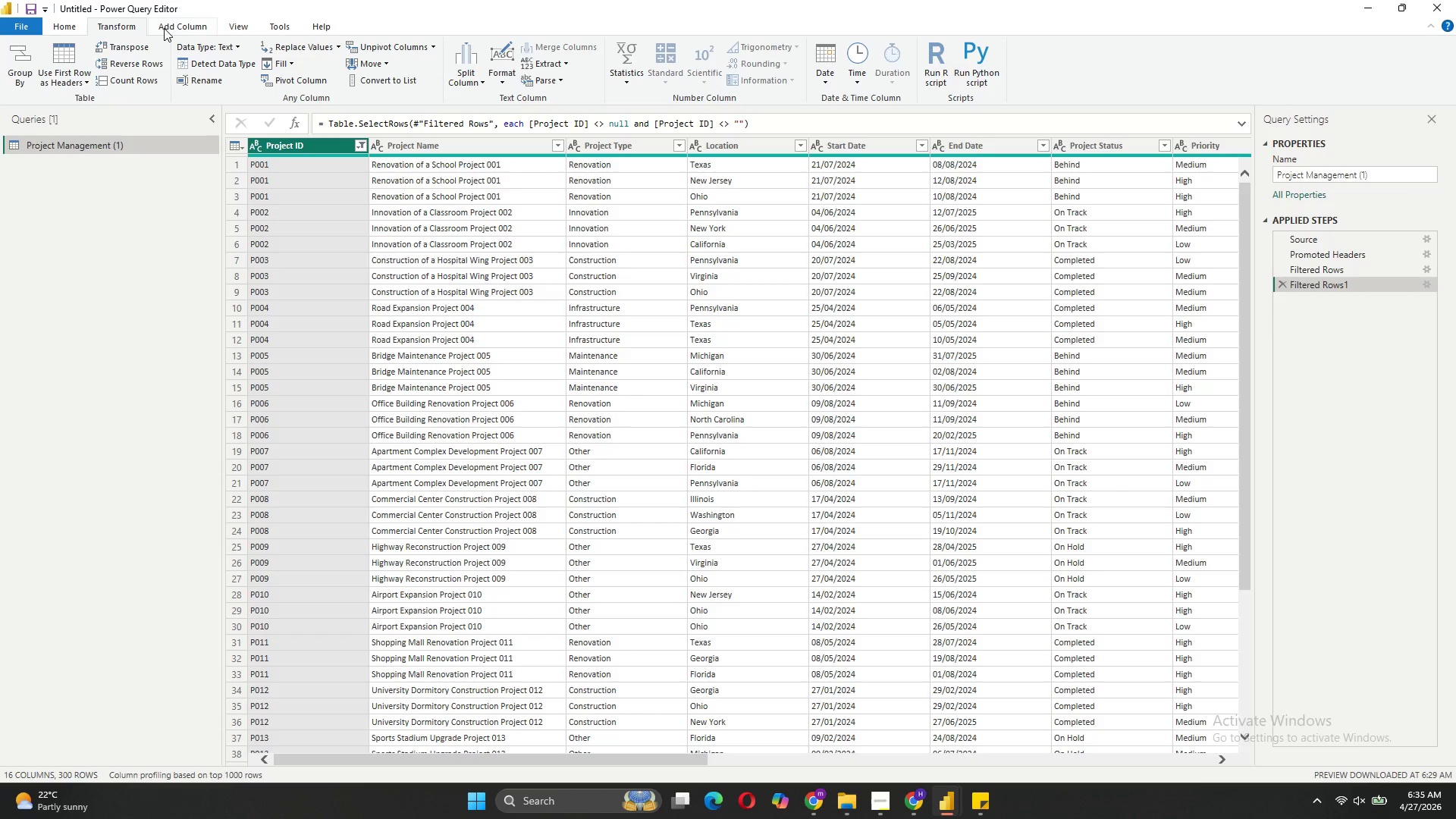 
left_click([167, 28])
 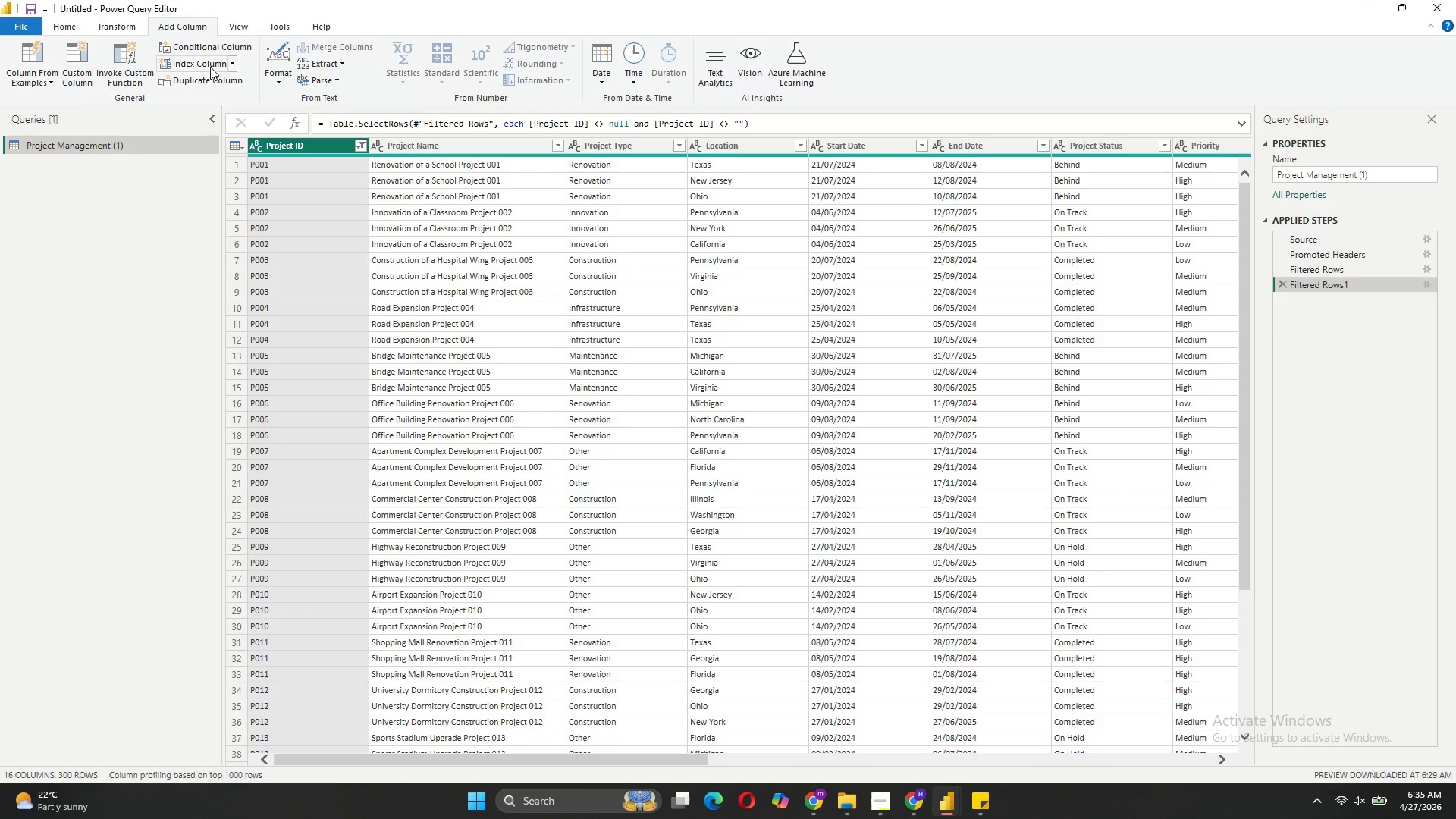 
left_click([210, 43])
 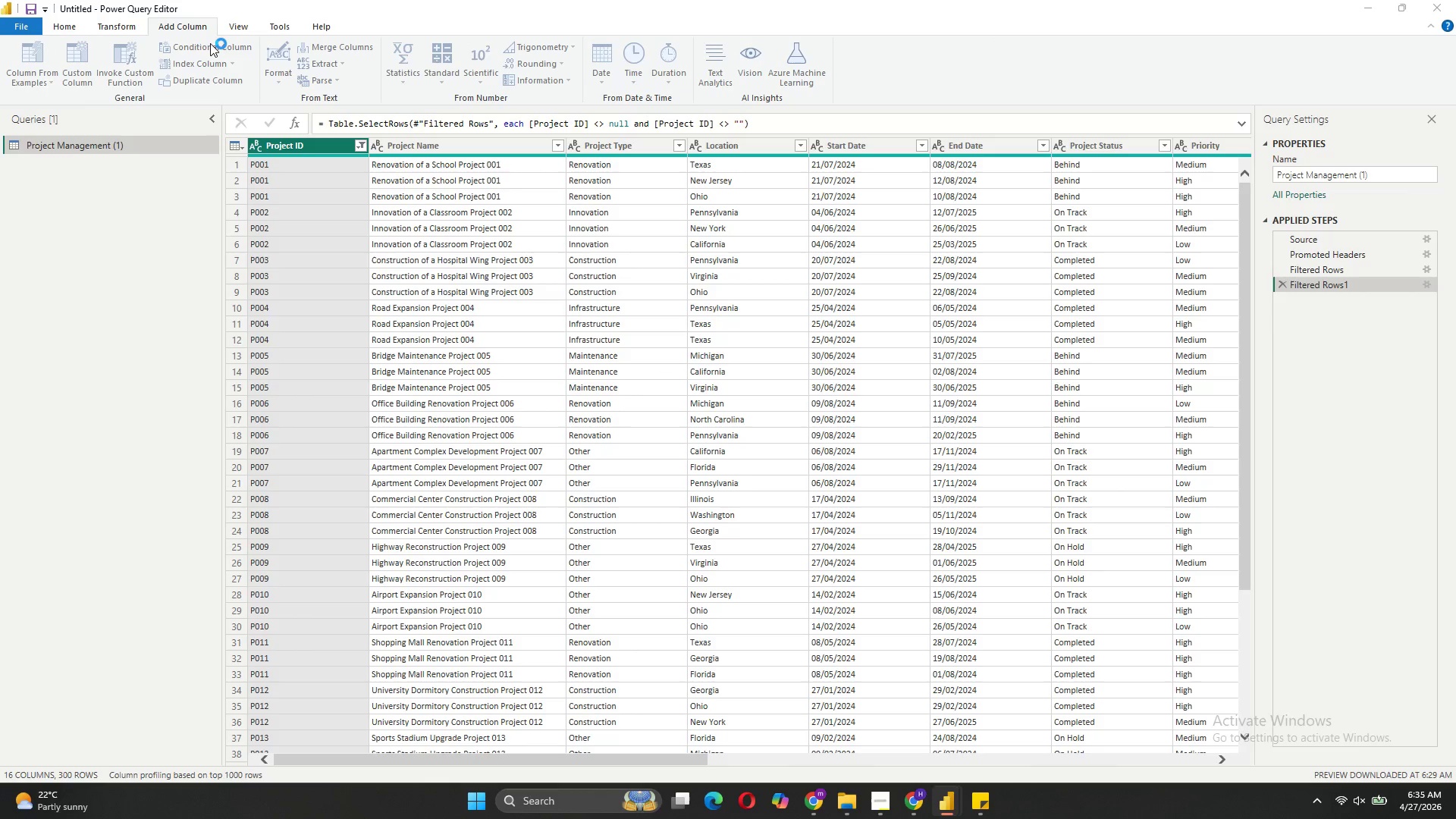 
mouse_move([234, 7])
 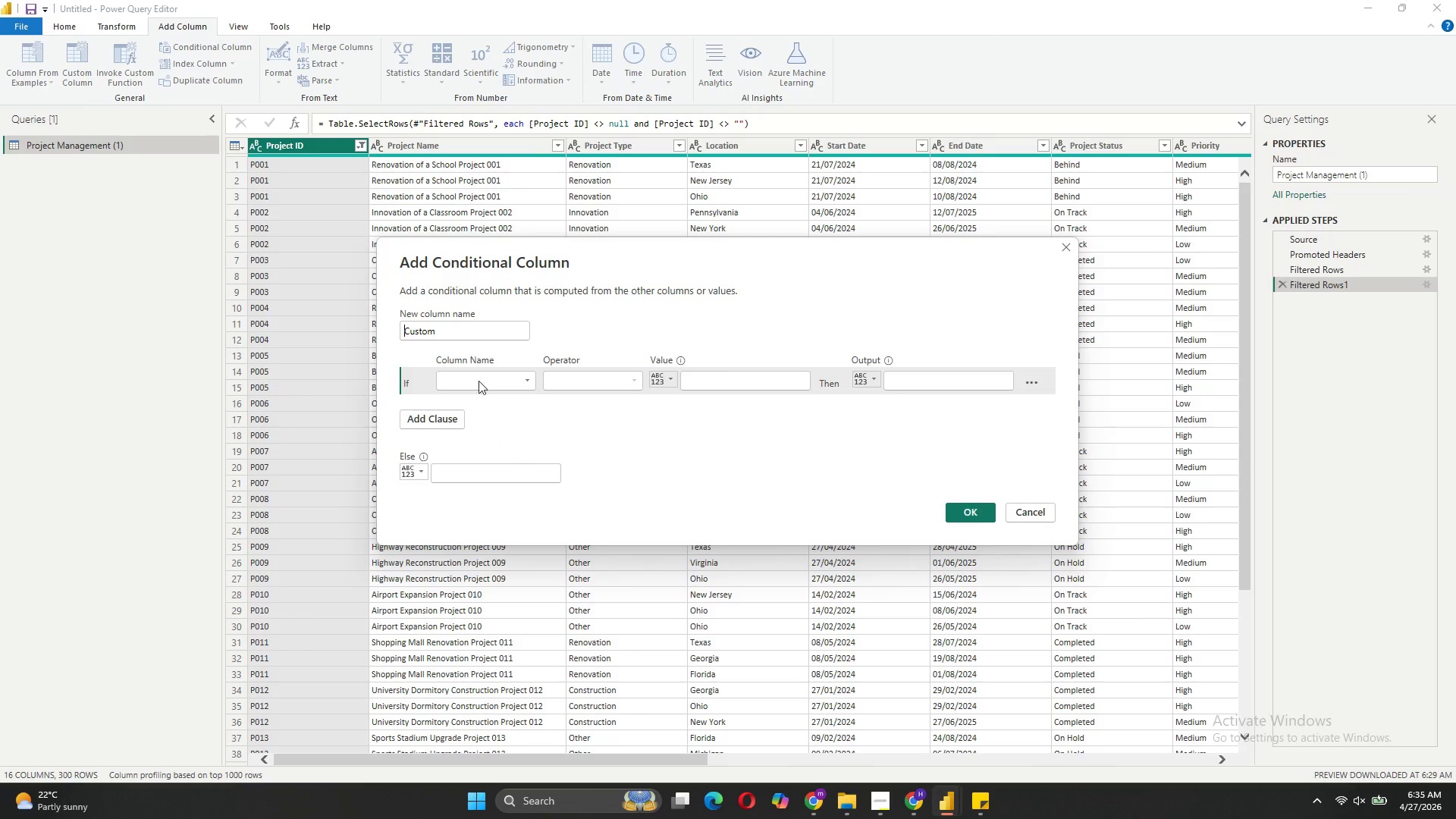 
left_click([481, 388])
 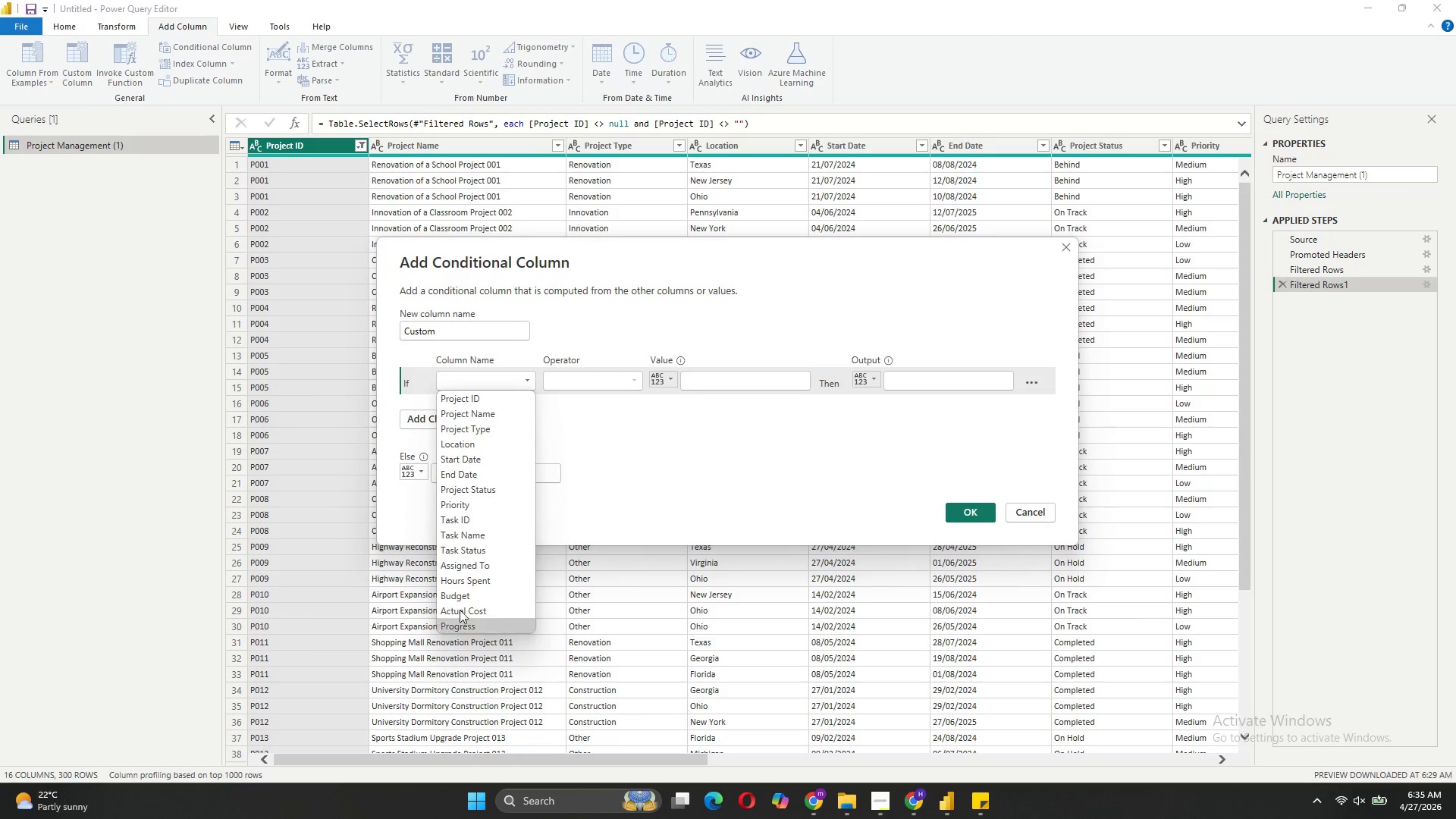 
left_click([488, 560])
 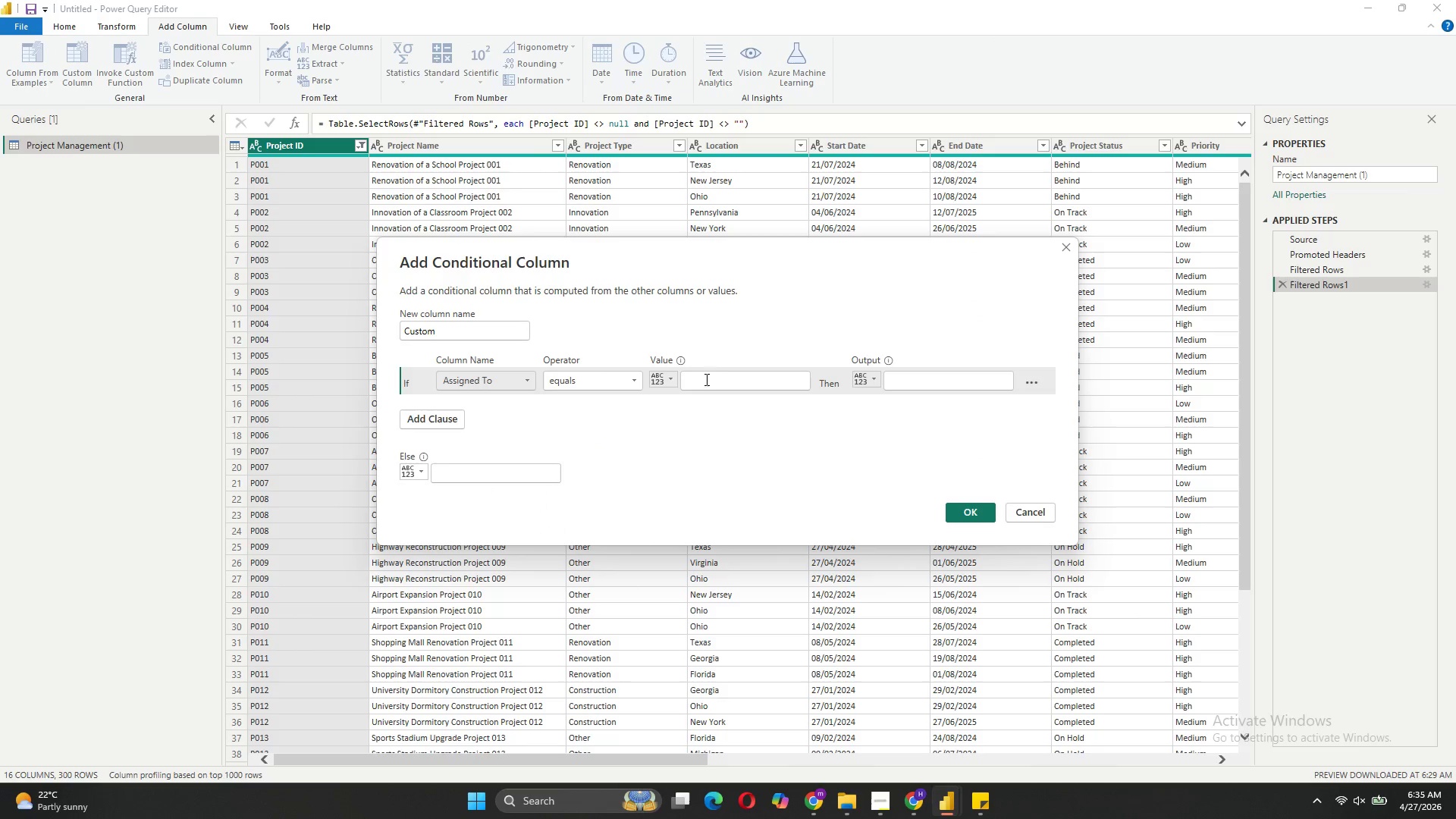 
left_click([730, 379])
 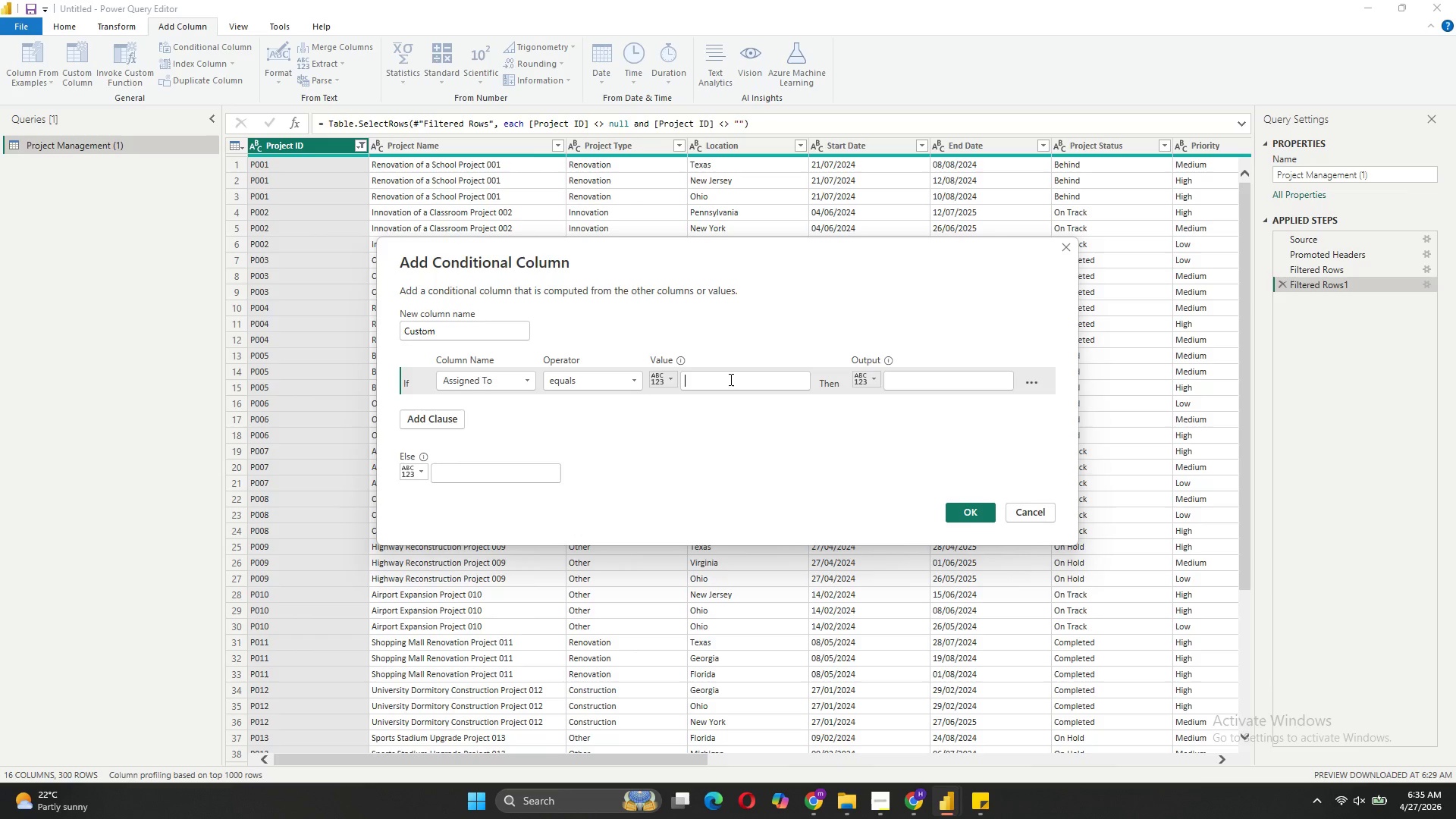 
left_click([1027, 511])
 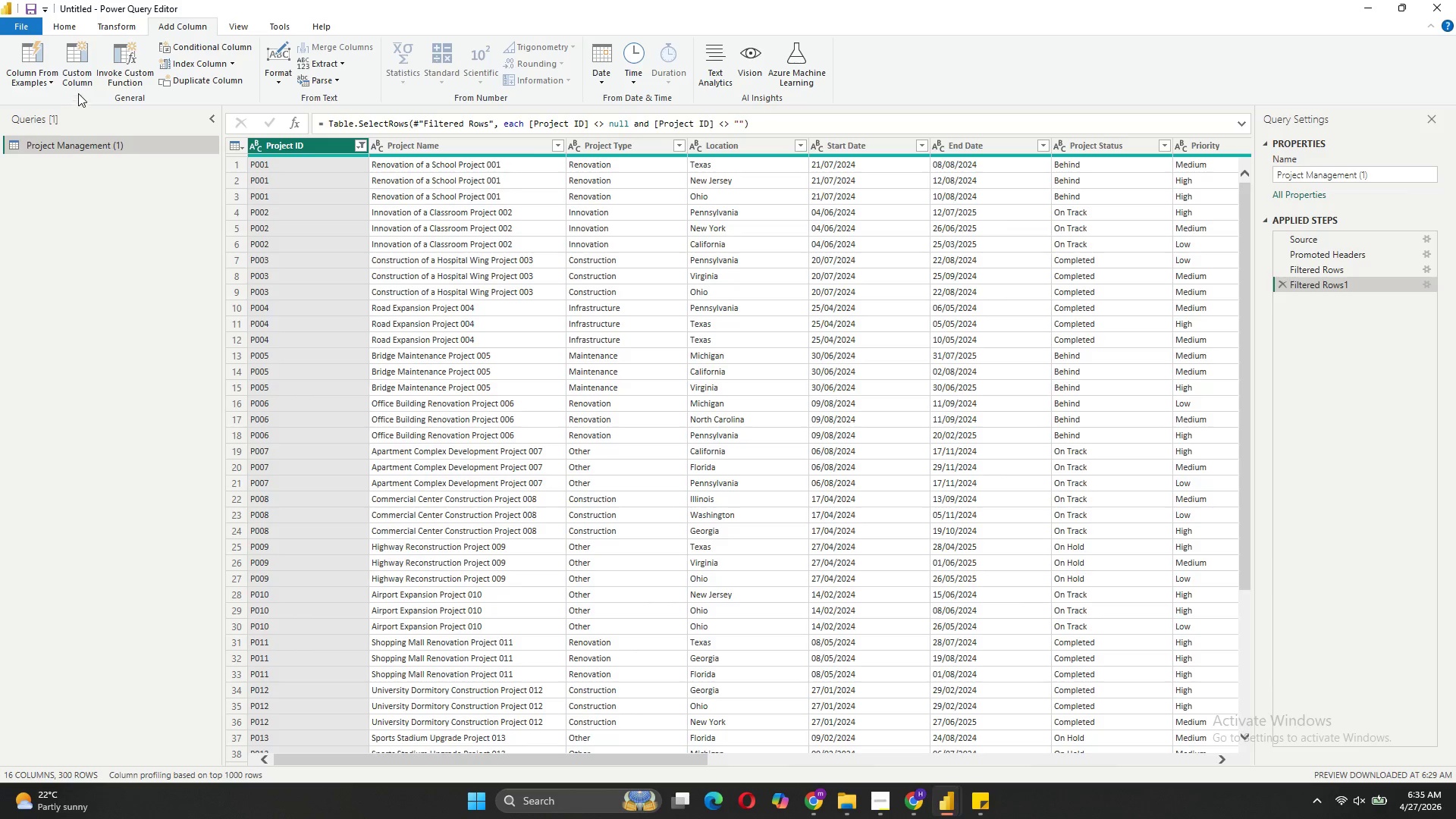 
left_click([80, 84])
 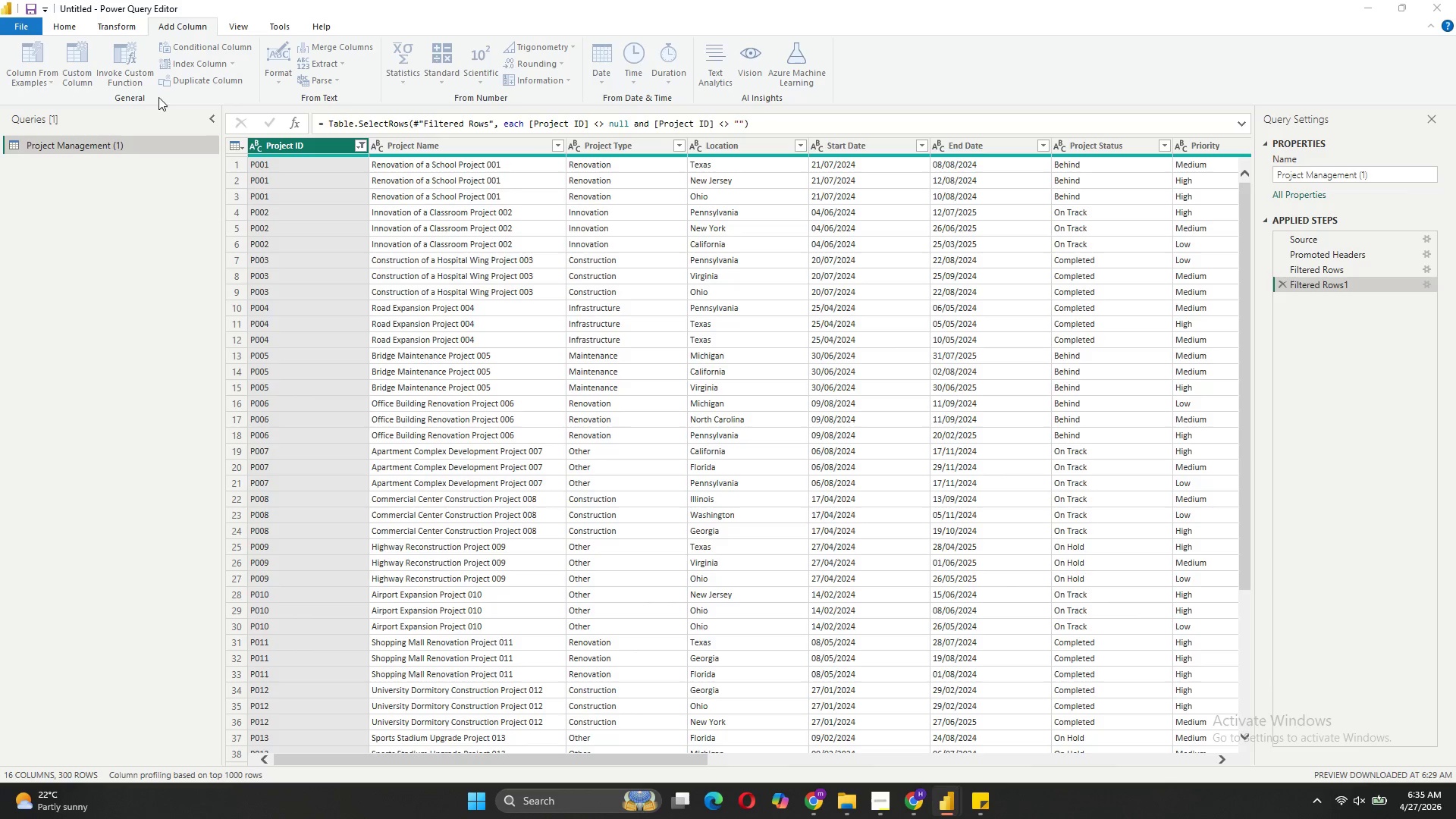 
mouse_move([667, 323])
 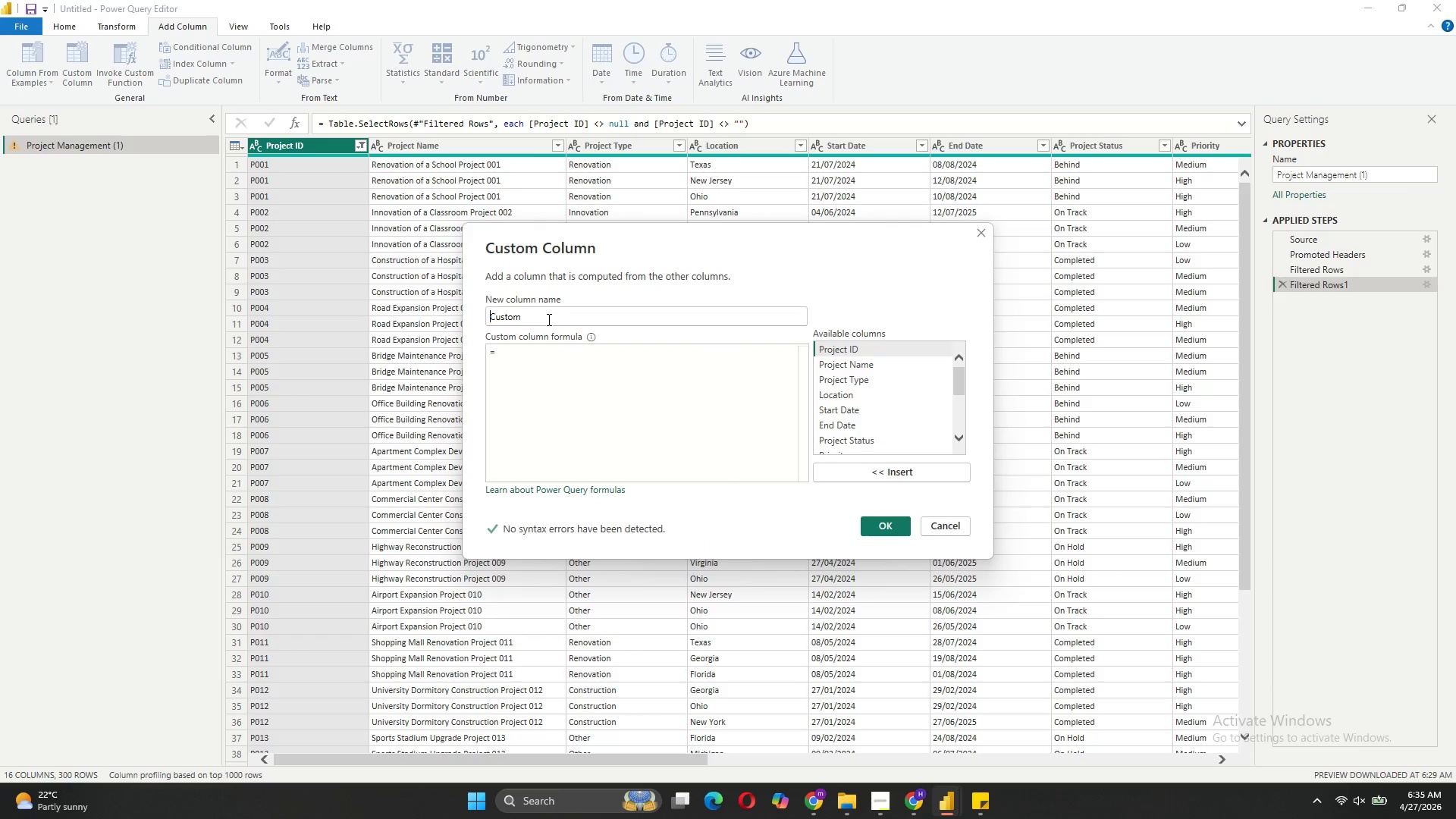 
left_click_drag(start_coordinate=[544, 319], to_coordinate=[478, 318])
 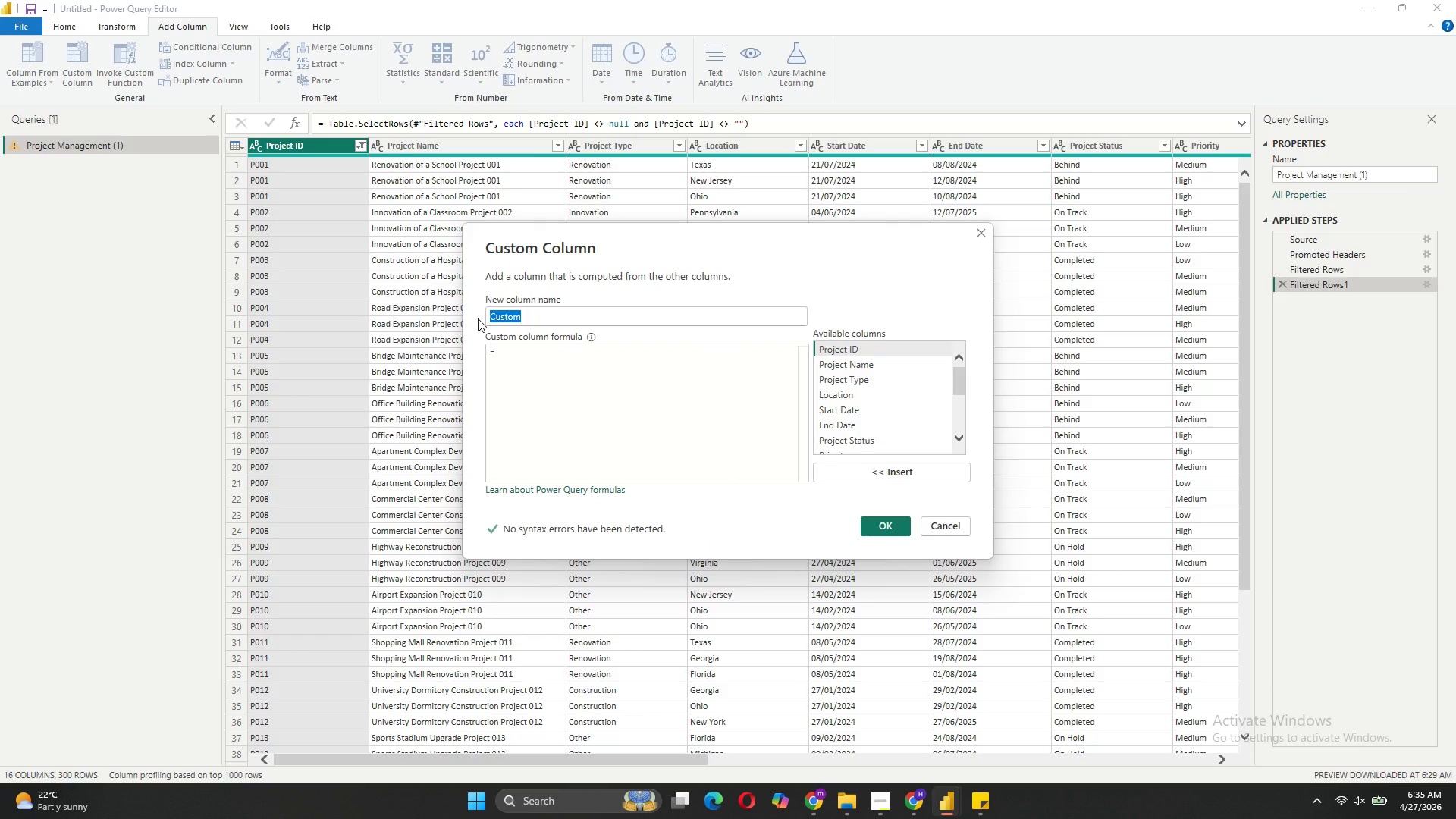 
type(Role)
 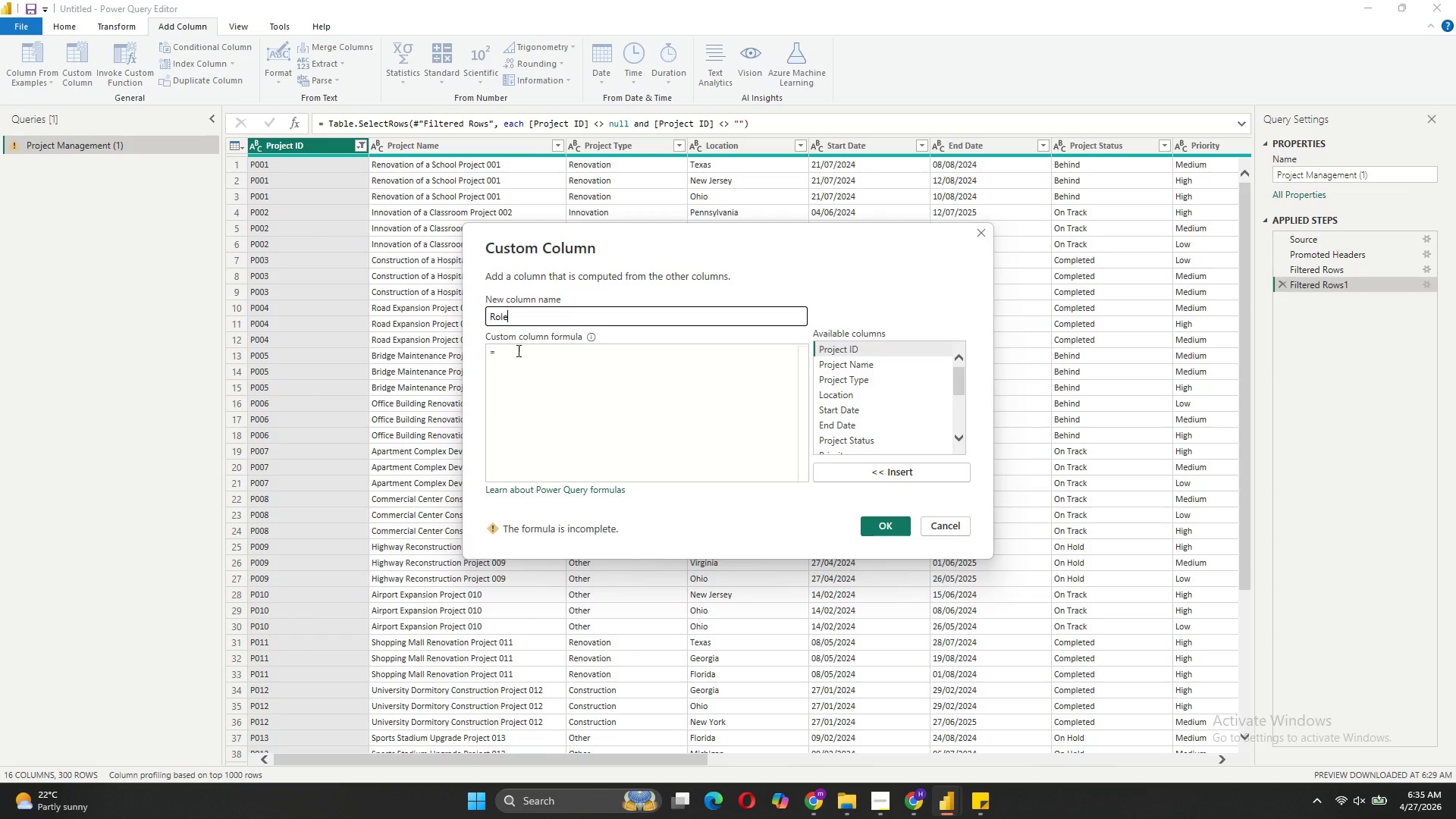 
left_click([519, 364])
 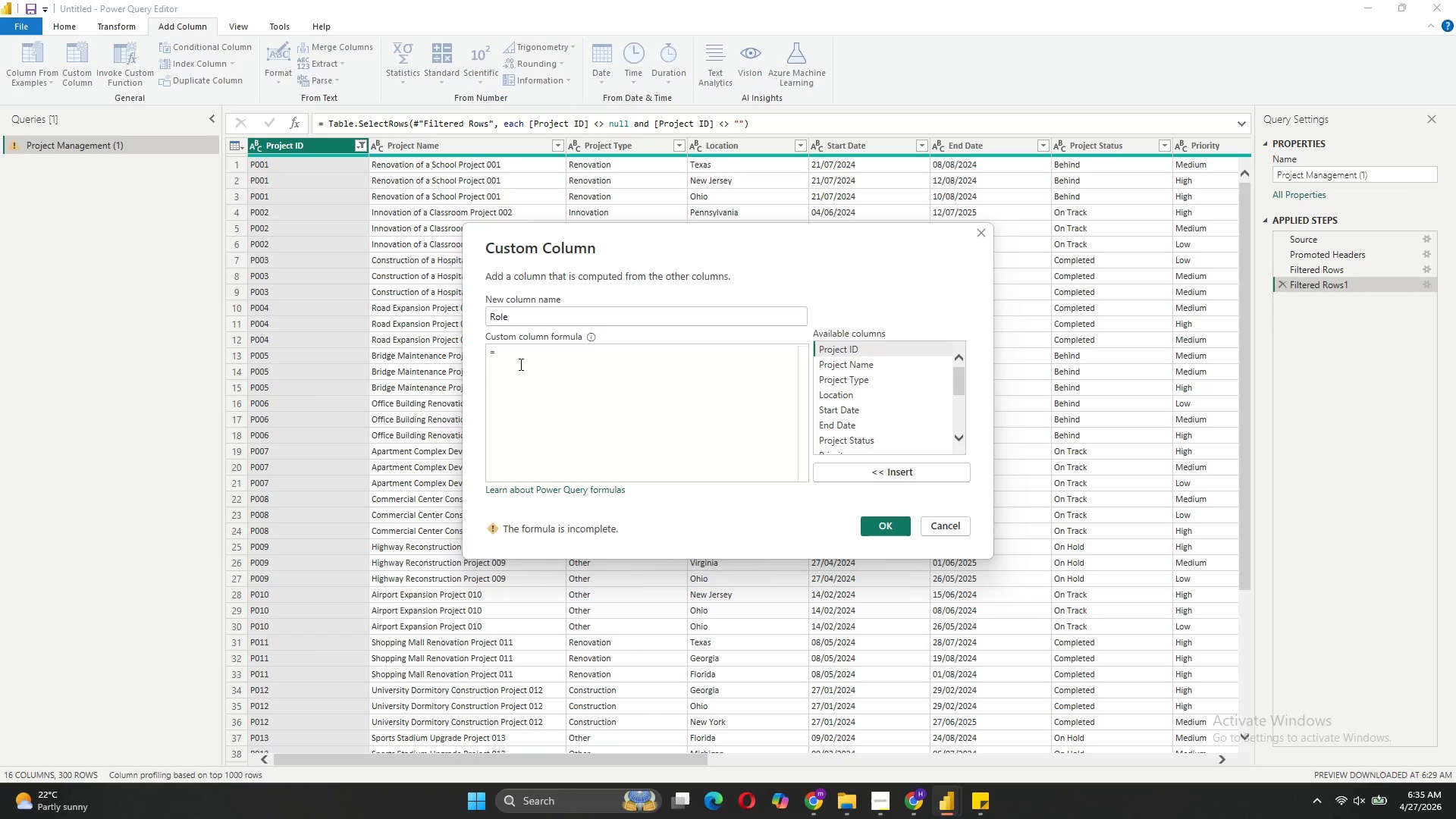 
type(if Text.Conta)
 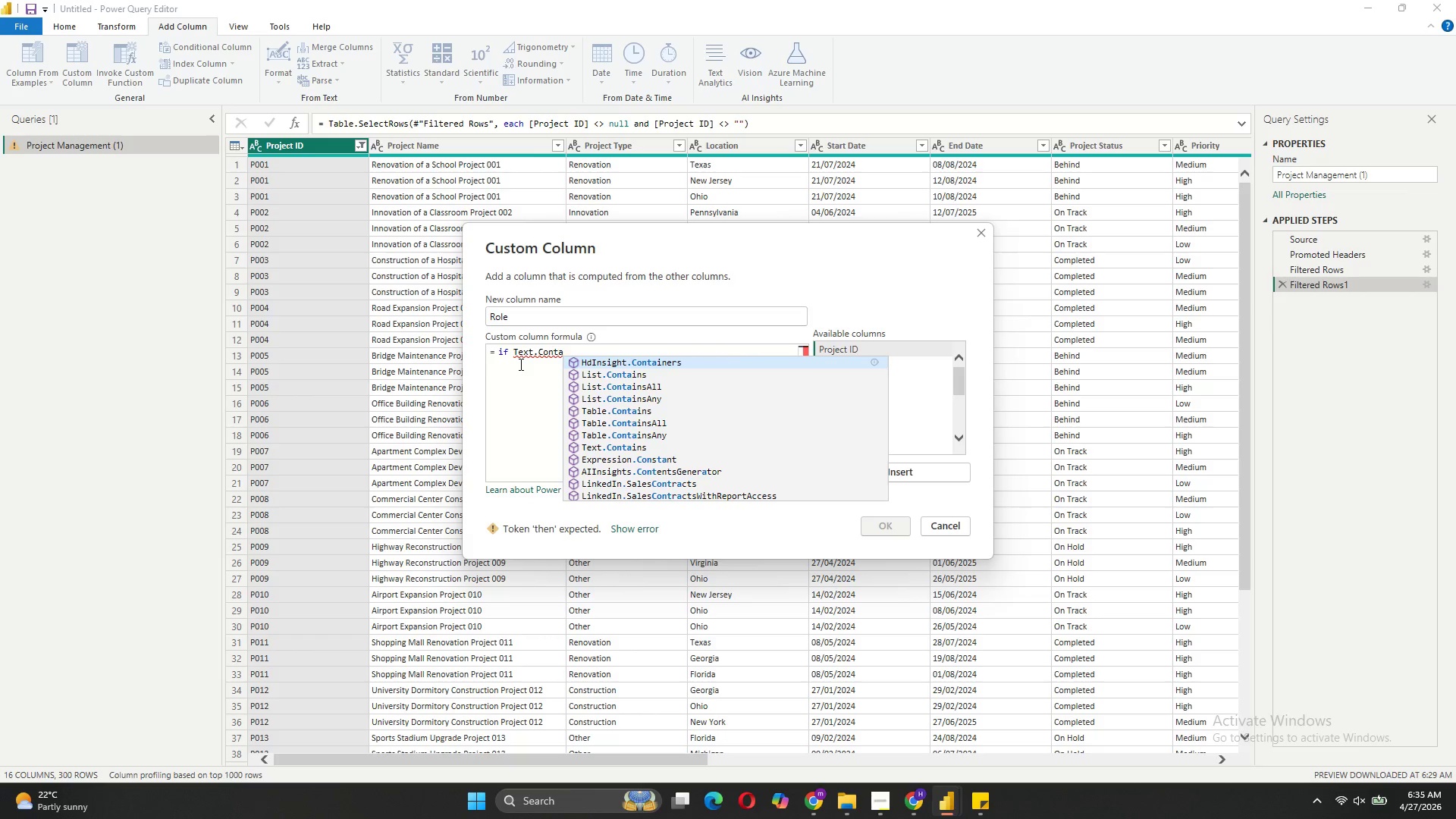 
key(ArrowDown)
 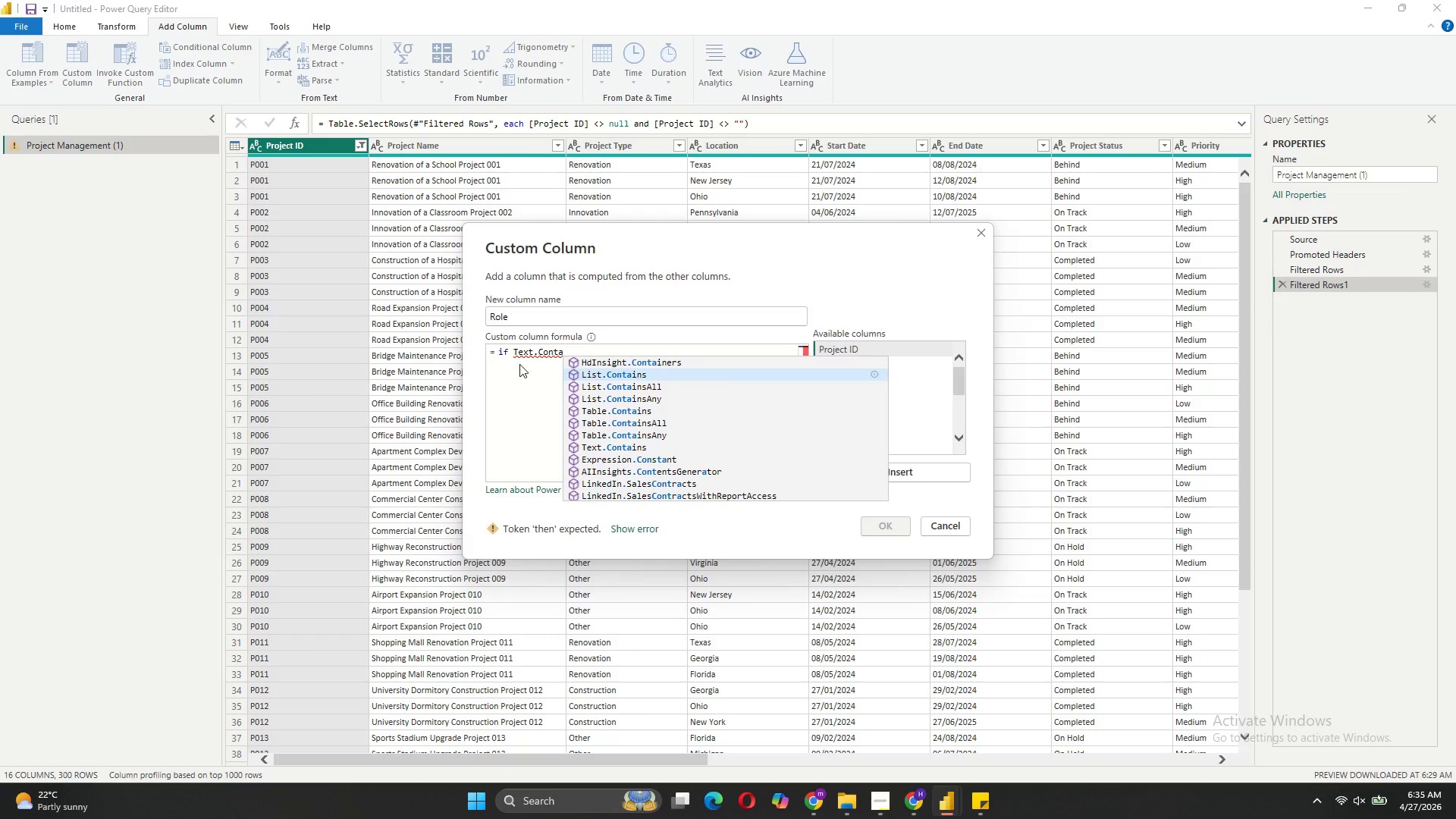 
key(ArrowDown)
 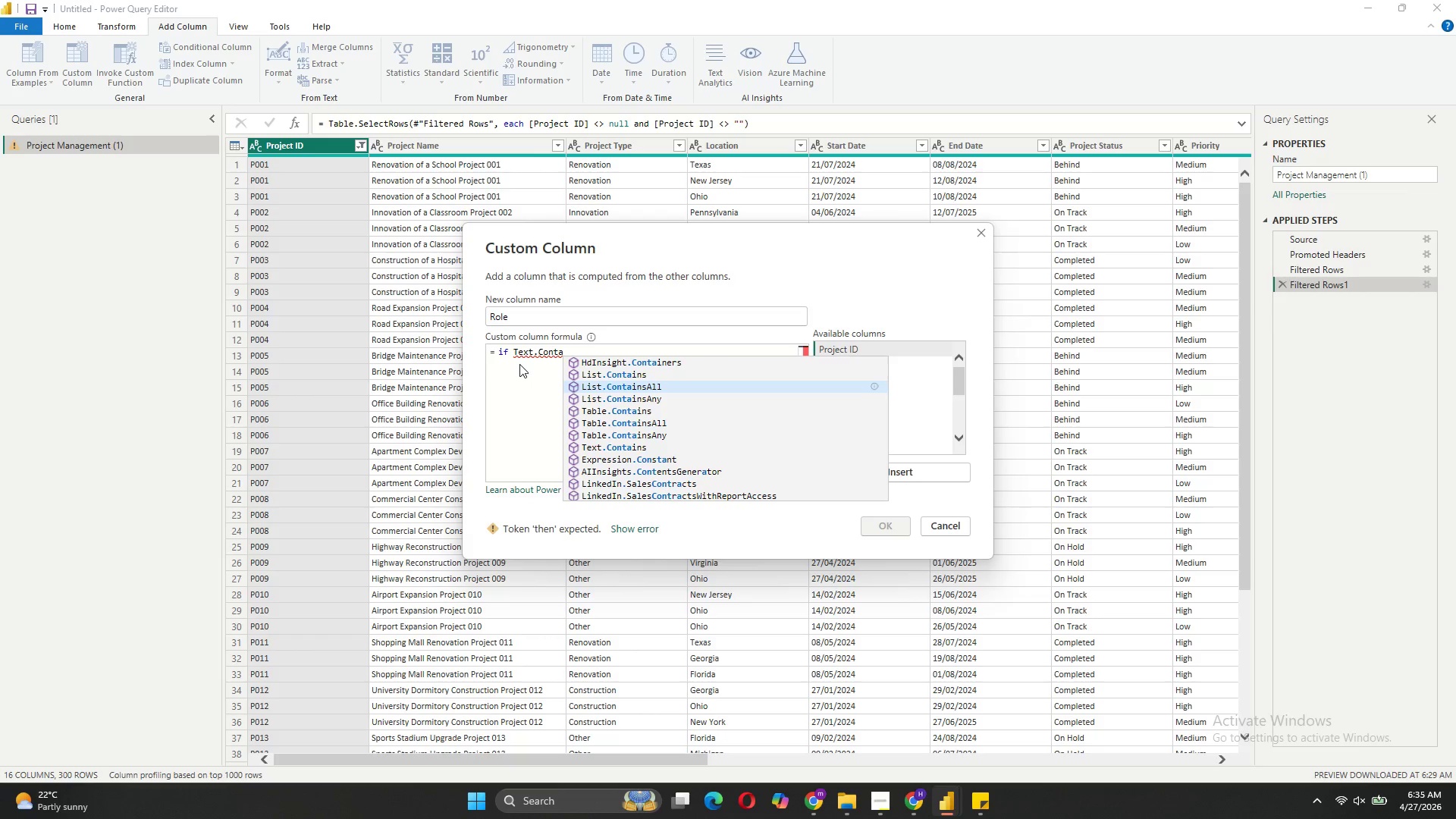 
key(ArrowDown)
 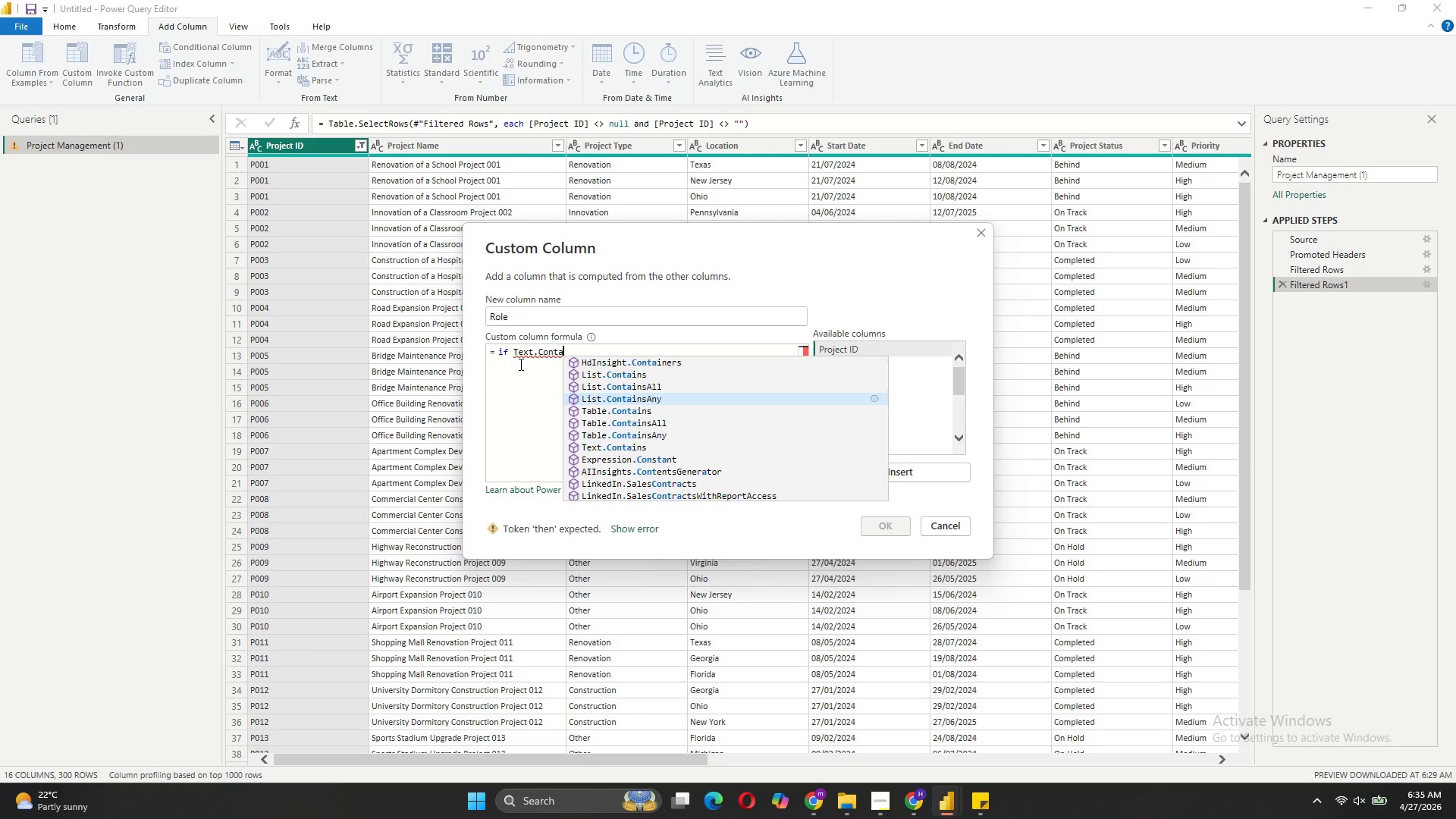 
key(ArrowUp)
 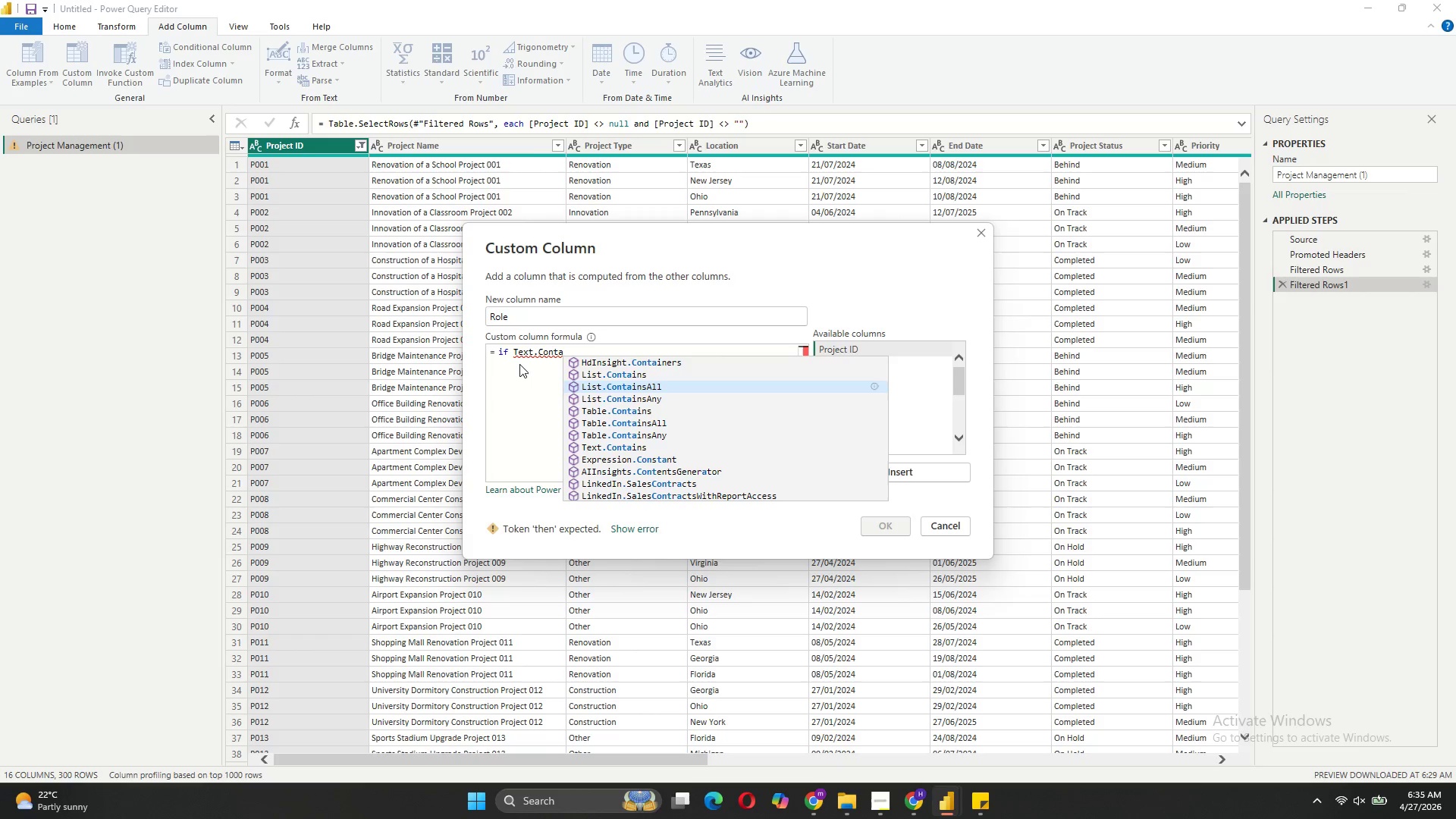 
key(ArrowUp)
 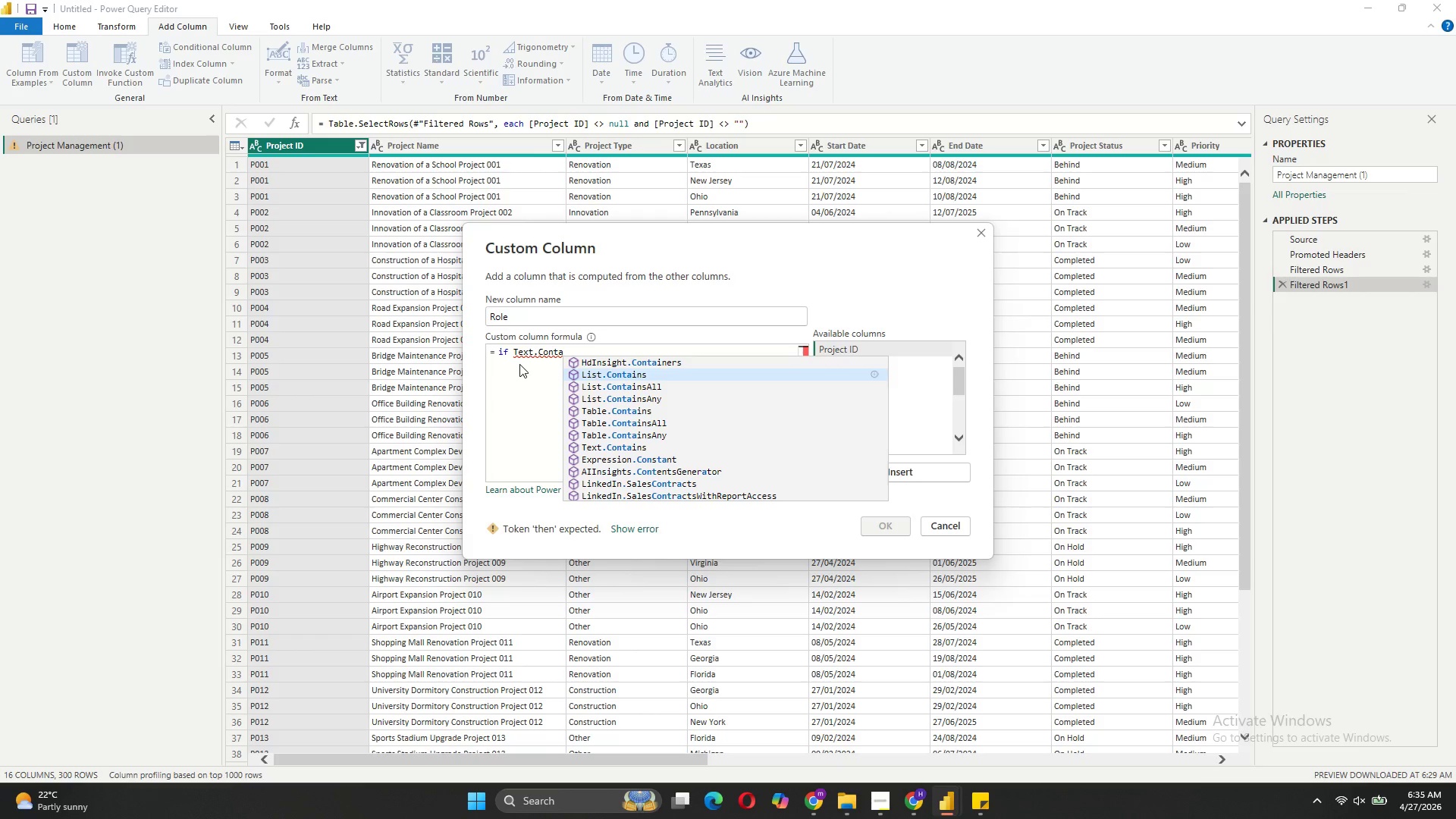 
key(ArrowUp)
 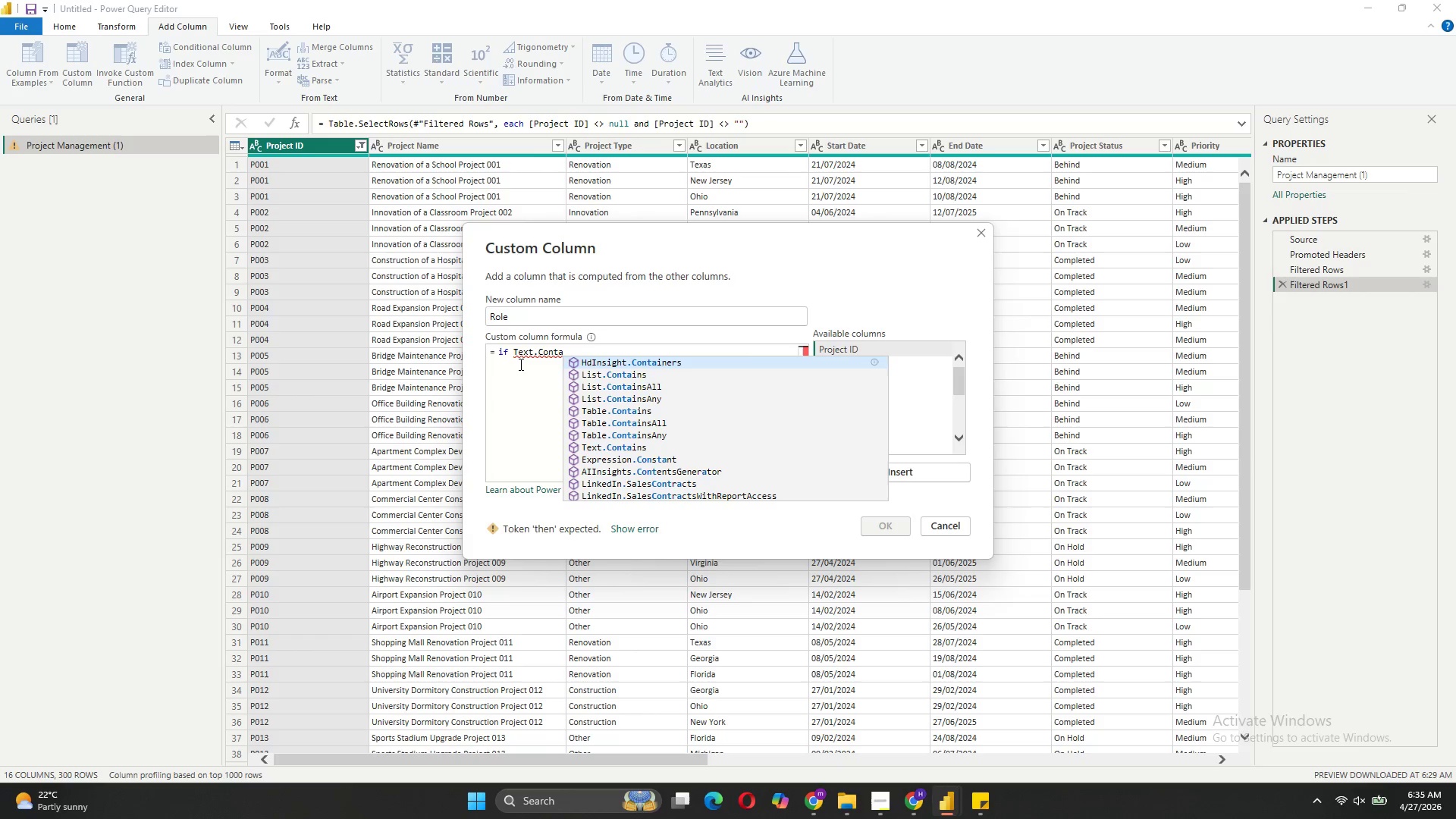 
type(ins([Ass)
key(Tab)
type(])
key(Backspace)
type(, ")
 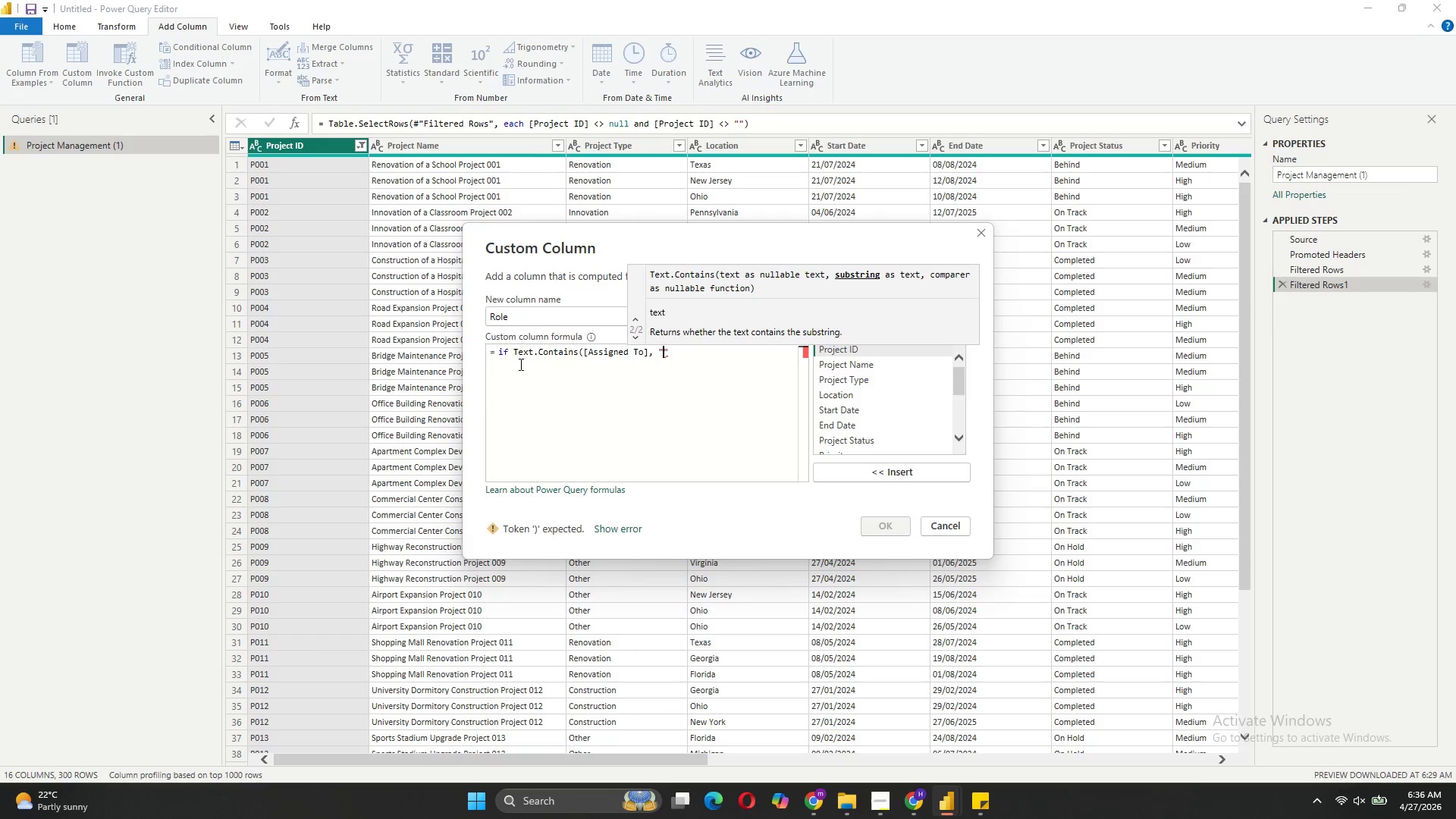 
wait(5.08)
 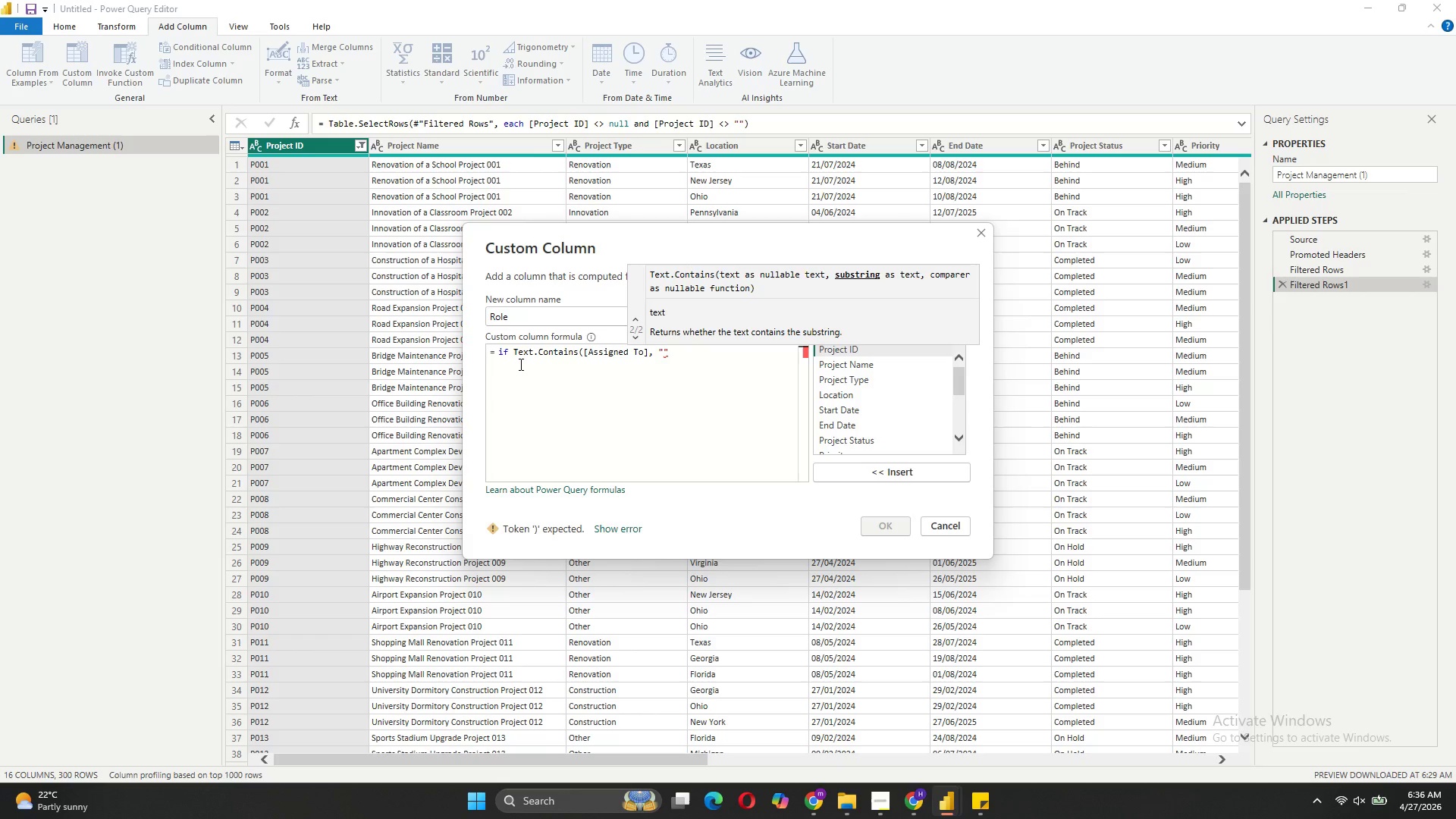 
left_click([999, 752])
 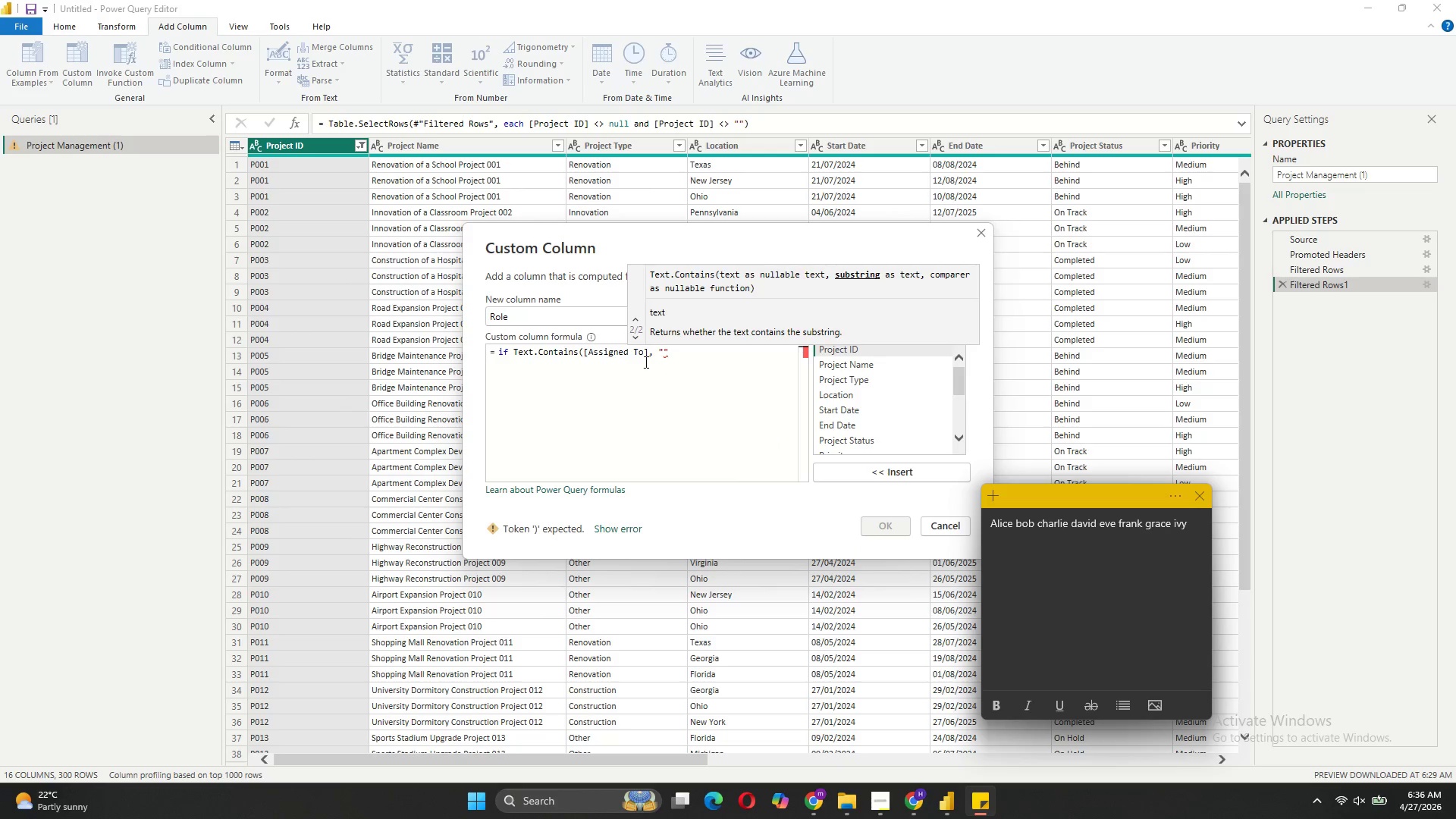 
left_click([664, 346])
 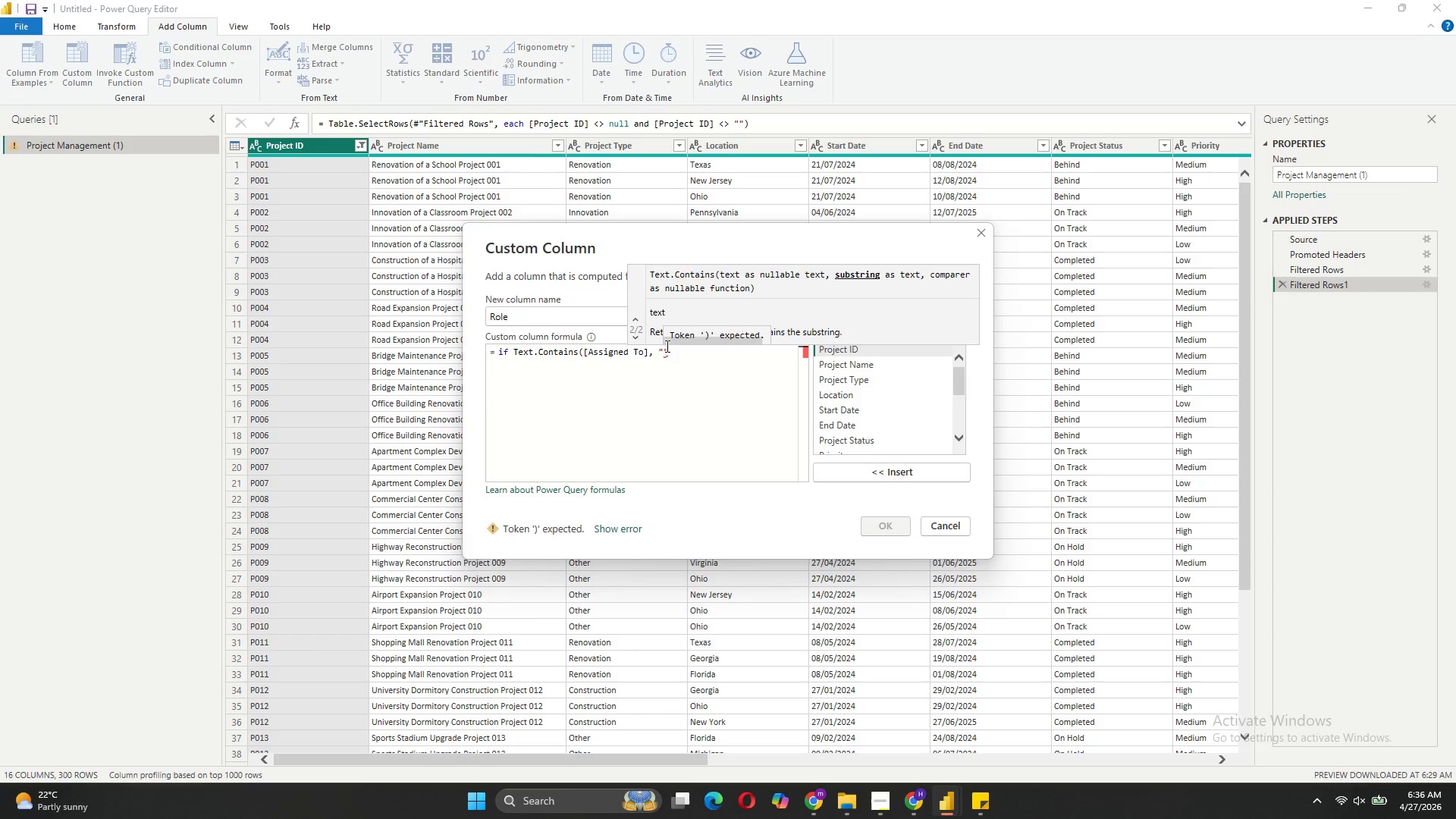 
type(Alice)
 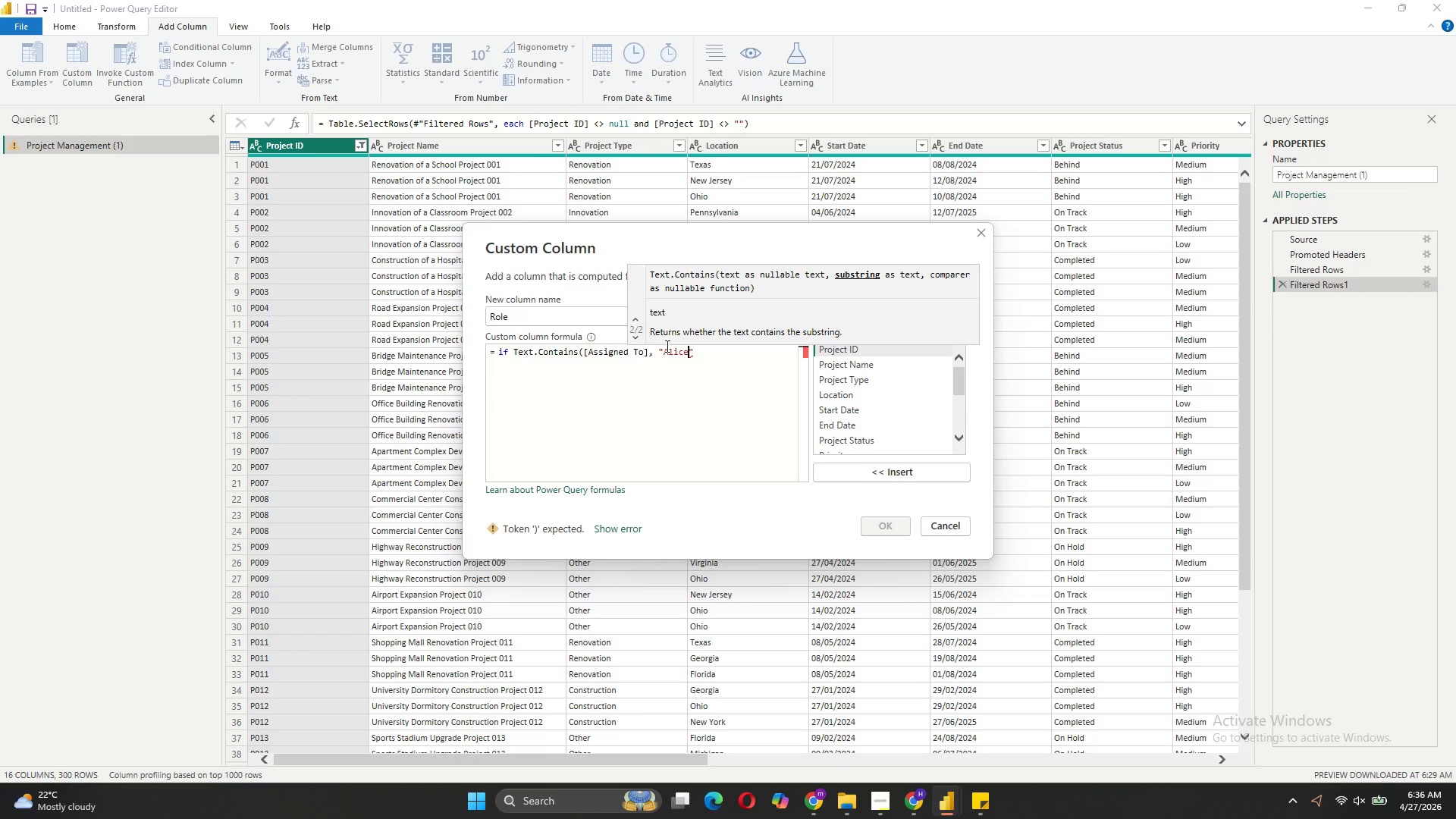 
key(ArrowRight)
 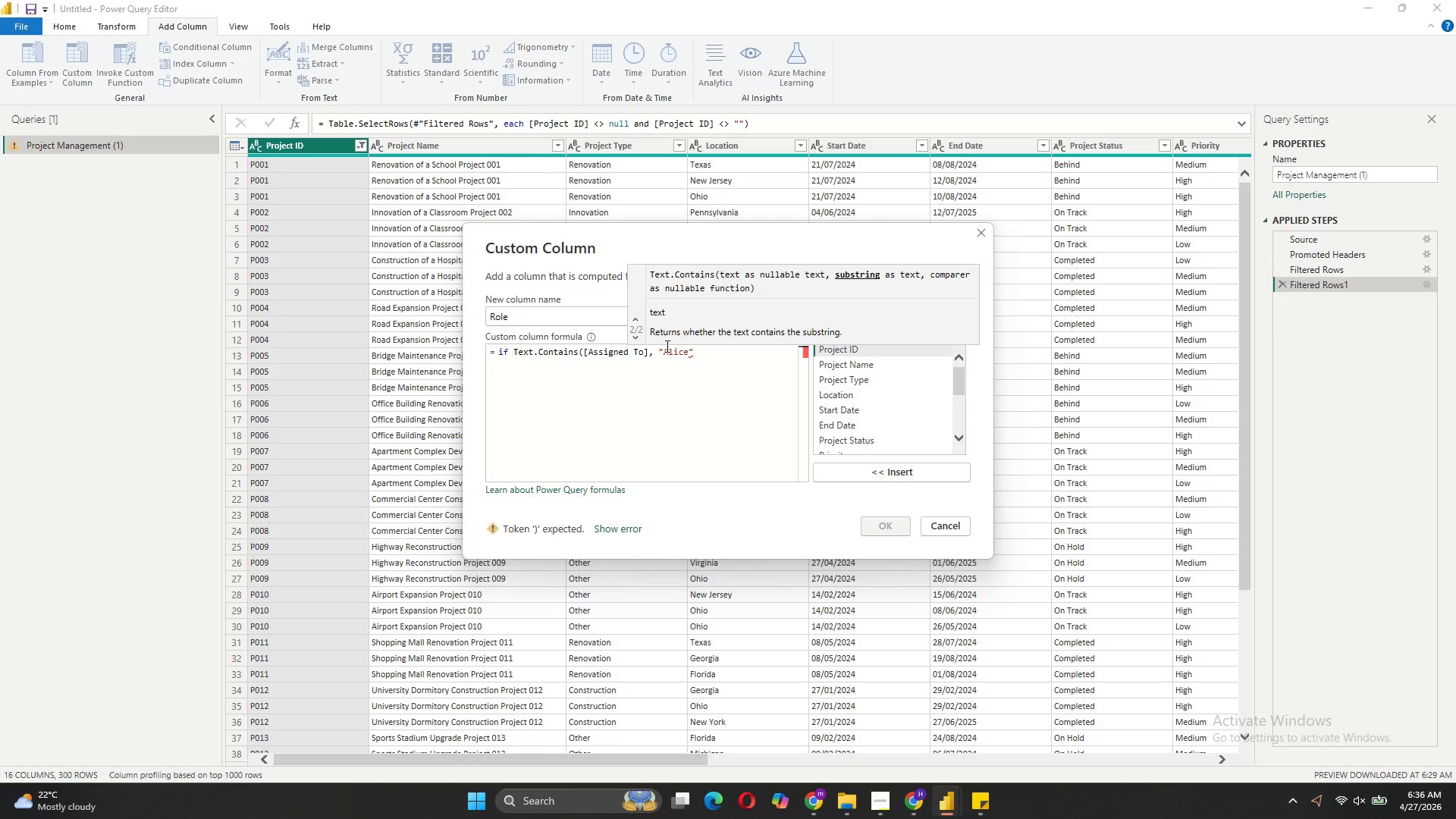 
type() or)
 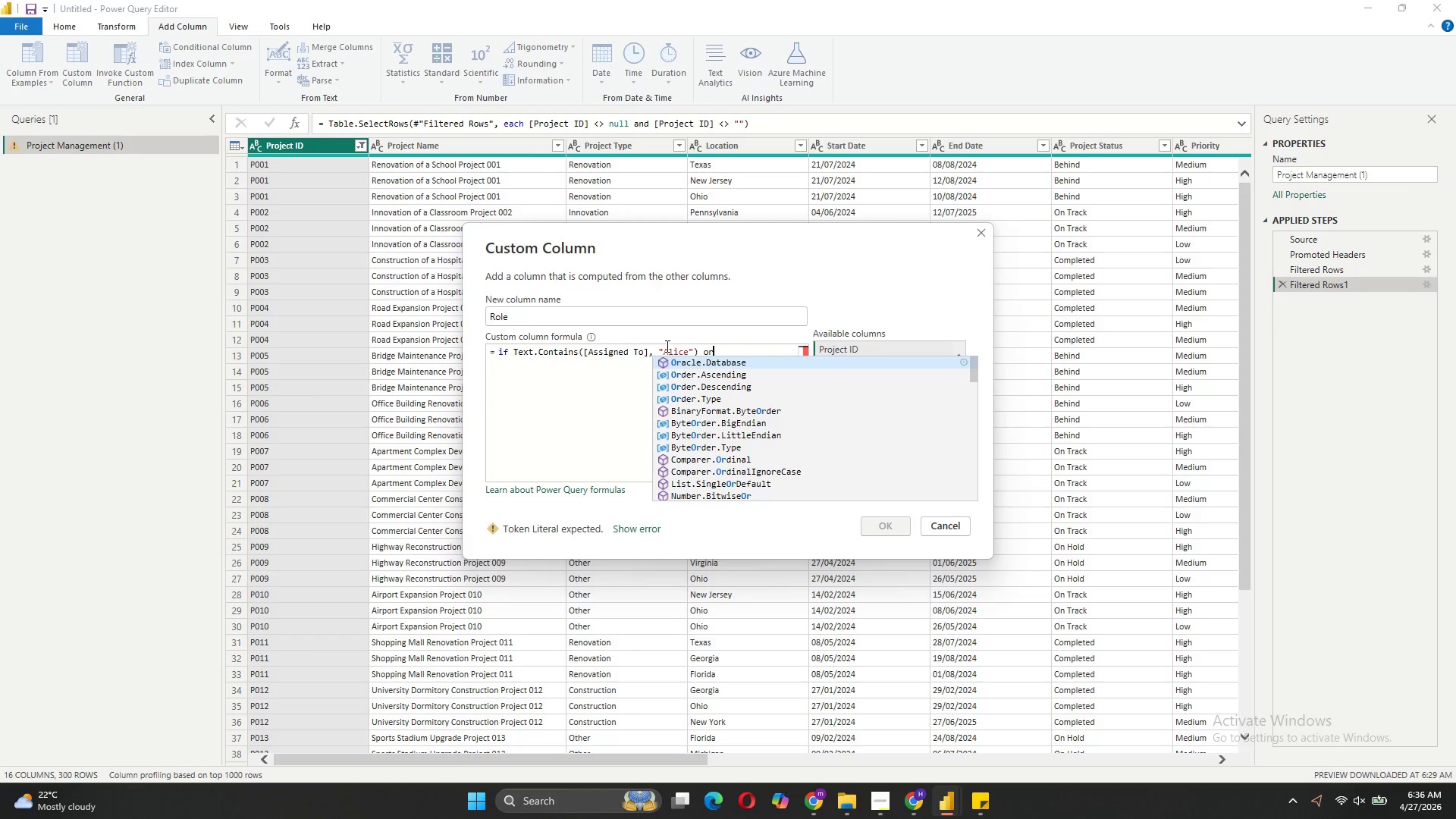 
key(Shift+Enter)
 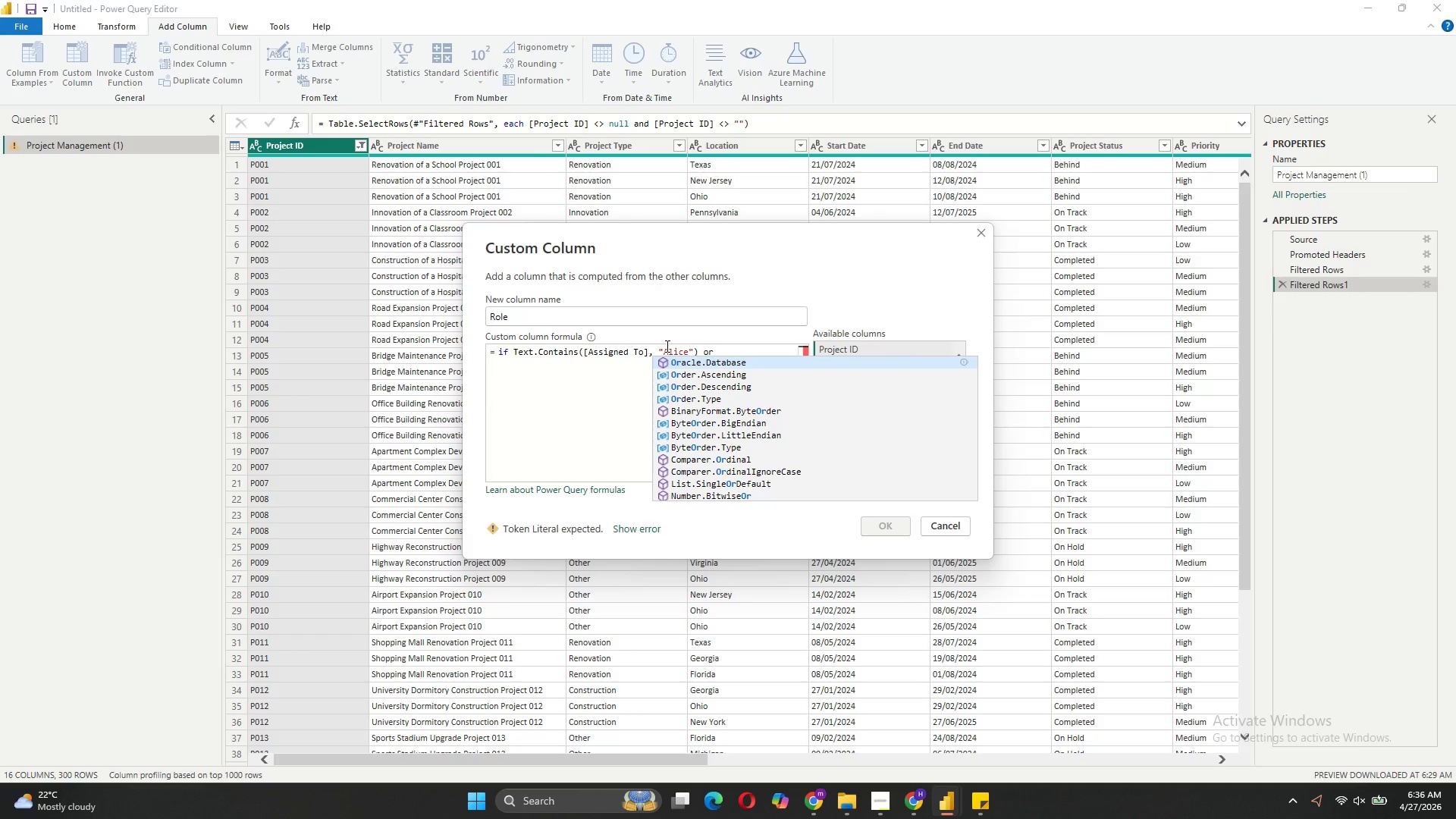 
key(Shift+ShiftRight)
 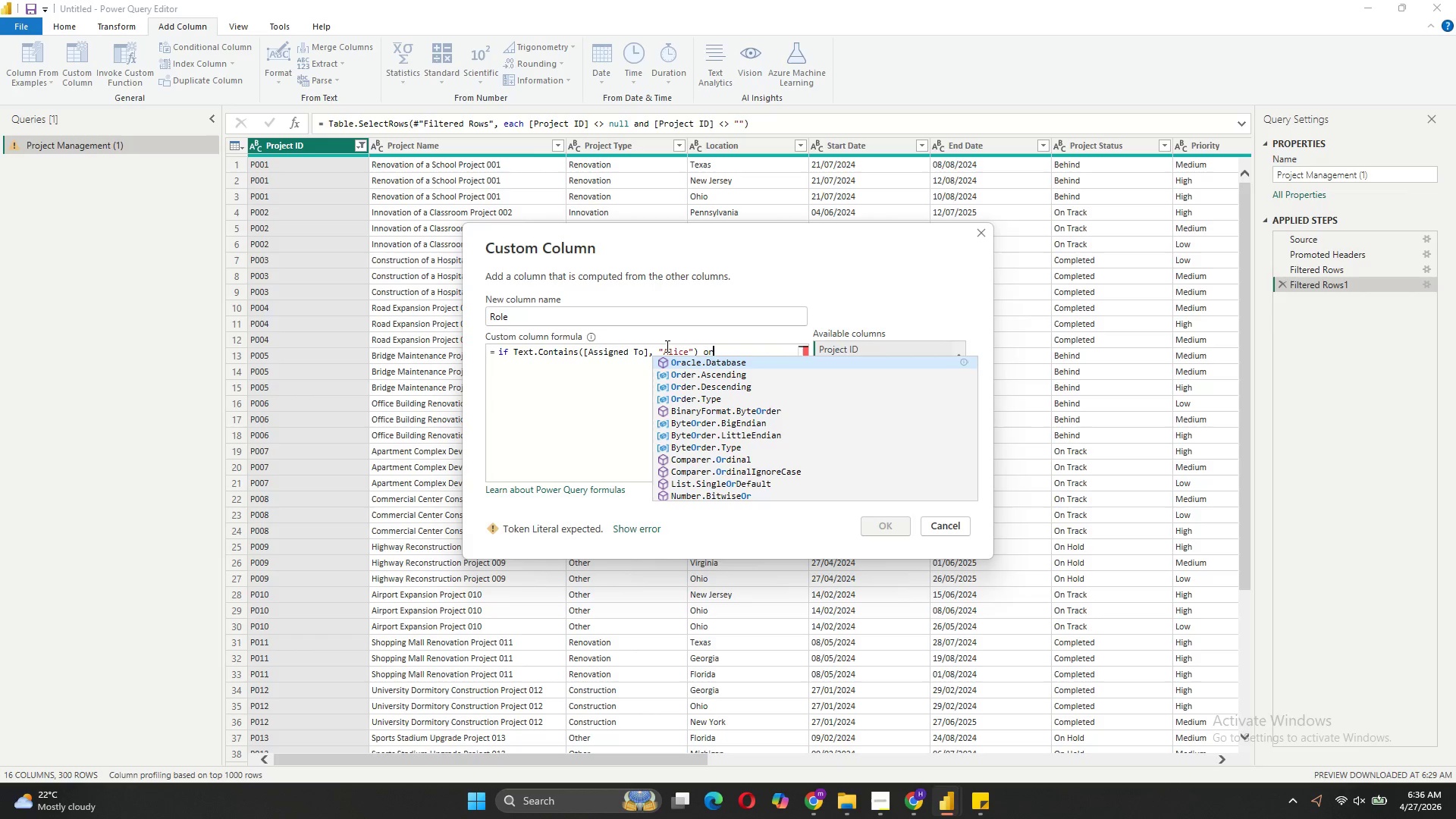 
key(Shift+Enter)
 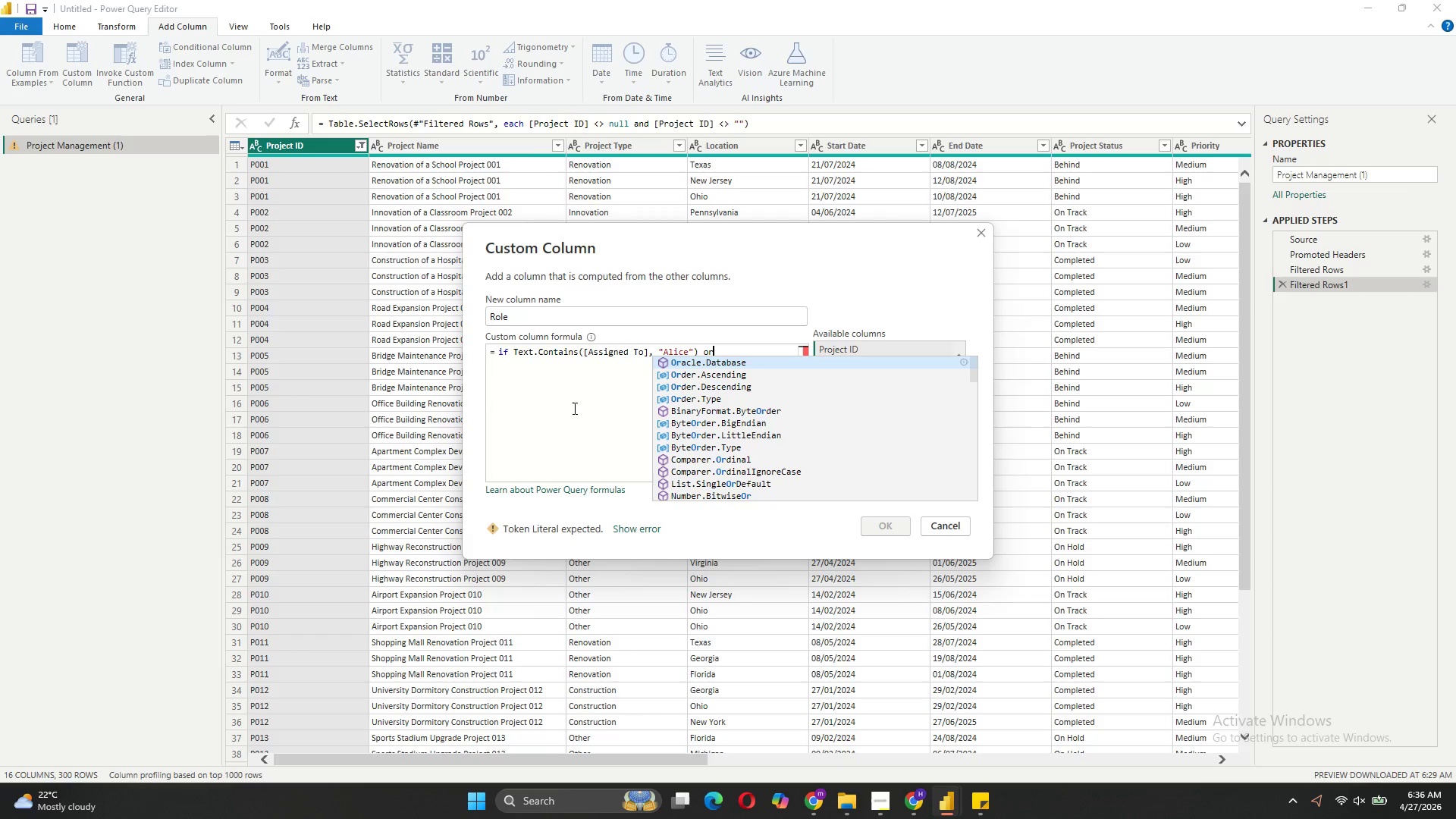 
double_click([578, 392])
 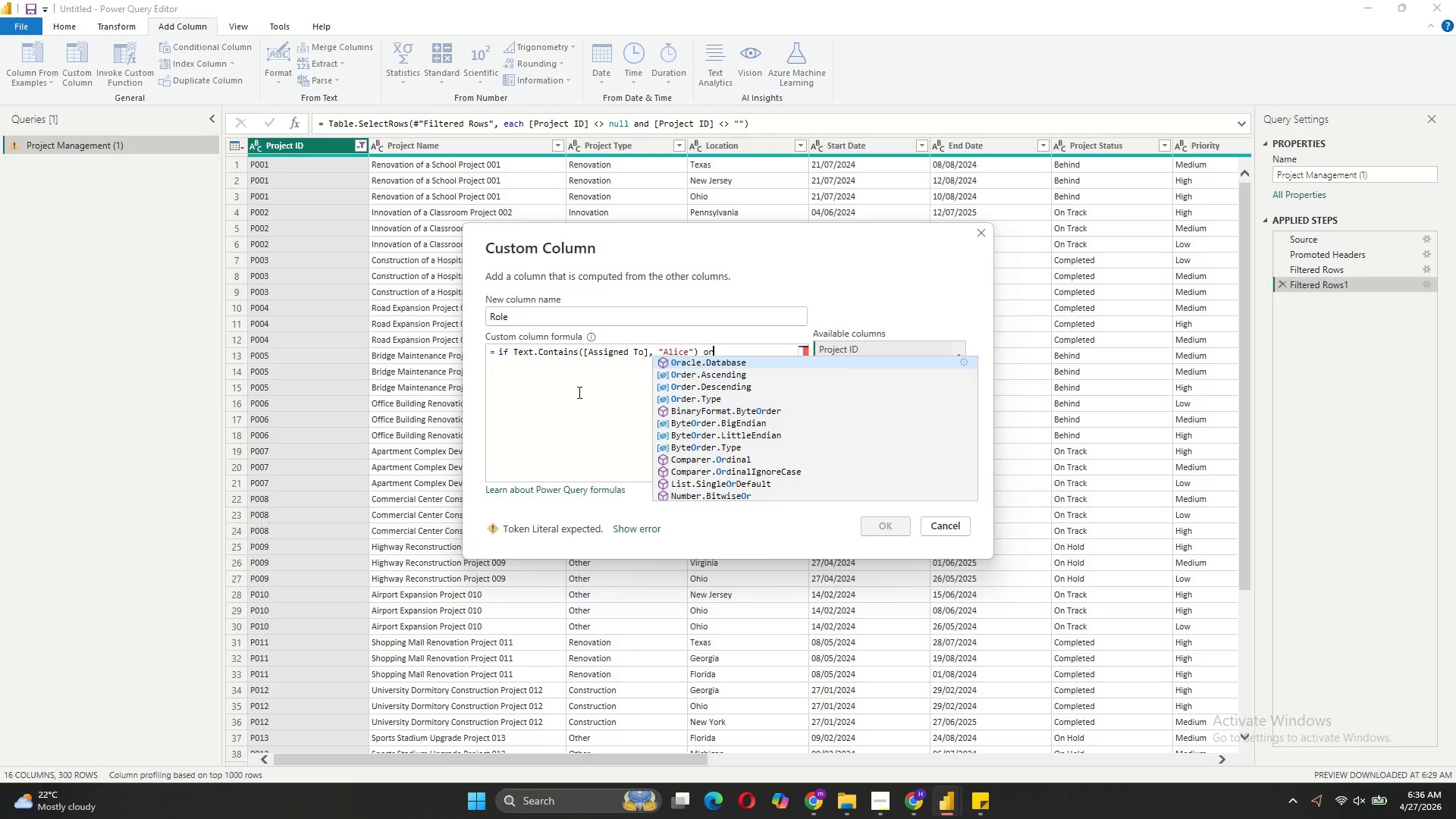 
triple_click([578, 392])
 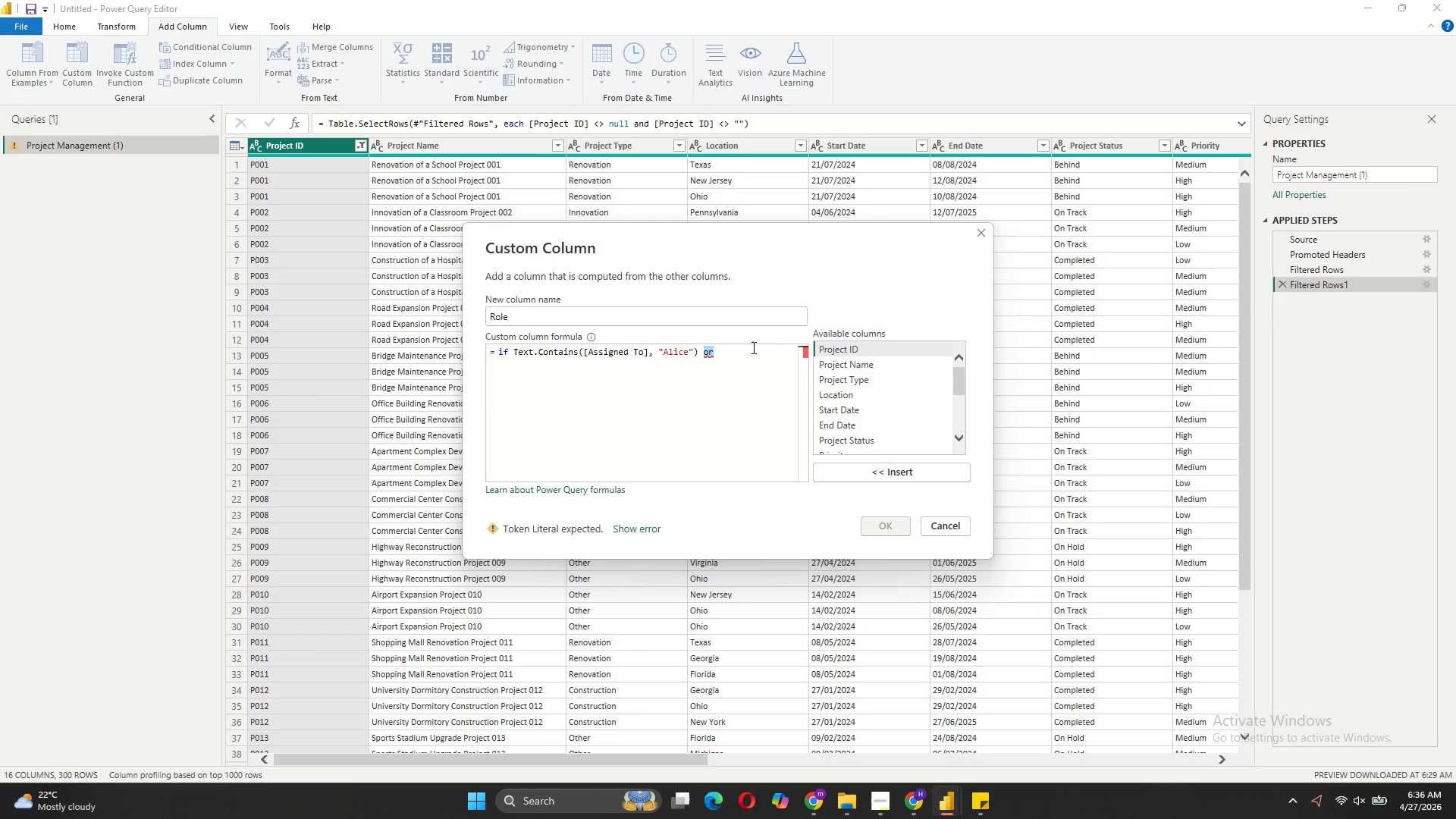 
left_click([739, 347])
 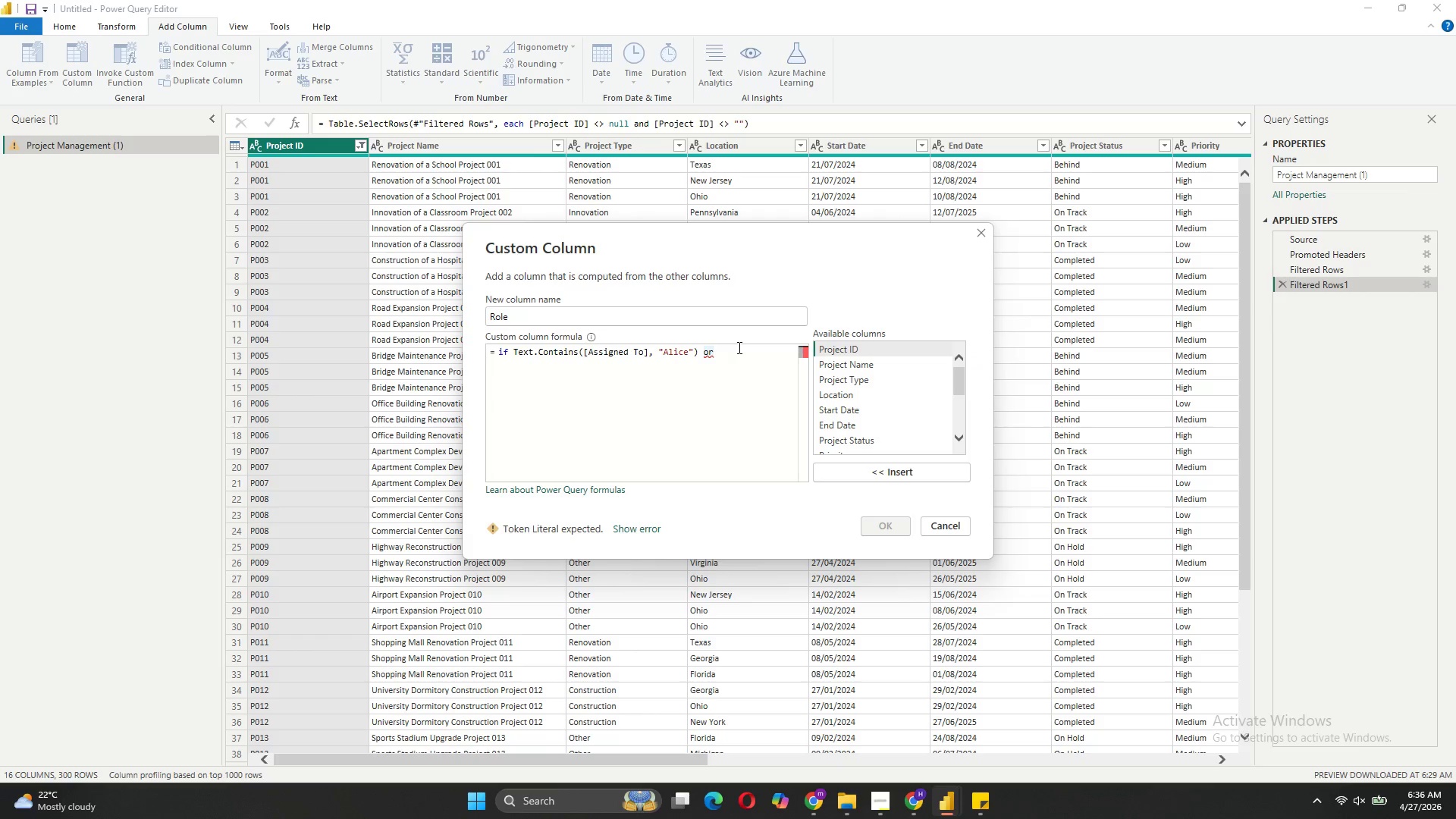 
key(Shift+ShiftRight)
 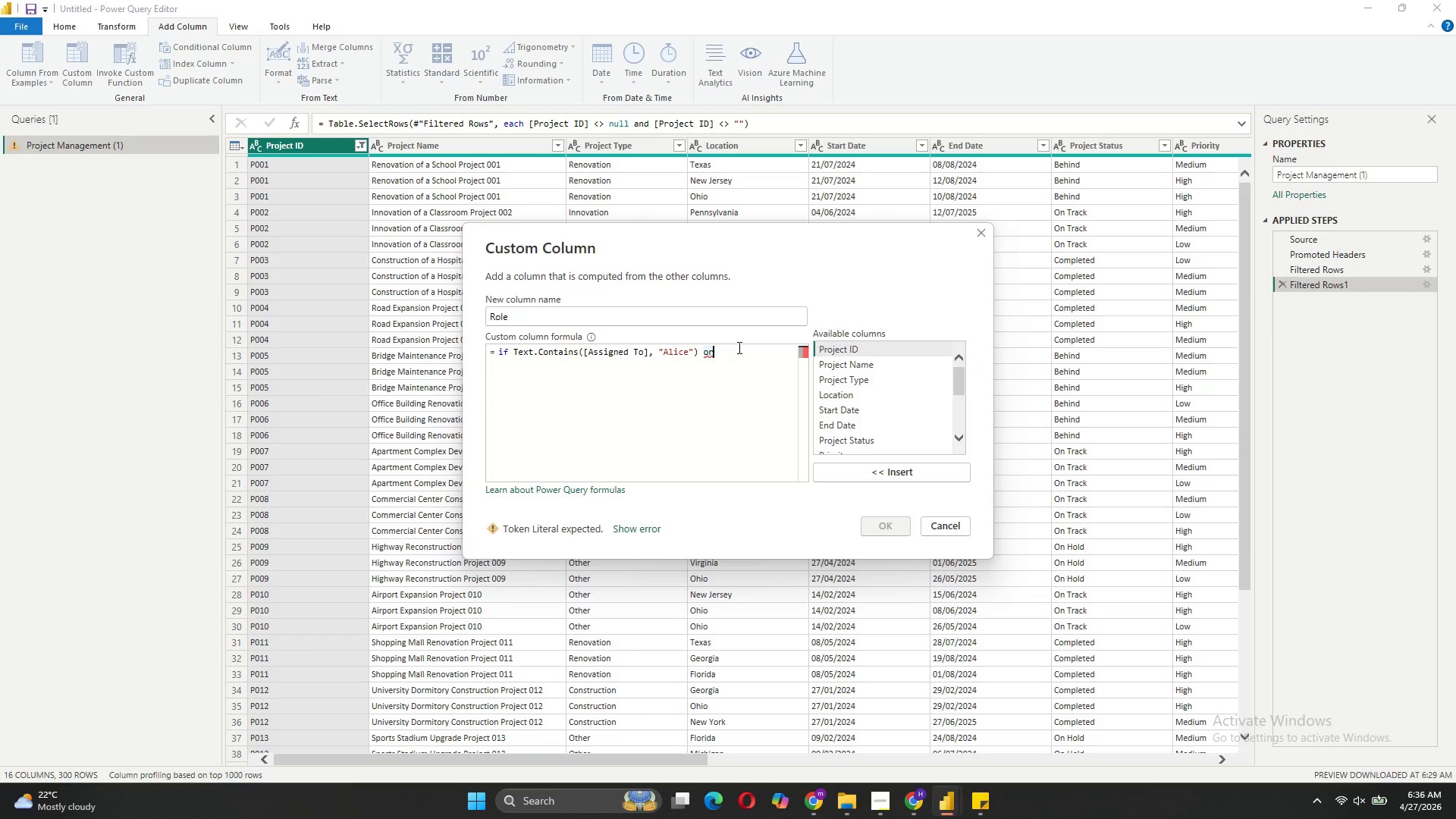 
key(Shift+Enter)
 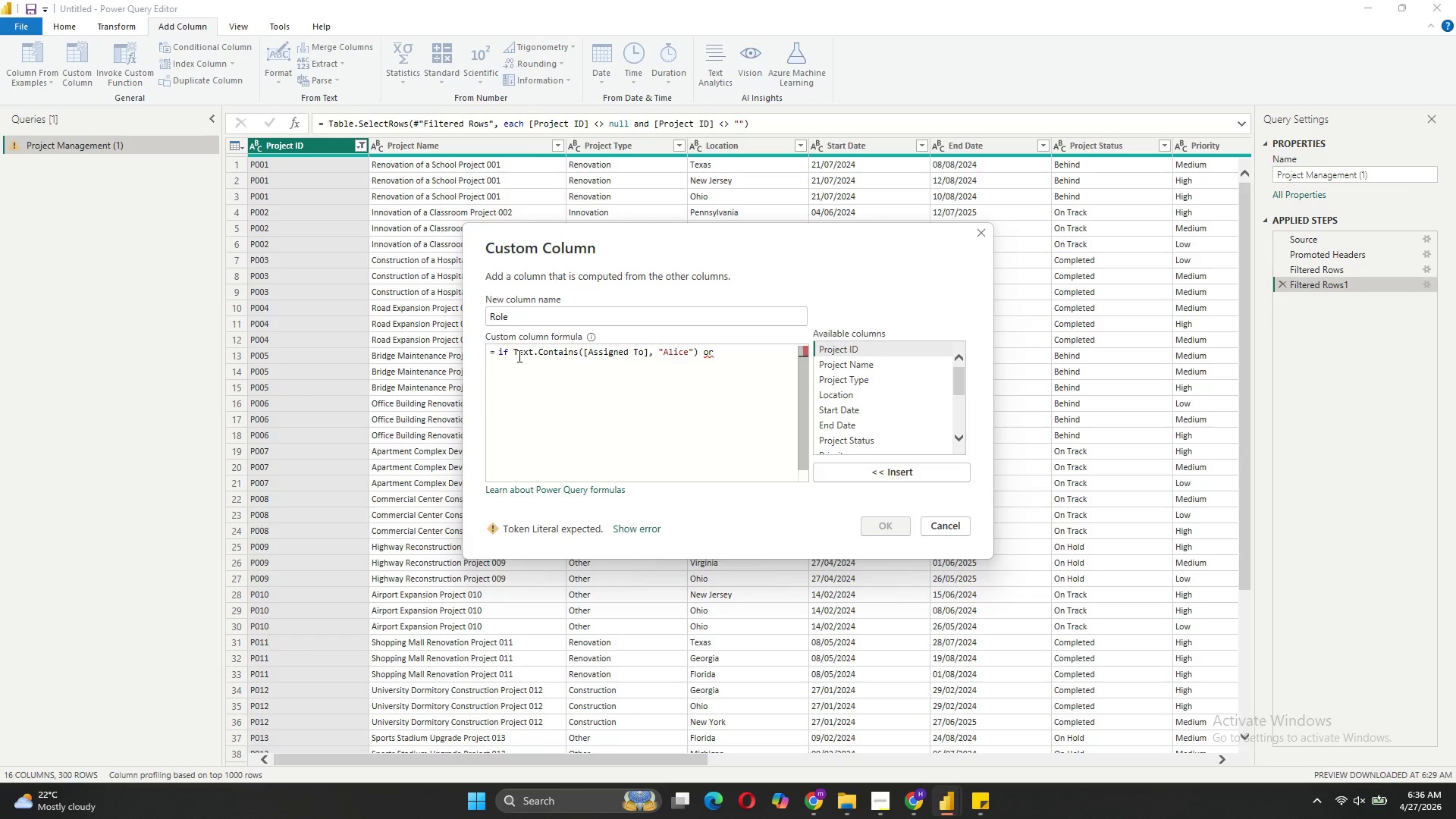 
left_click_drag(start_coordinate=[513, 354], to_coordinate=[718, 350])
 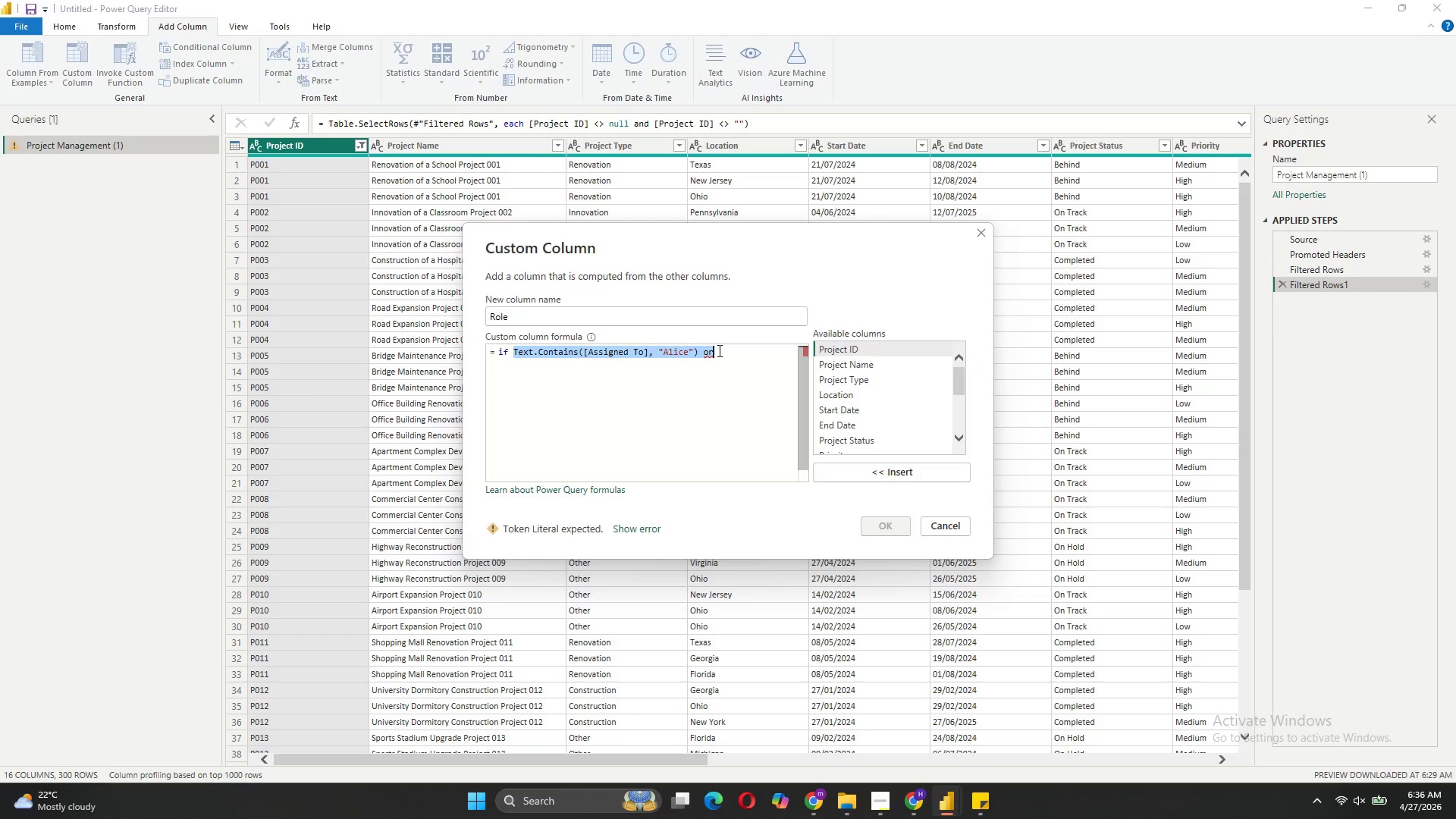 
key(Control+C)
 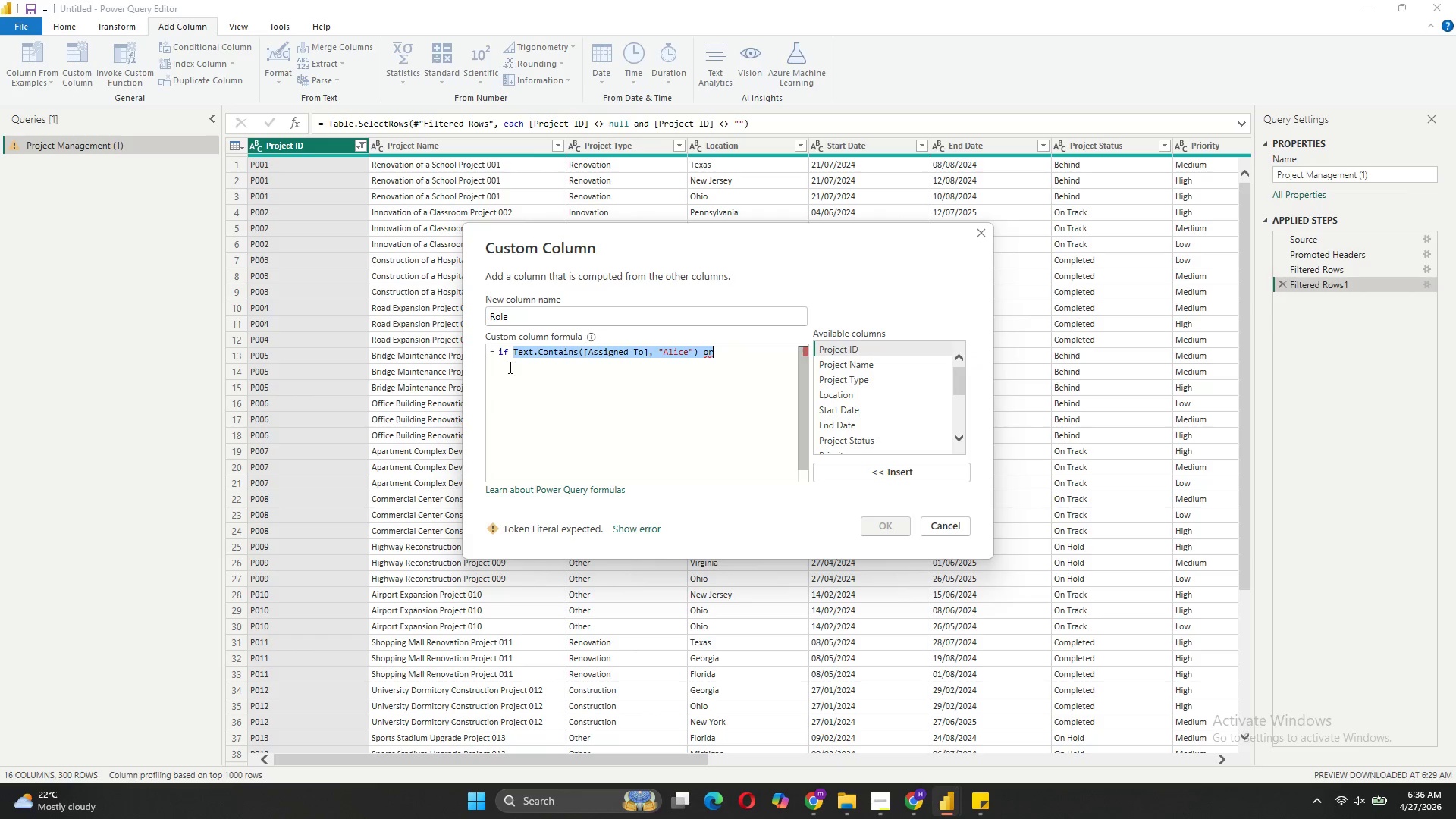 
left_click([509, 367])
 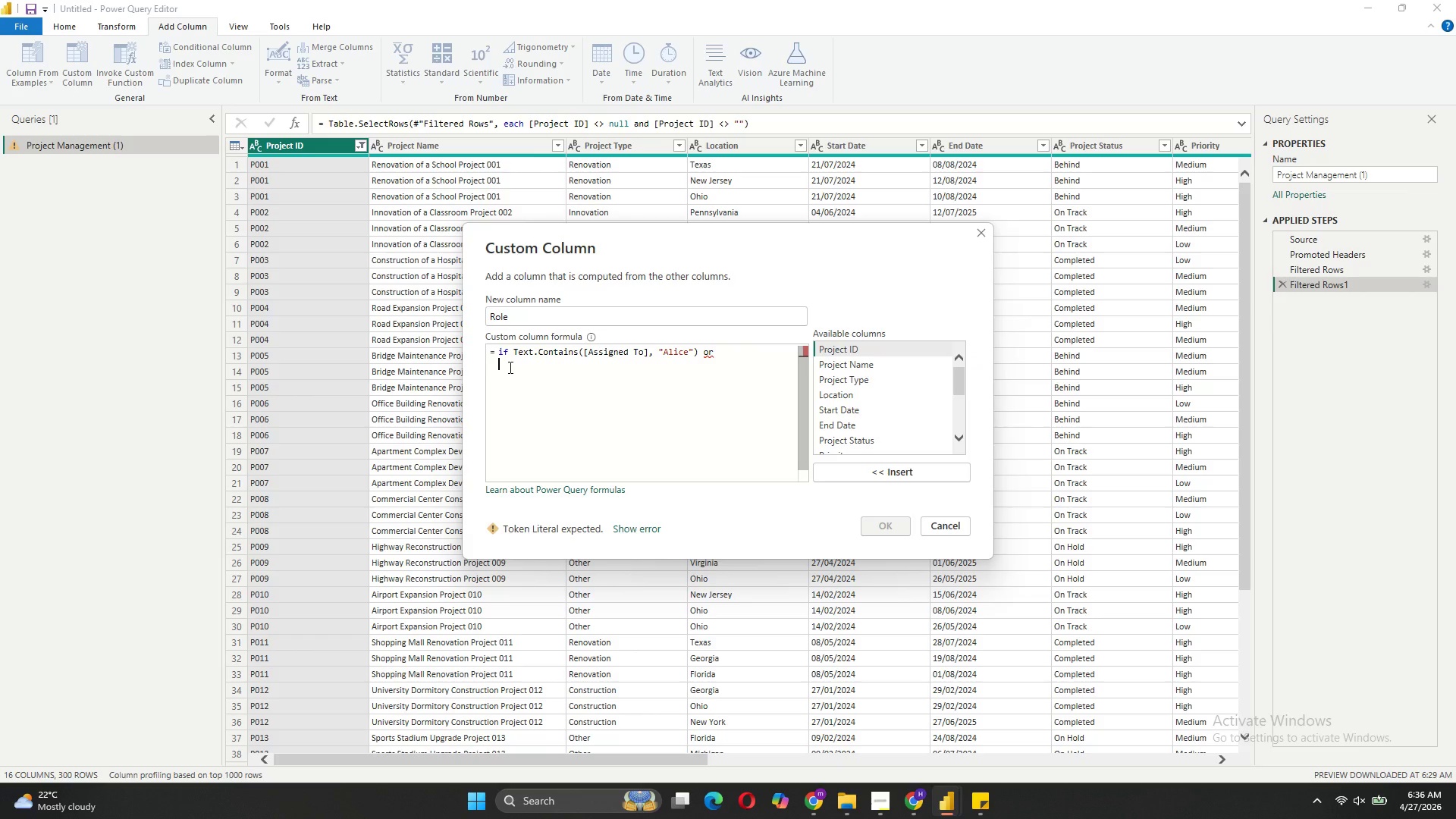 
hold_key(key=ControlLeft, duration=0.66)
 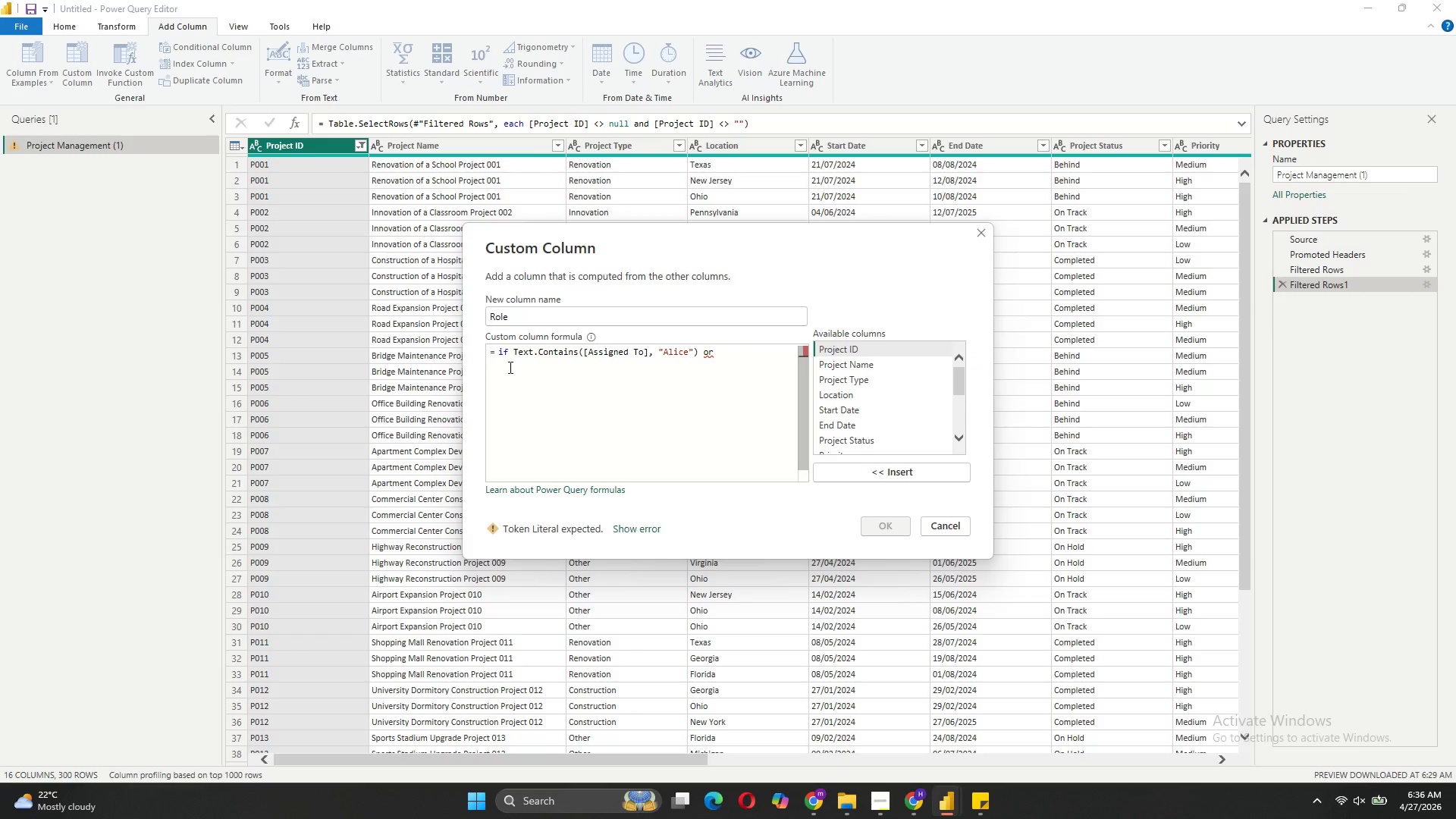 
key(Tab)
 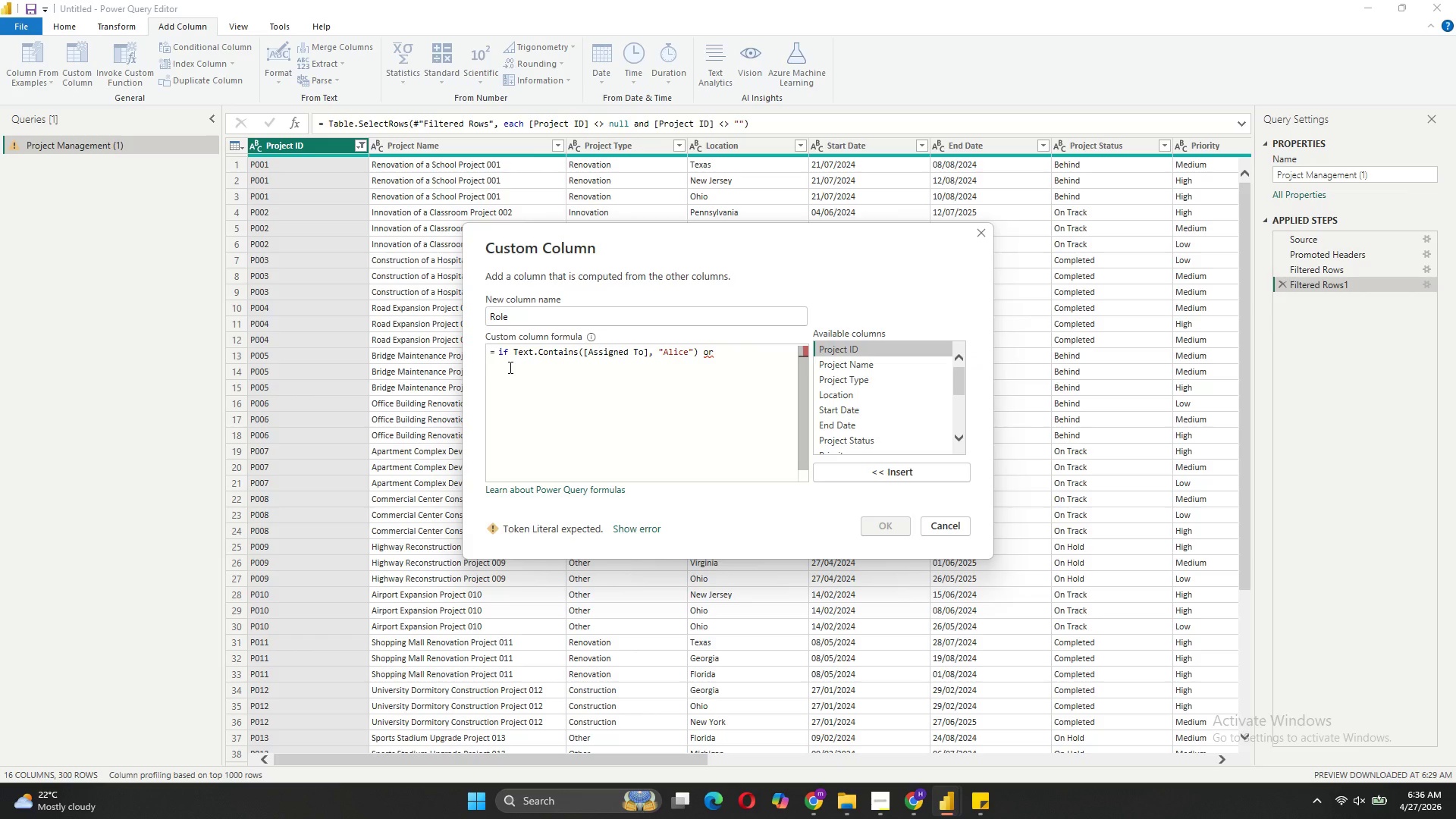 
left_click([509, 367])
 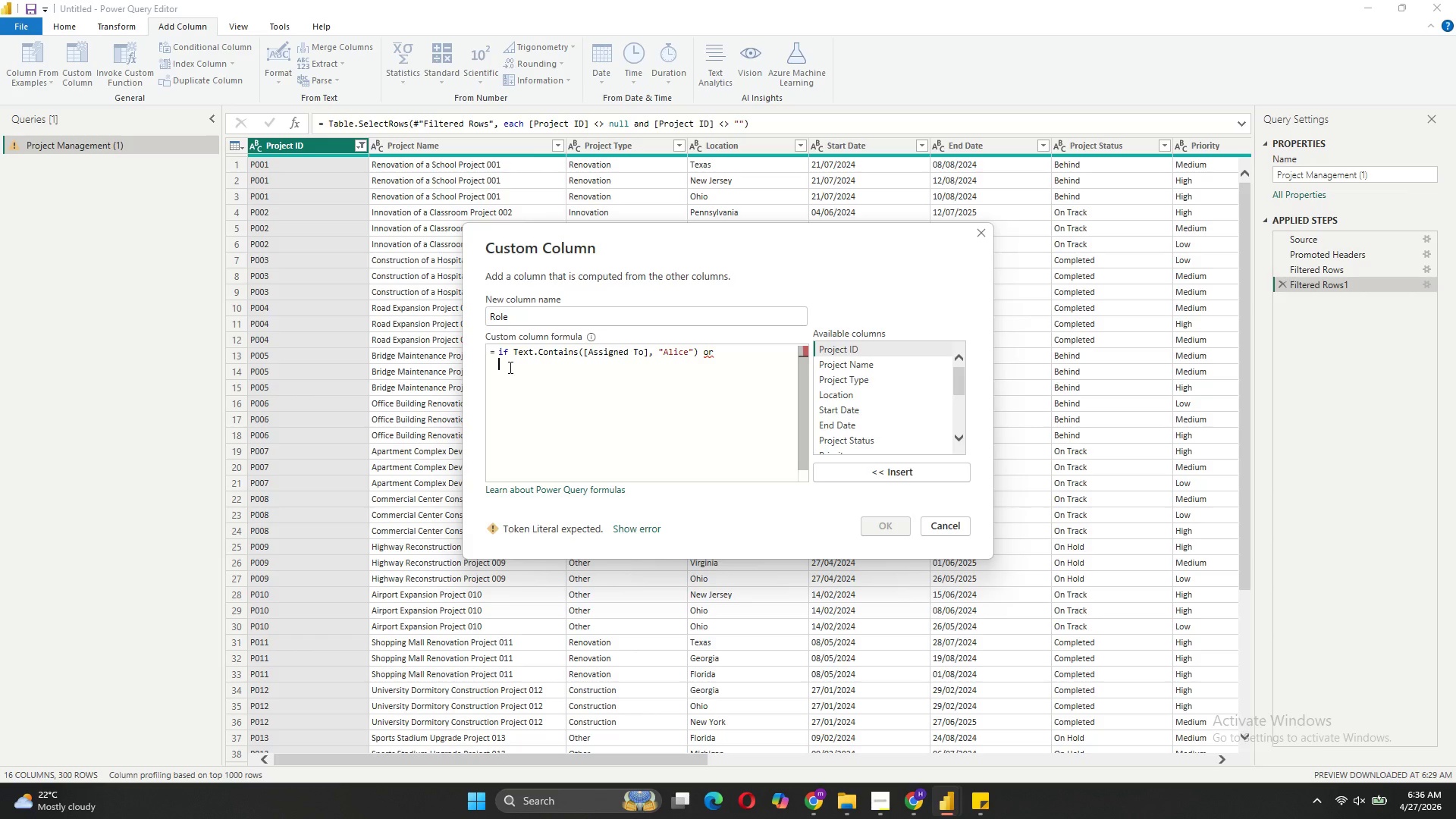 
key(Space)
 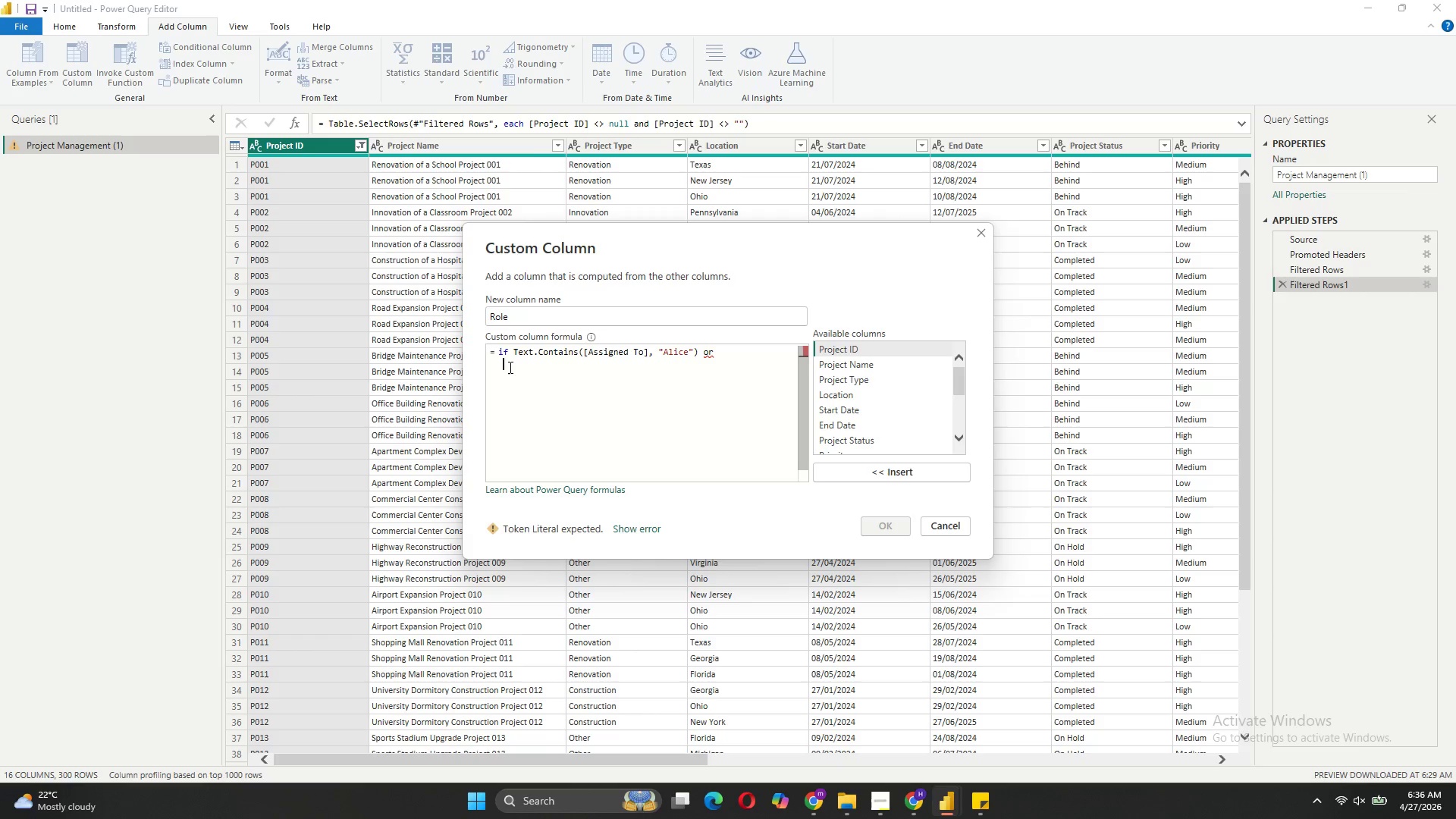 
key(Space)
 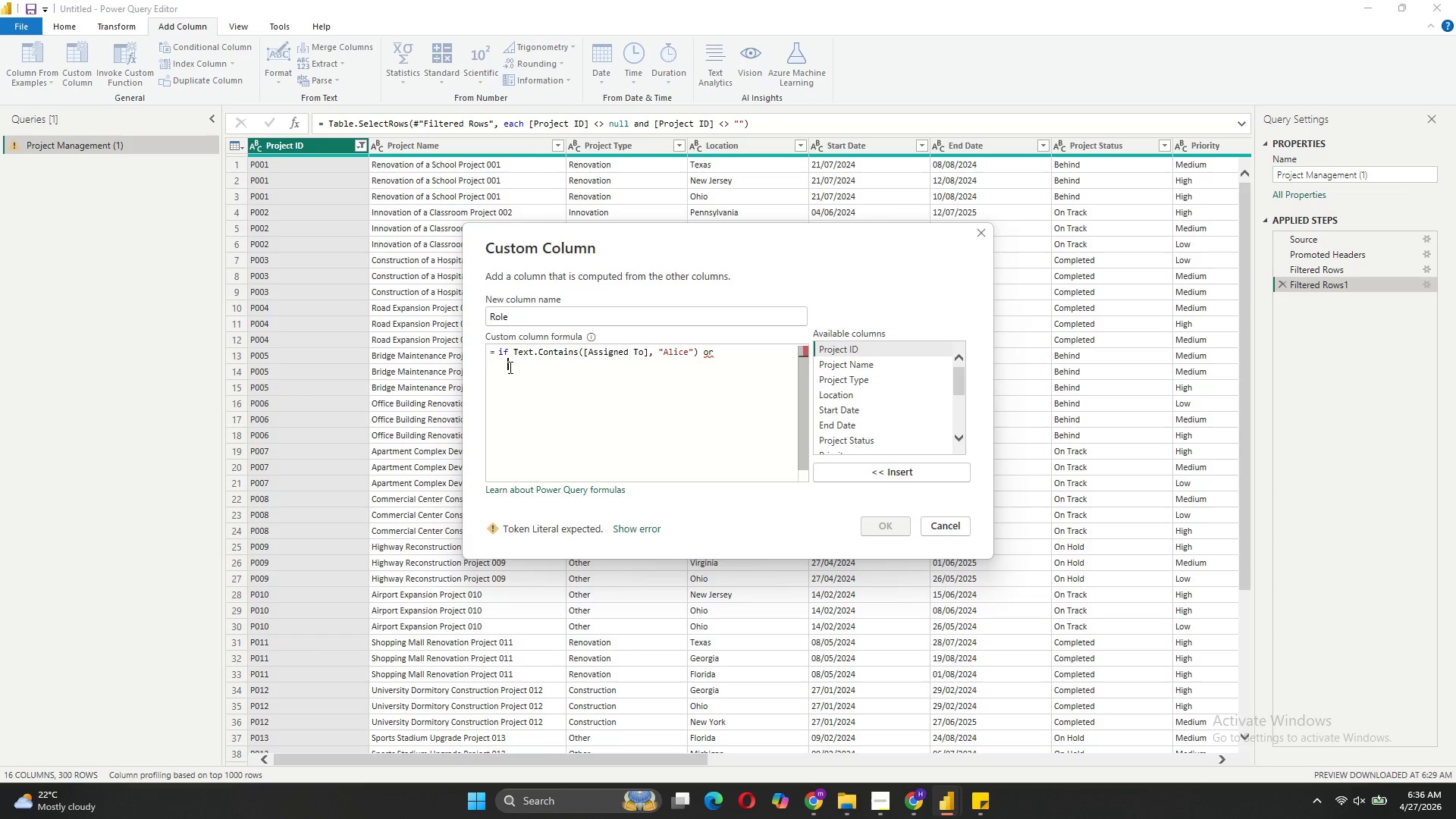 
key(Space)
 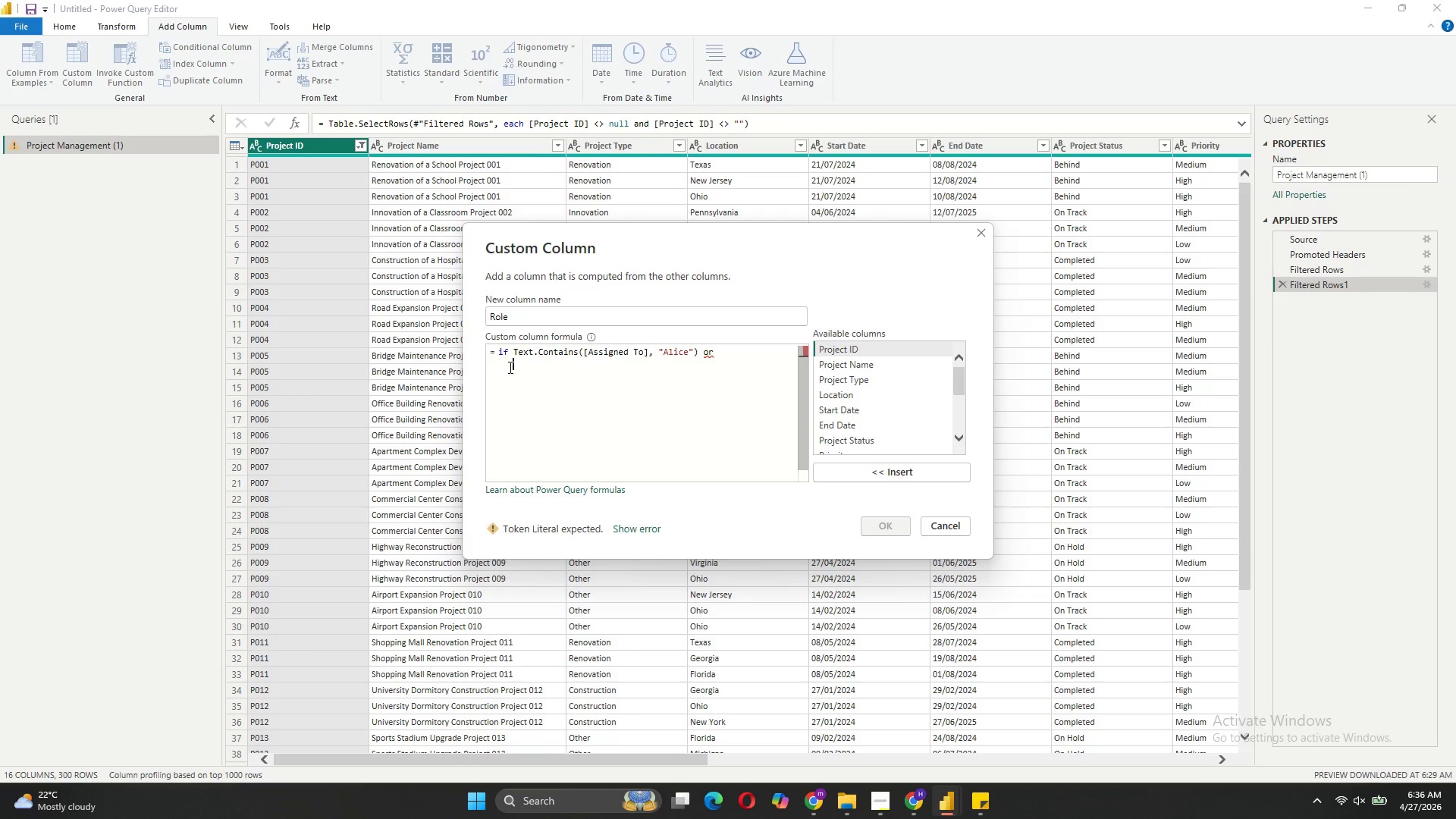 
key(Space)
 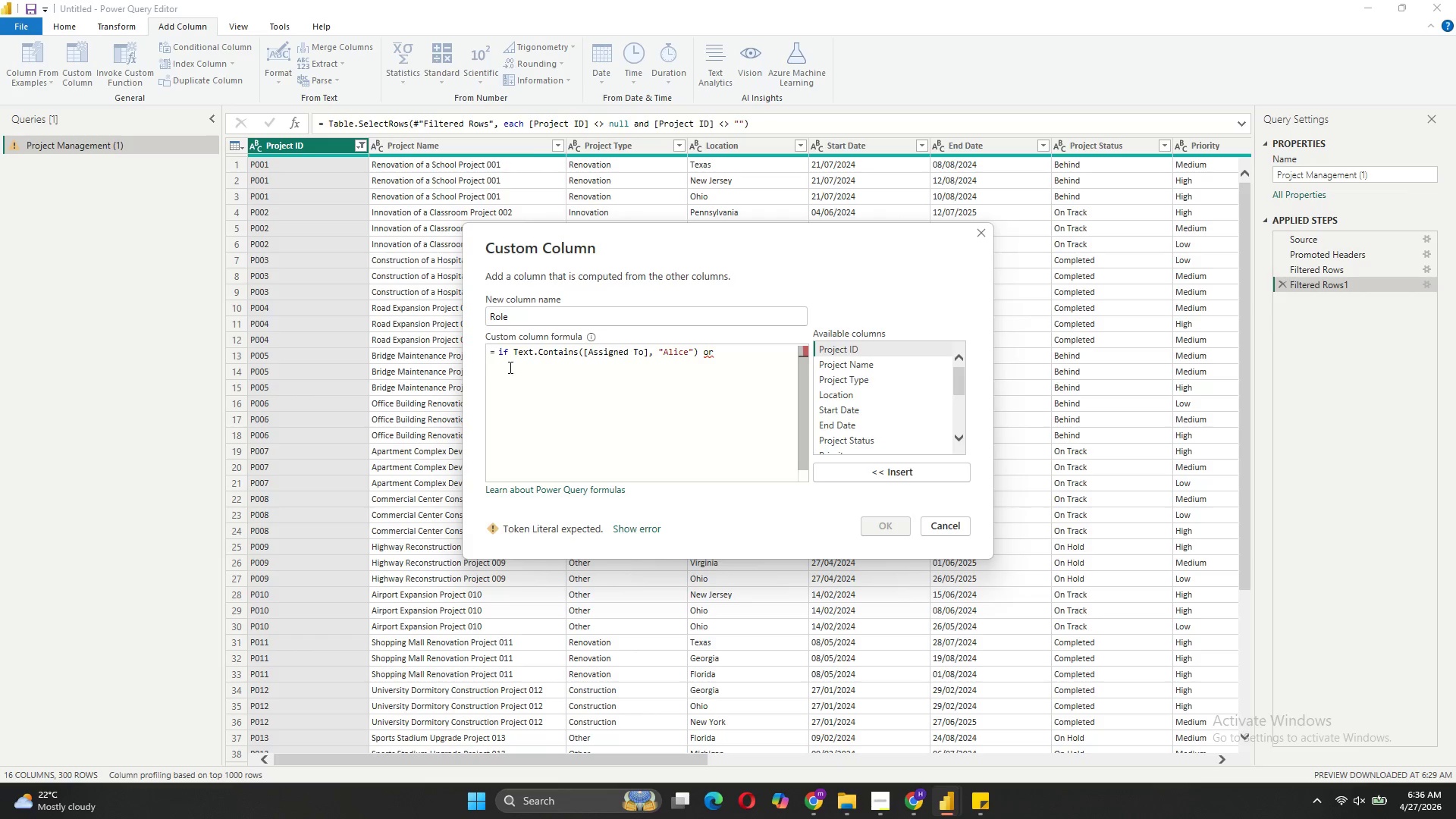 
key(Backspace)
 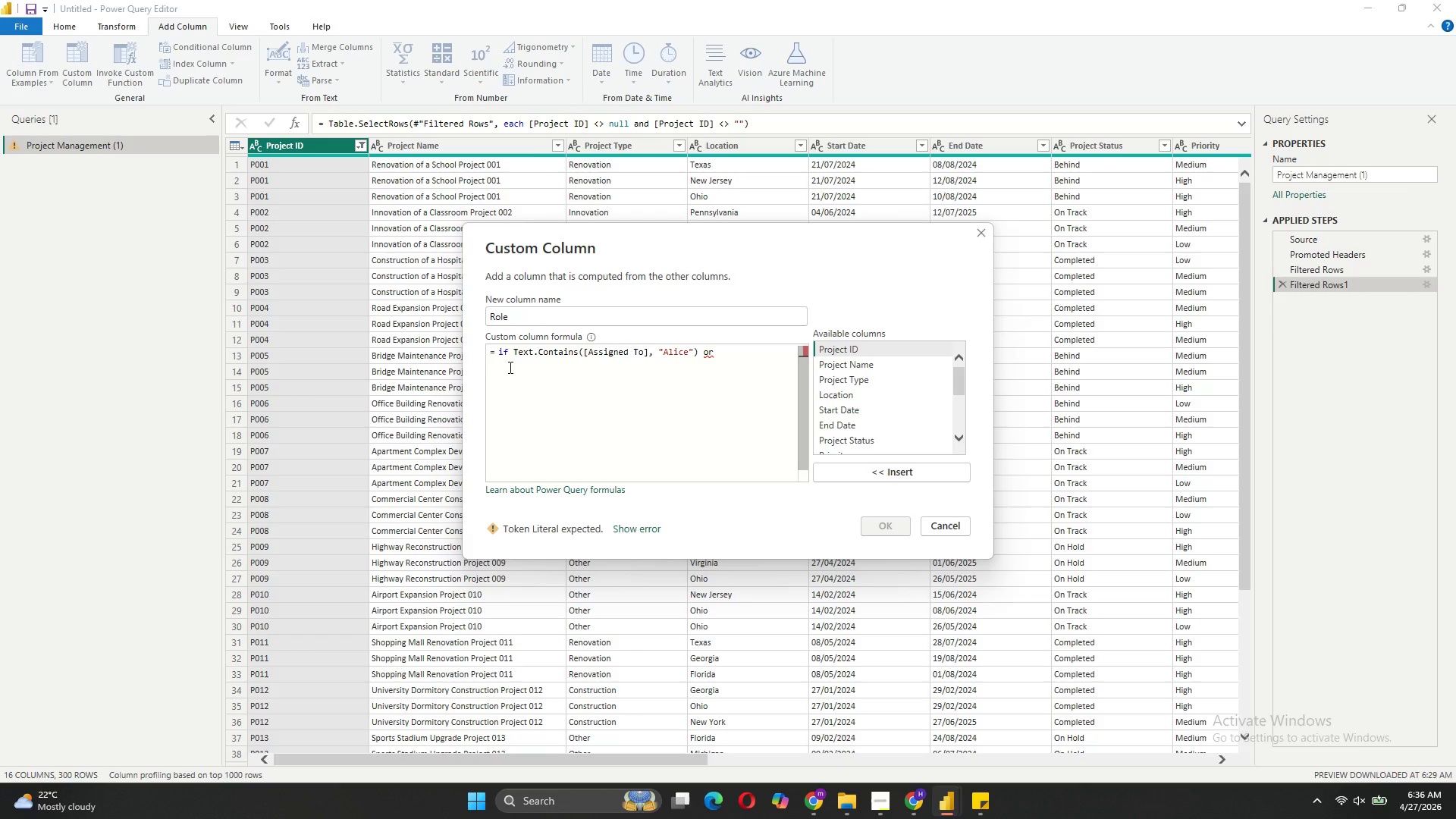 
key(Space)
 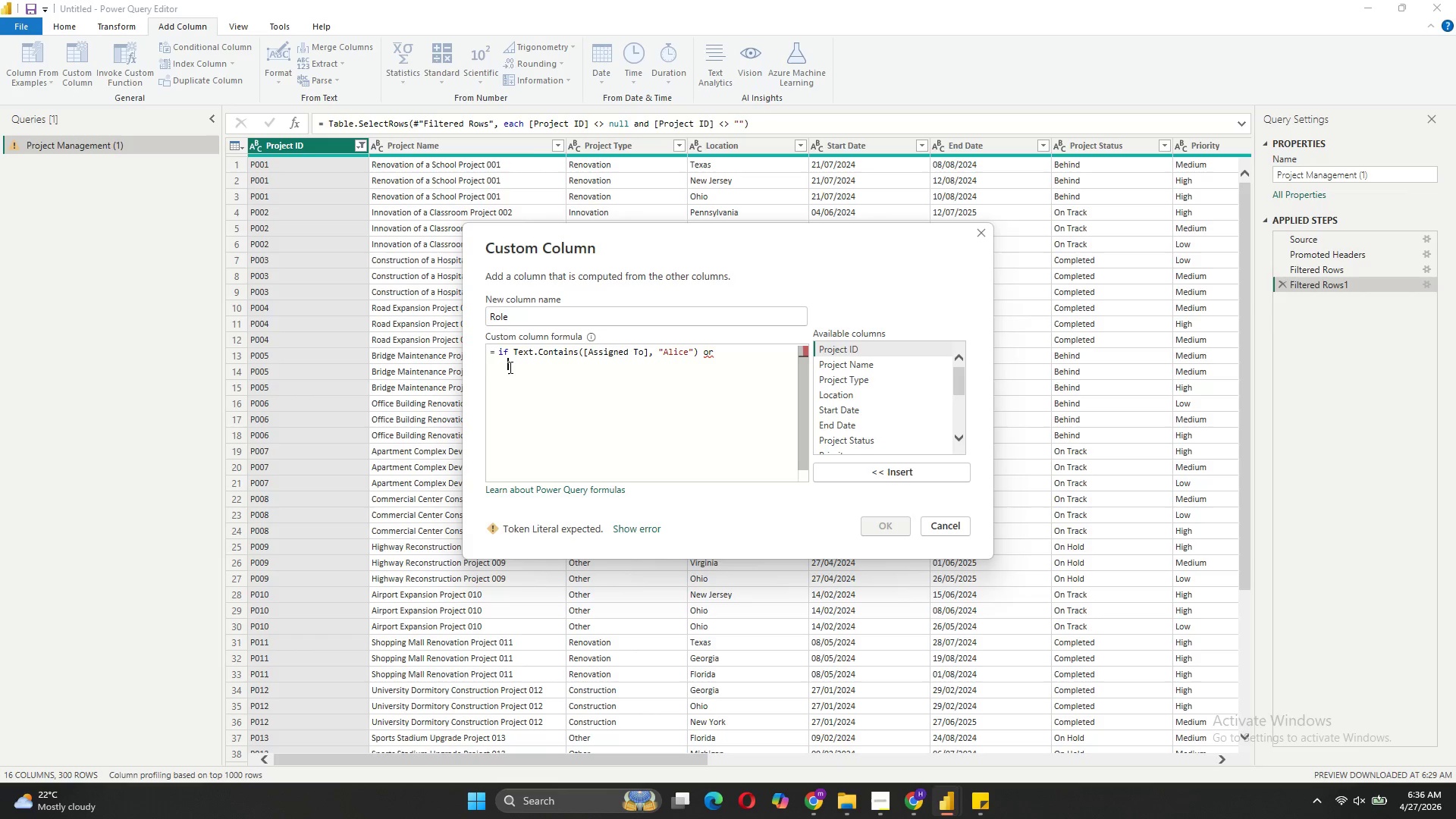 
key(Space)
 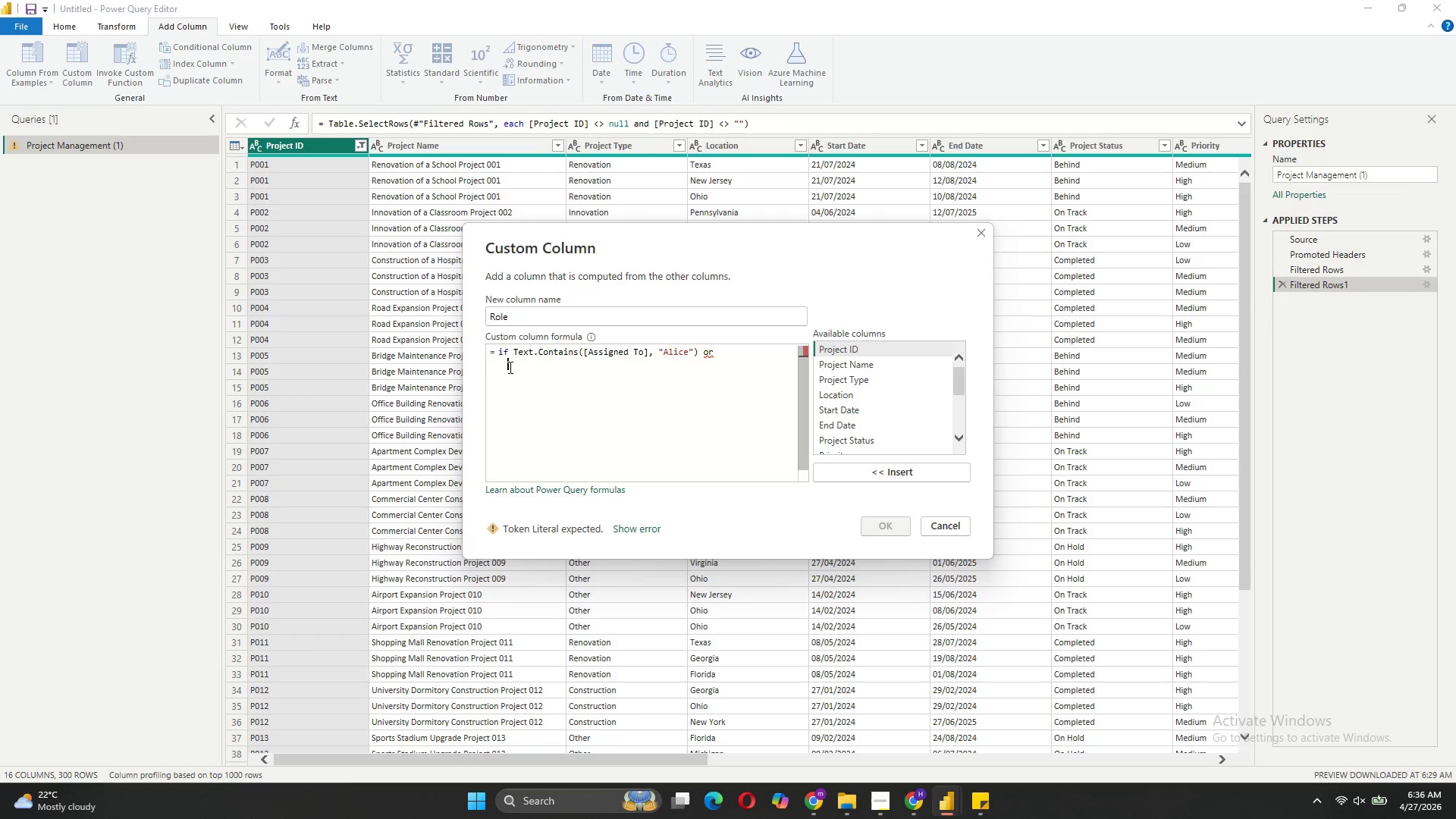 
key(Space)
 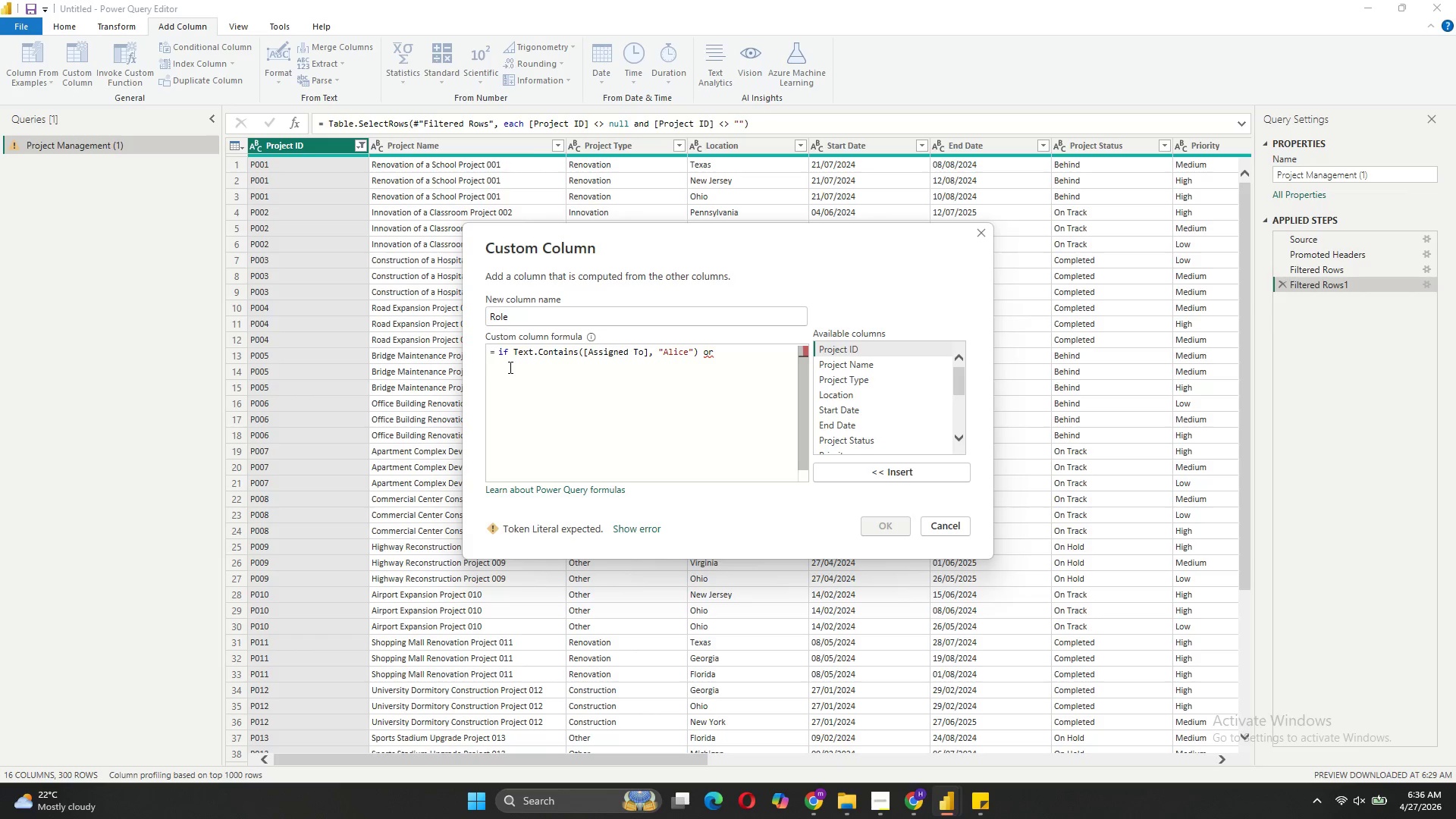 
key(Control+V)
 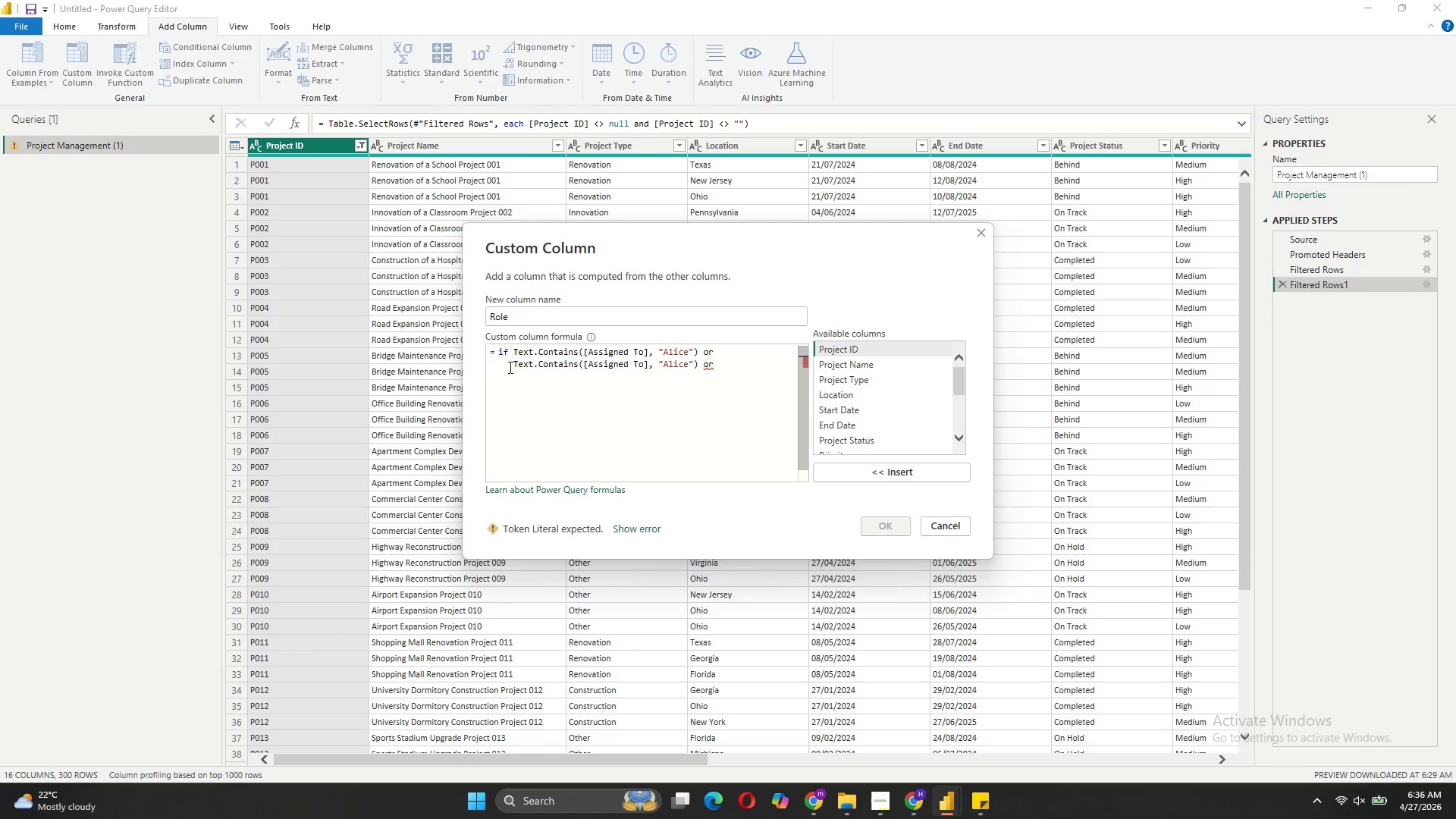 
key(Shift+Enter)
 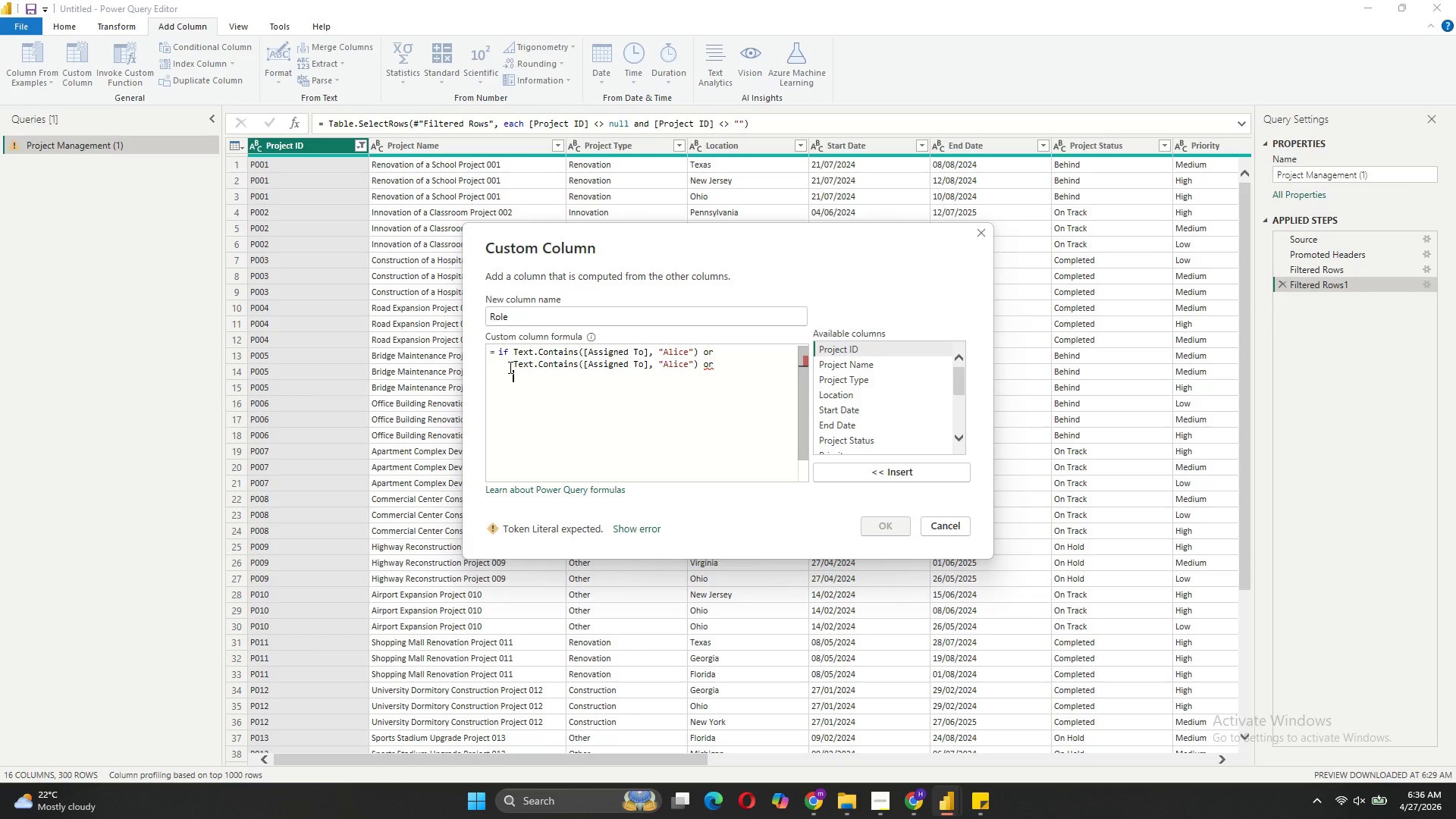 
key(Control+V)
 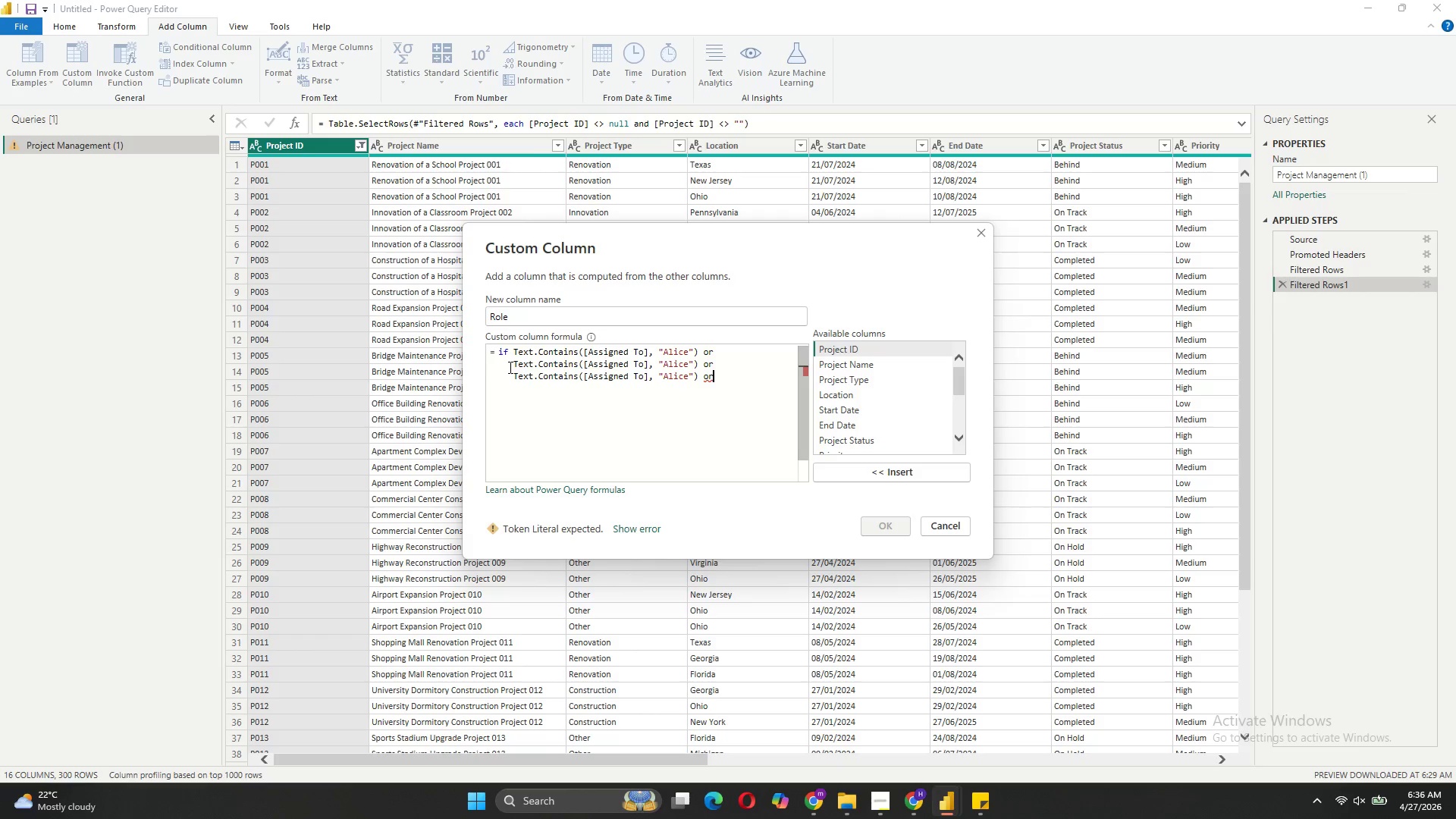 
key(Shift+ShiftRight)
 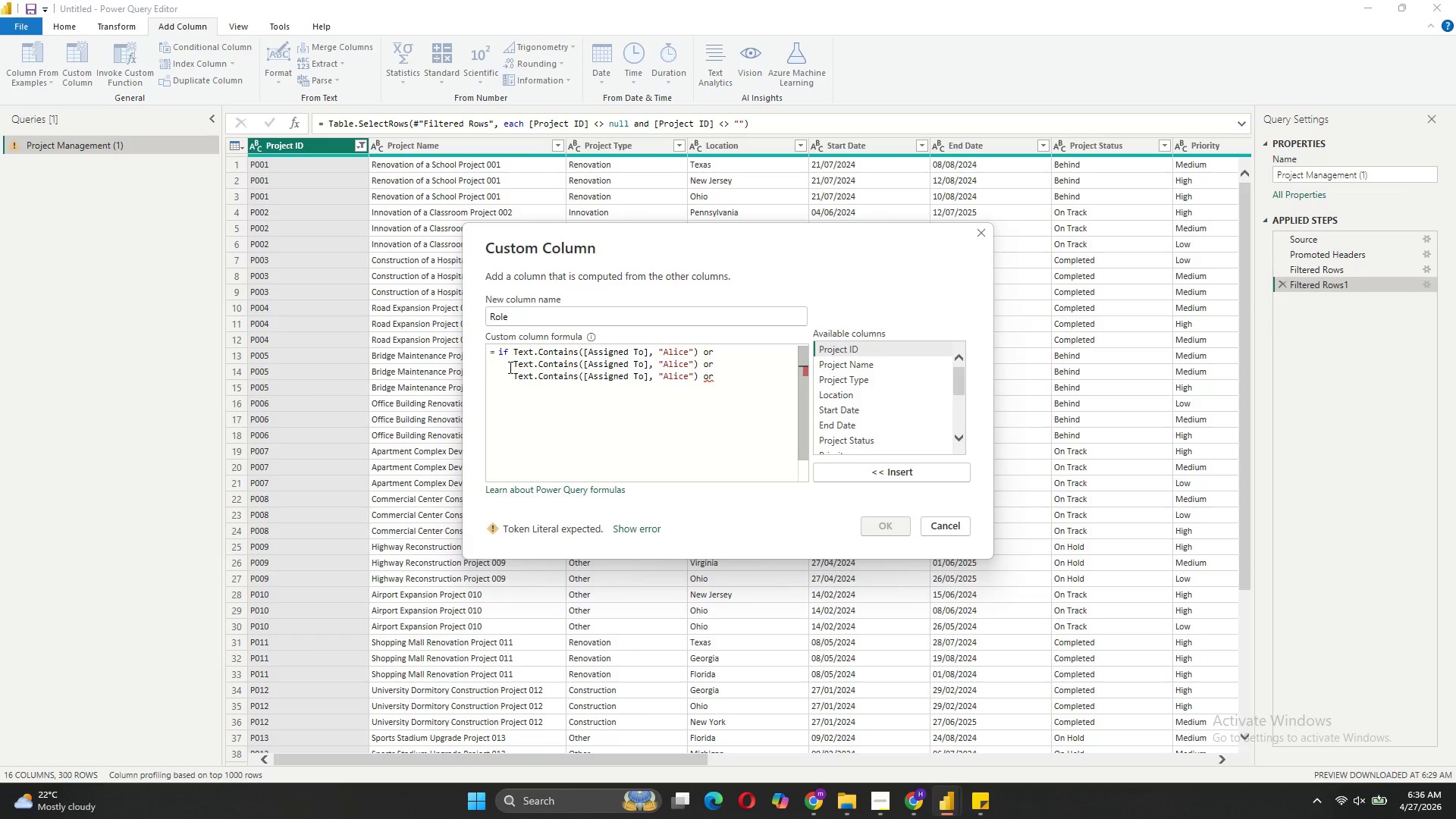 
key(Shift+Enter)
 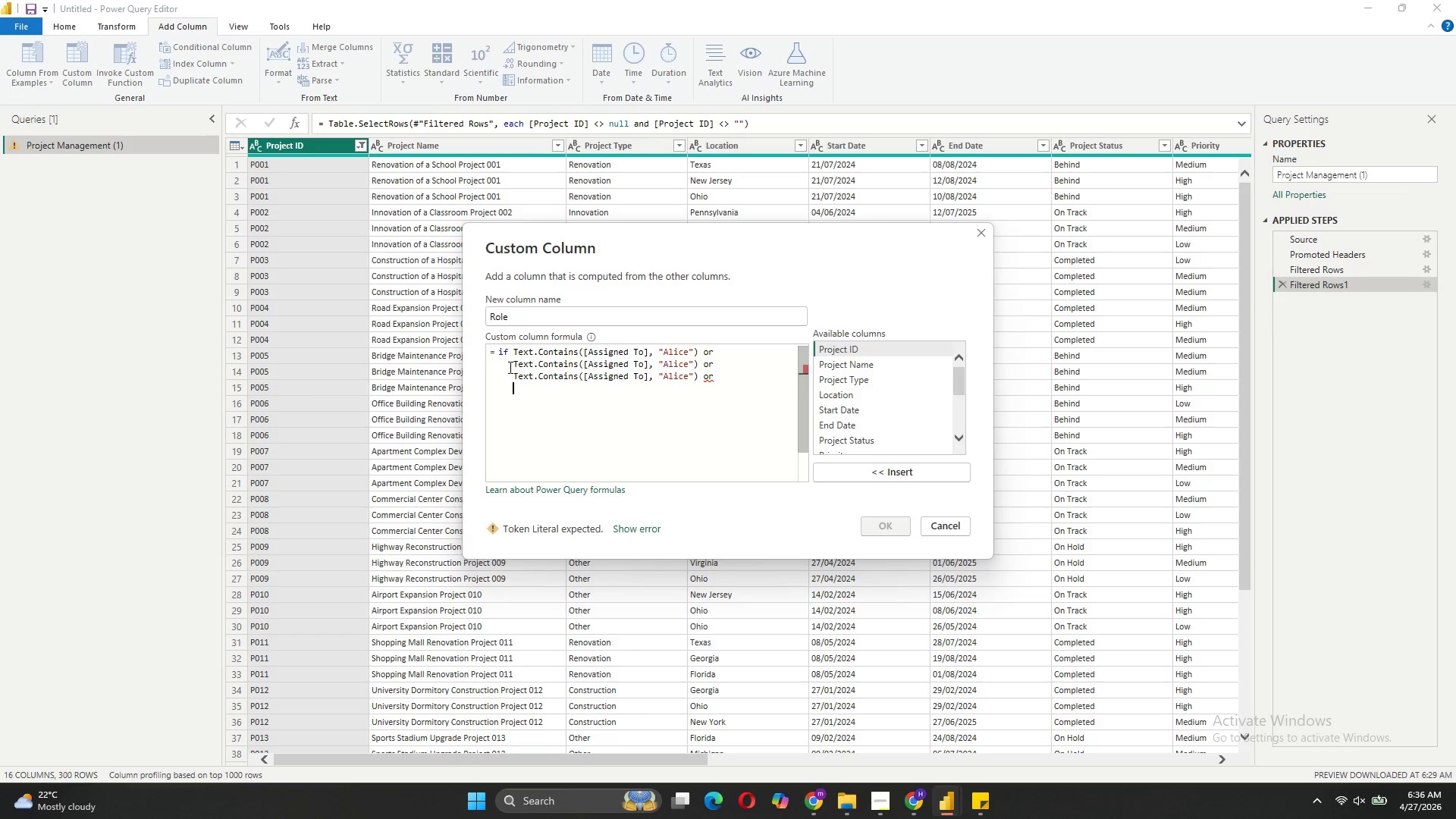 
key(Control+V)
 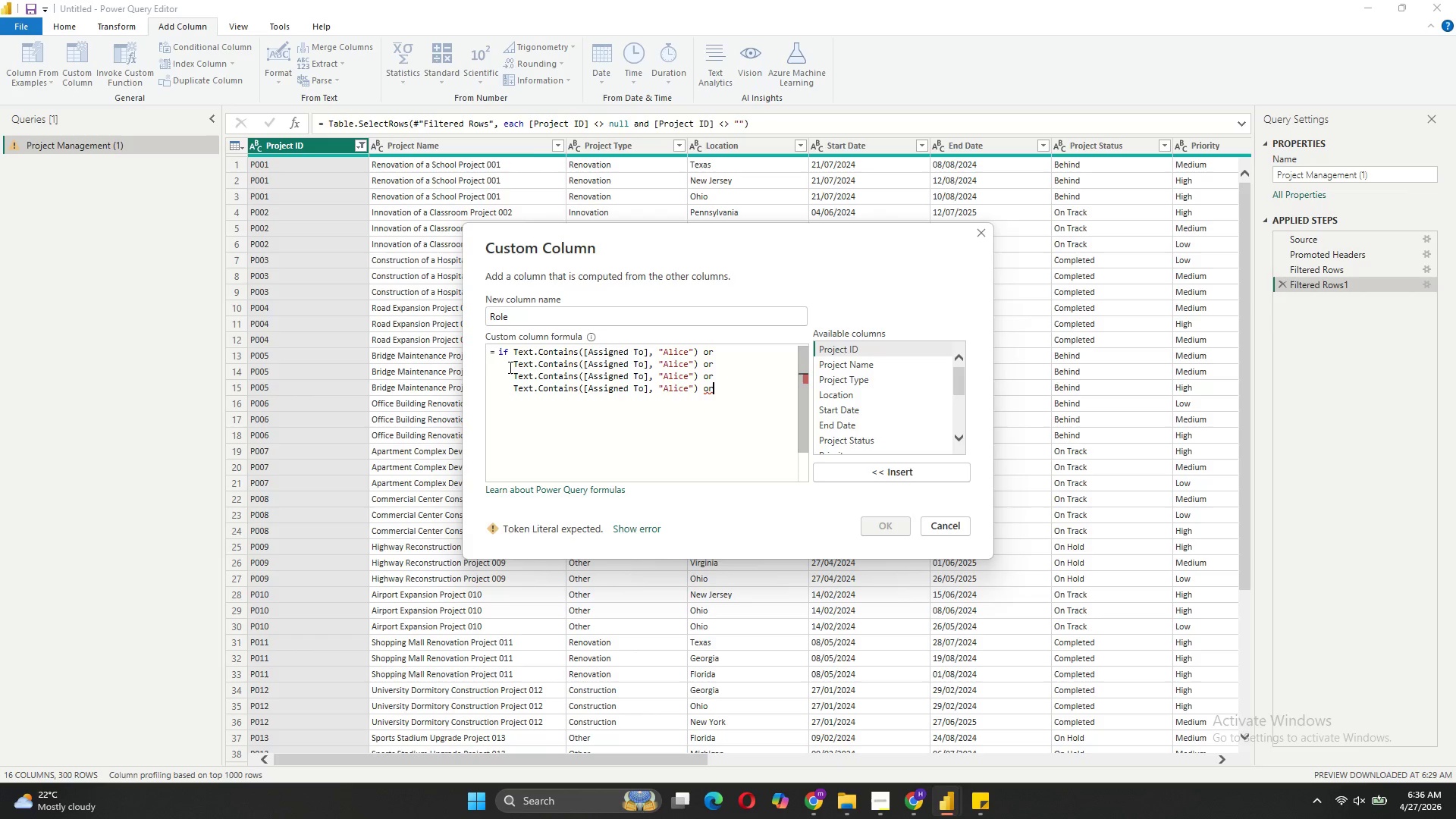 
key(Shift+Enter)
 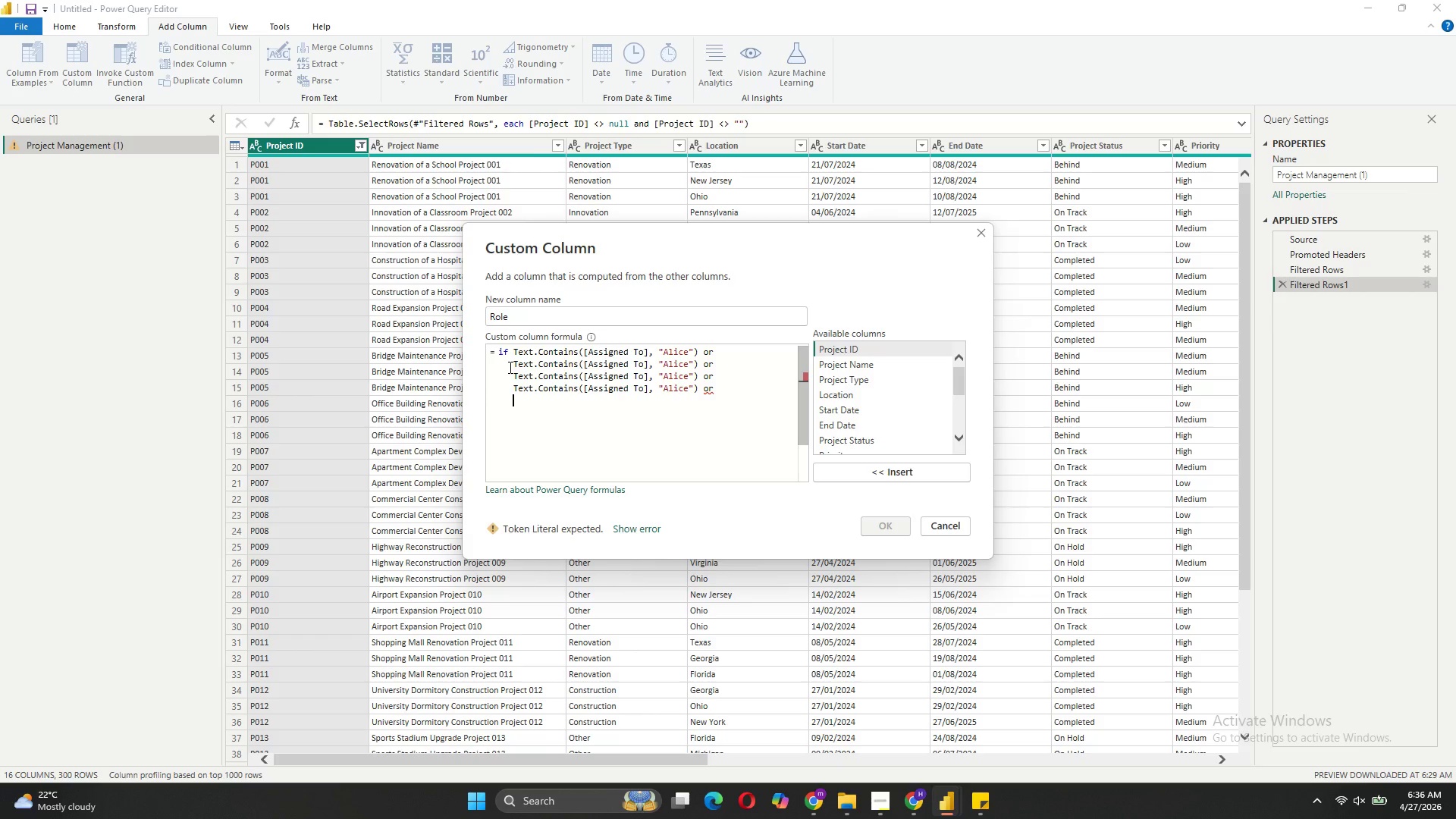 
key(Control+V)
 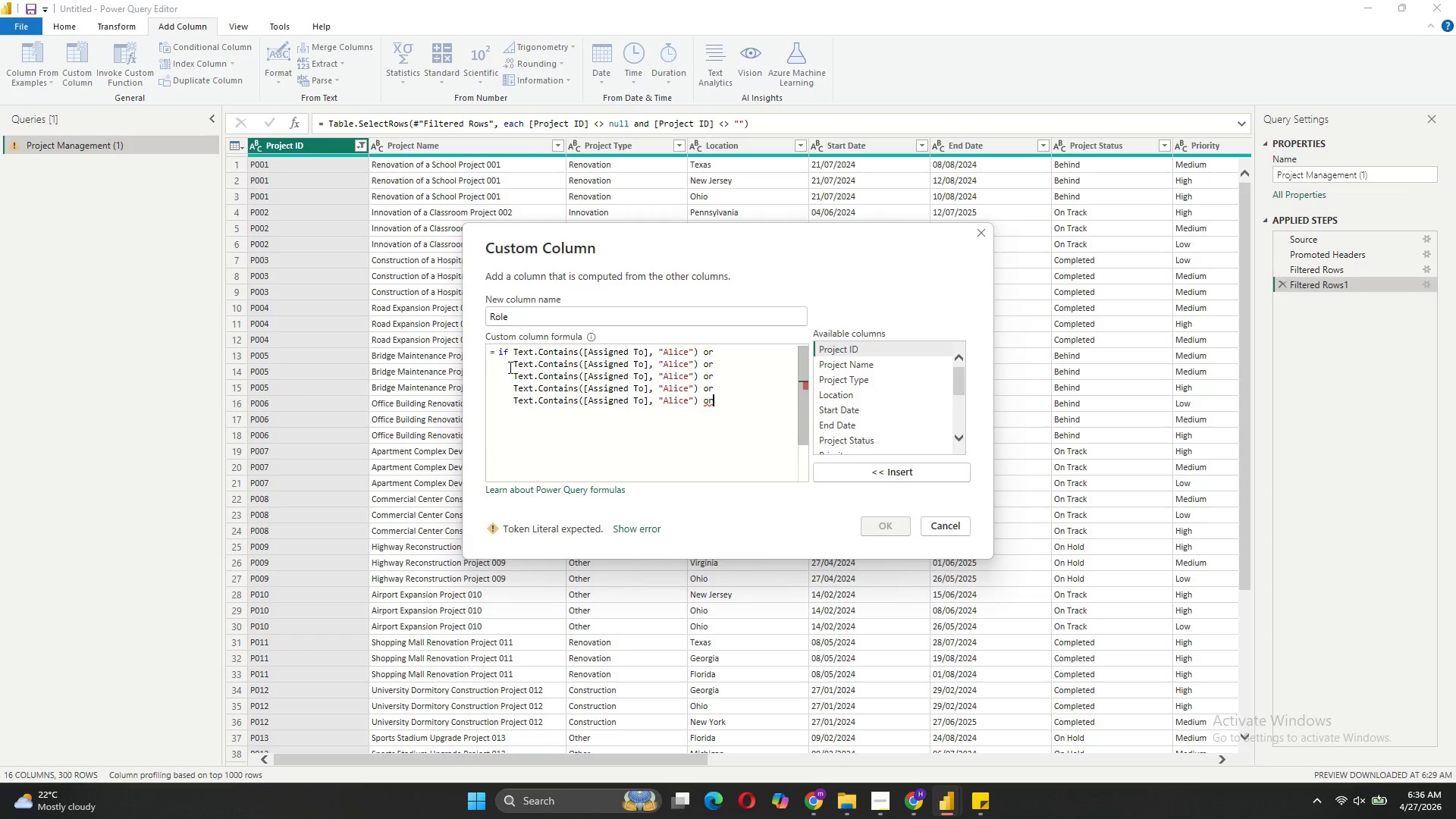 
key(Shift+ShiftRight)
 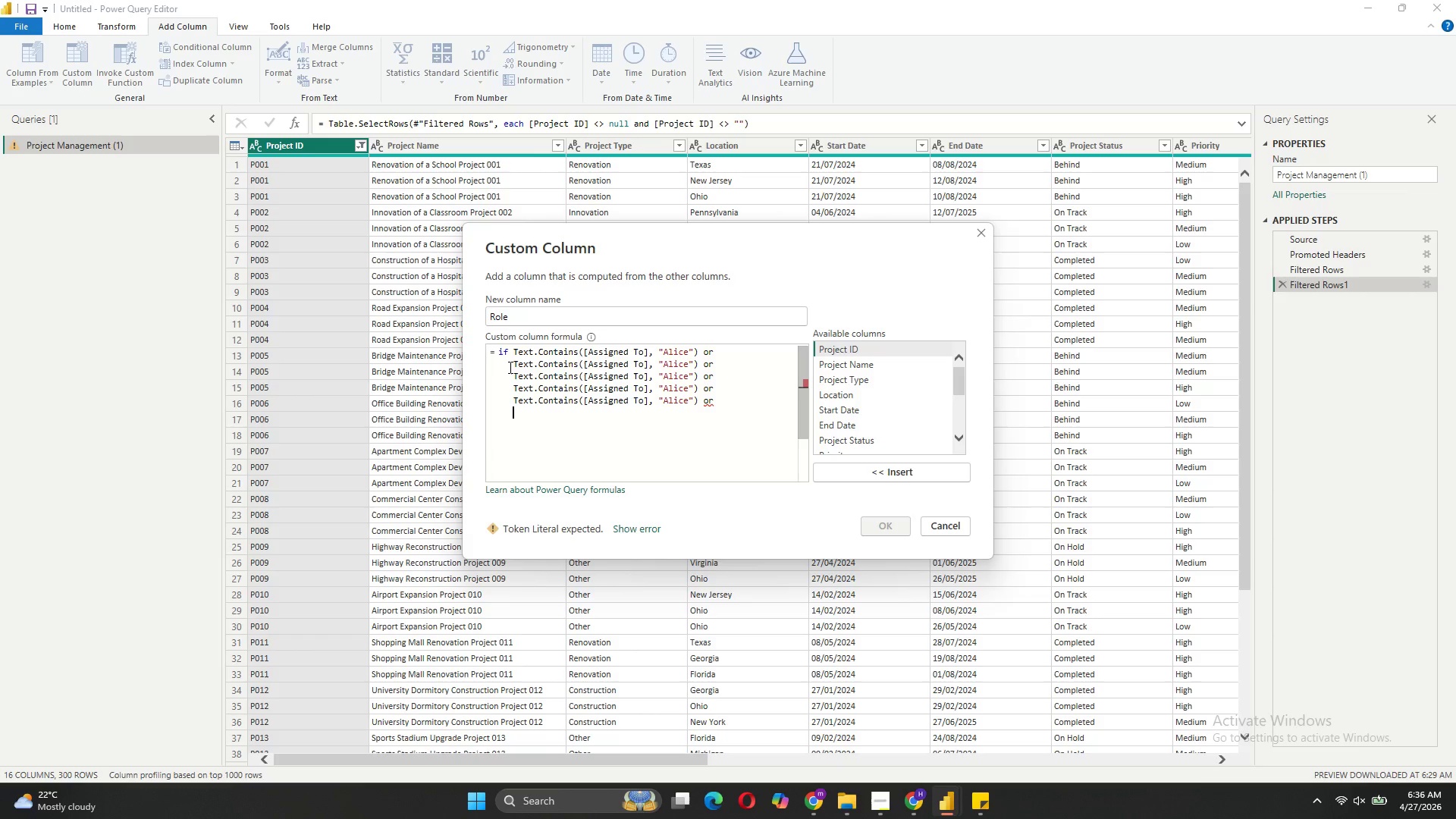 
key(Shift+Enter)
 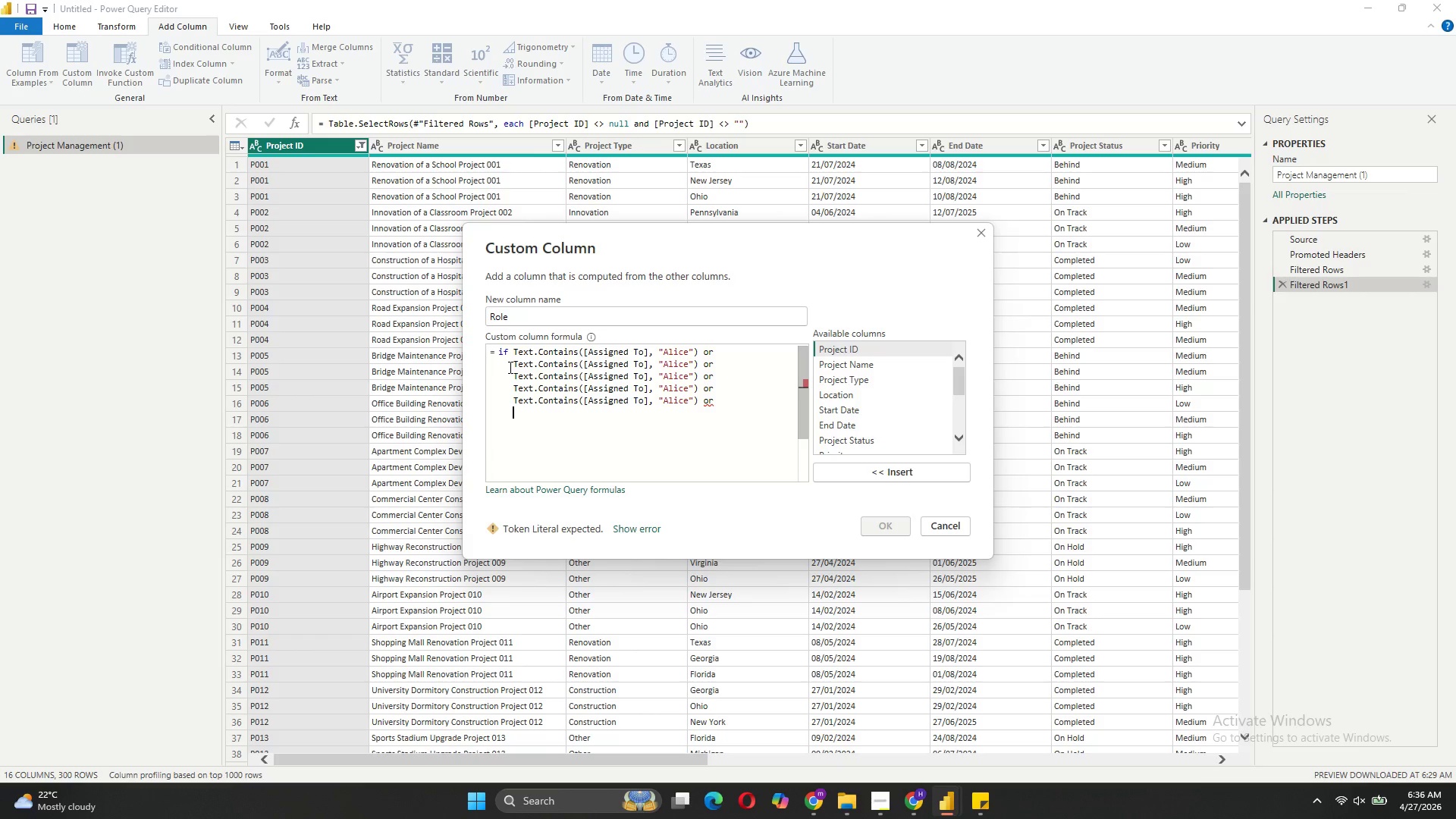 
key(Control+C)
 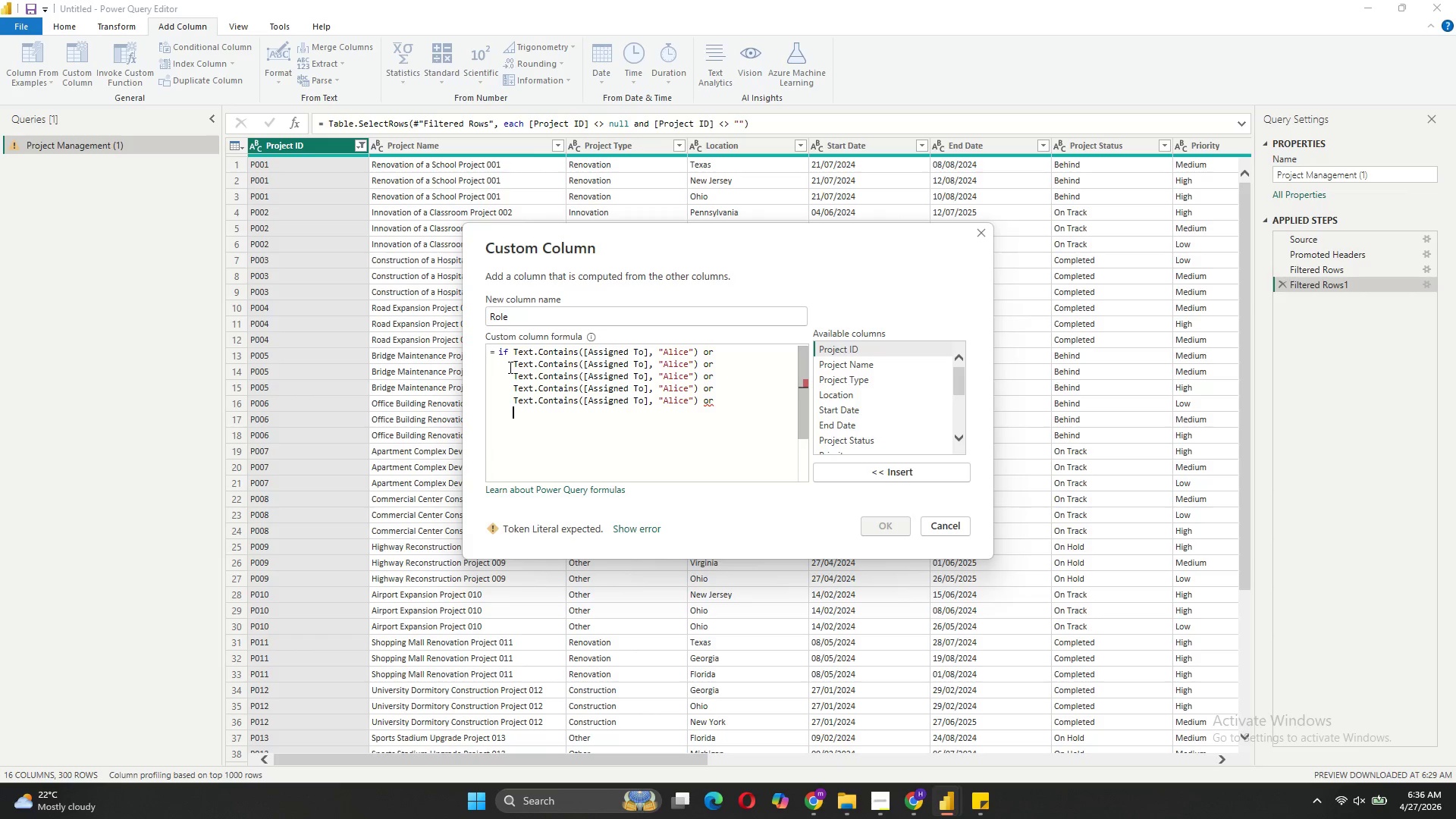 
key(Control+V)
 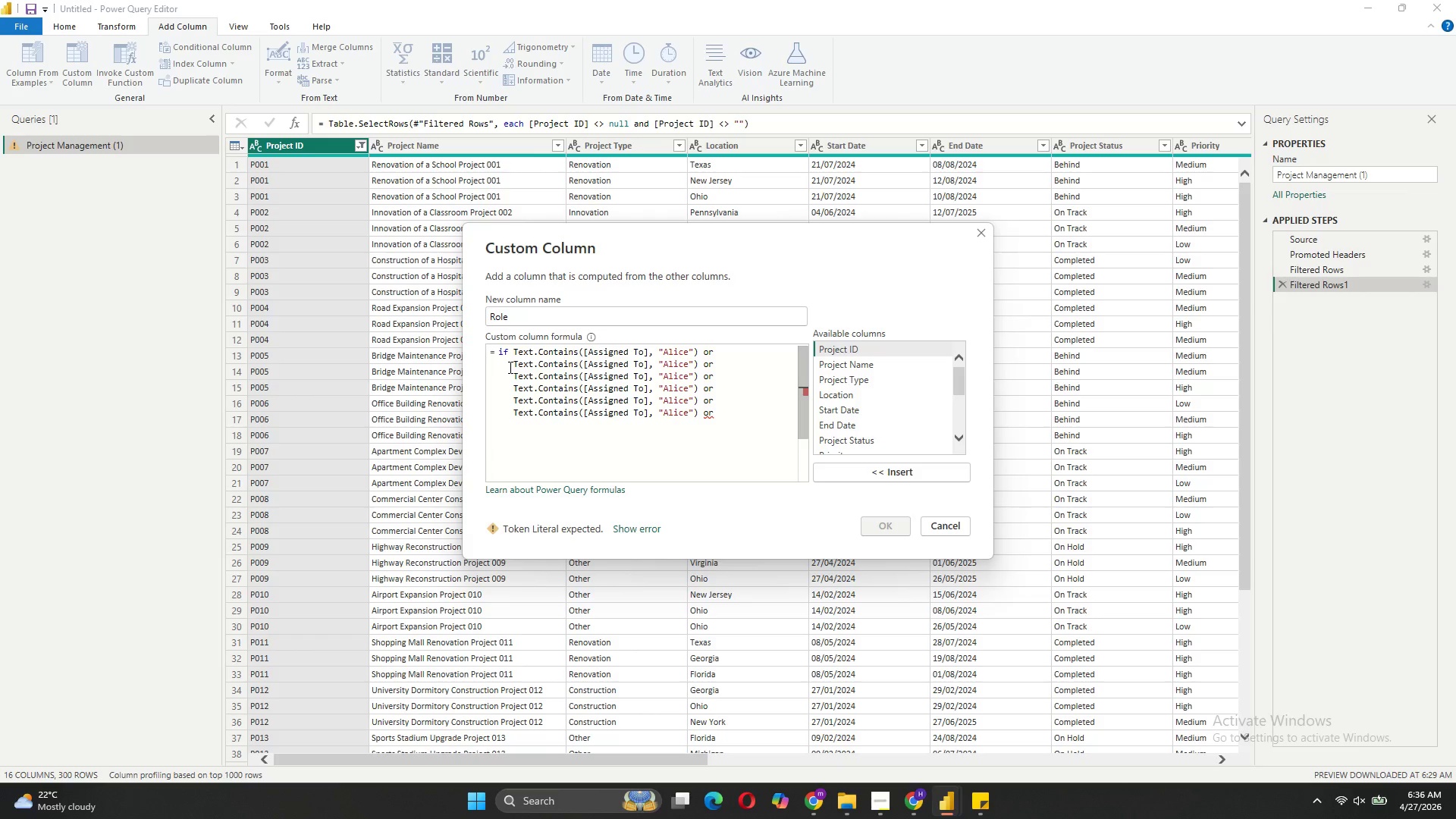 
key(Shift+ShiftRight)
 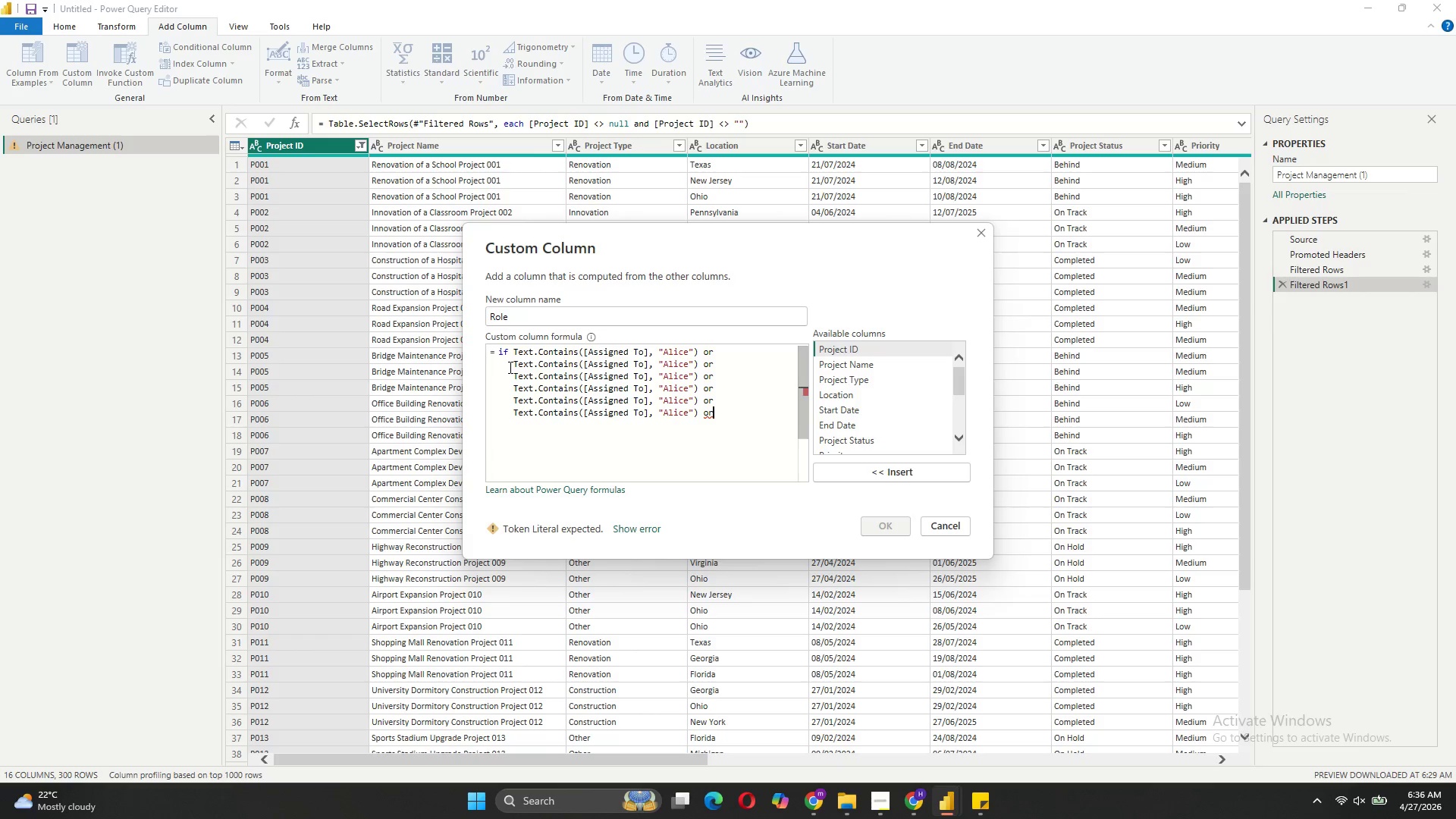 
key(Shift+Enter)
 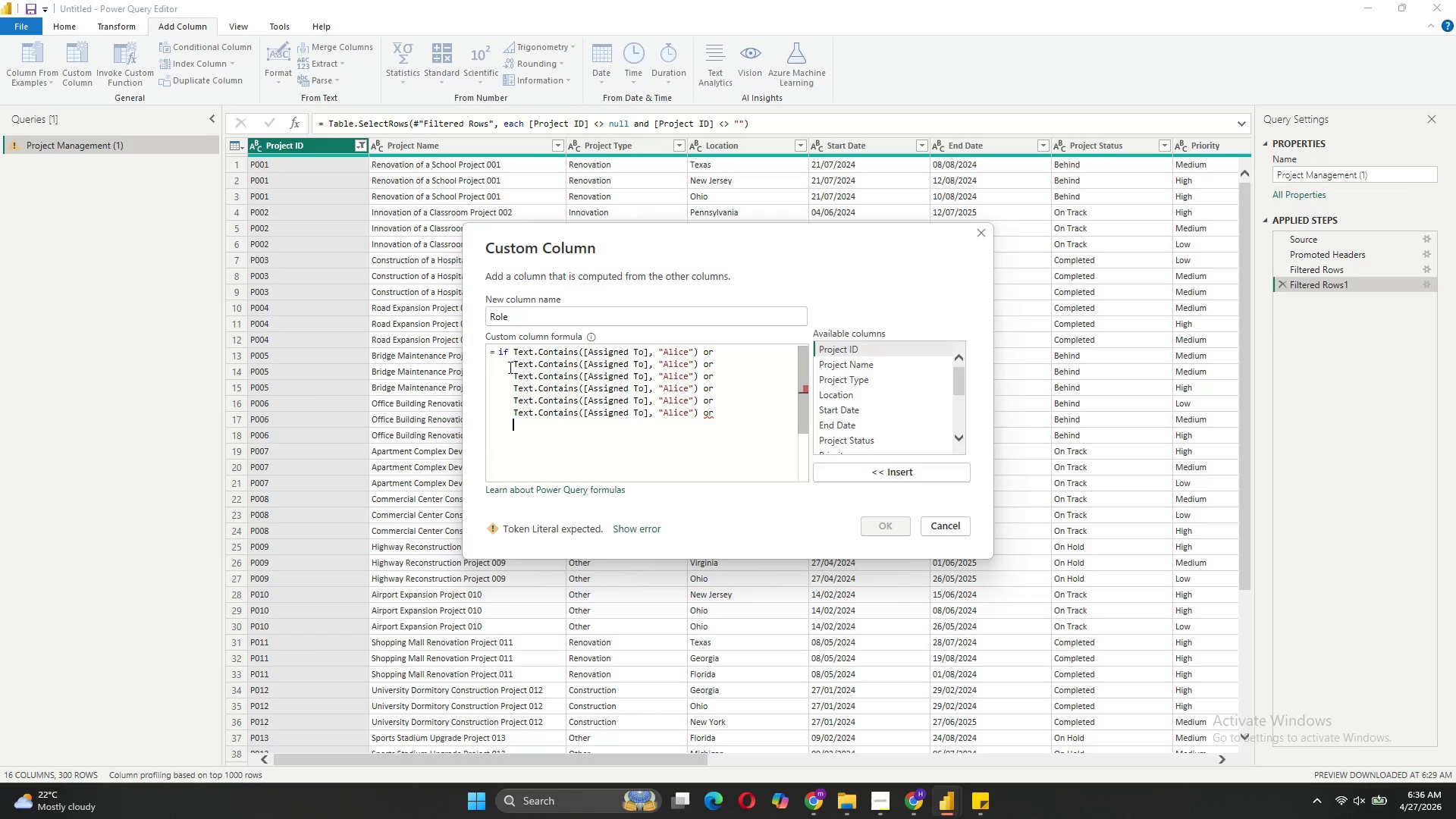 
key(Control+V)
 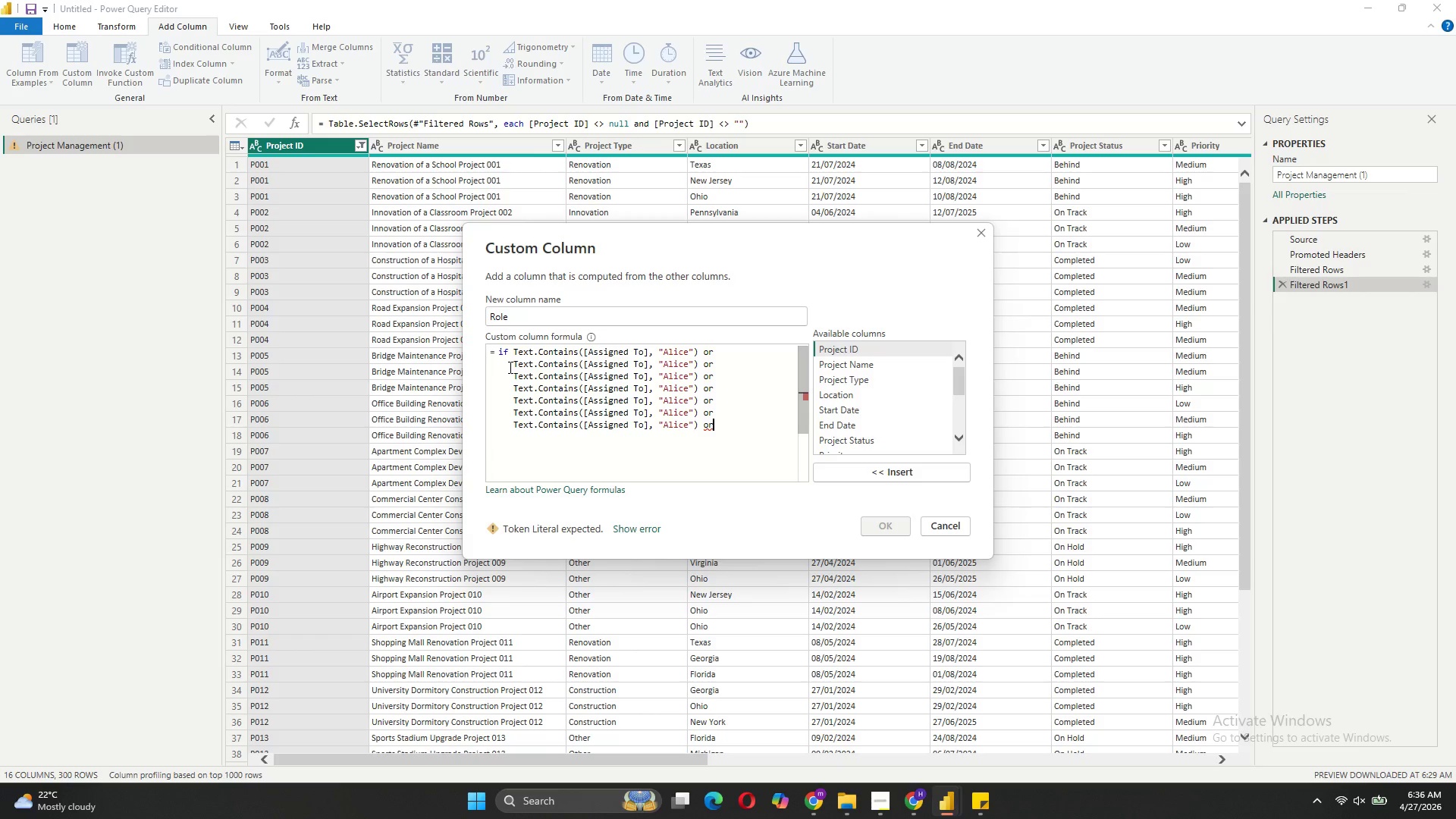 
key(Shift+ShiftRight)
 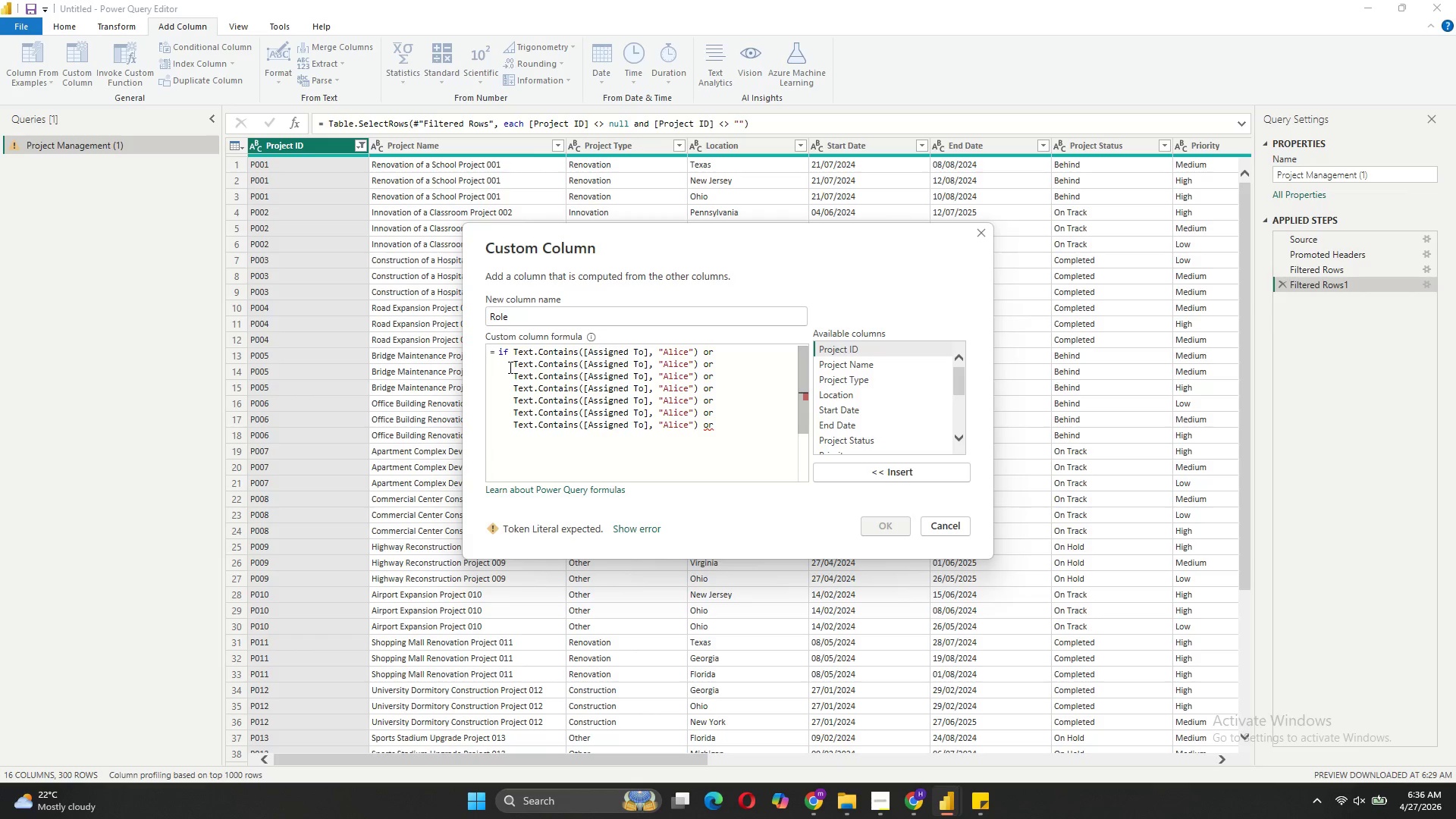 
key(Shift+Enter)
 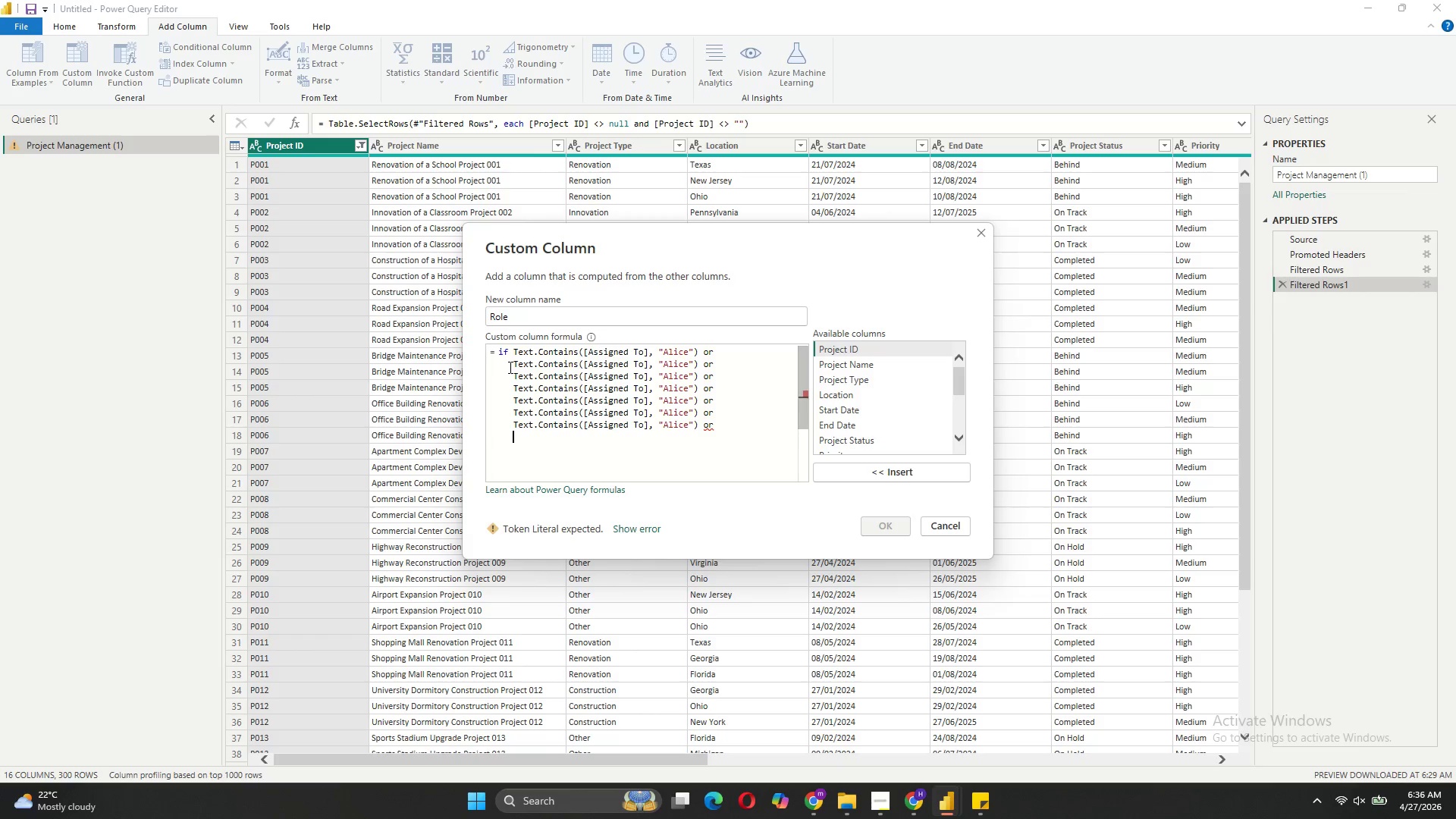 
key(Control+V)
 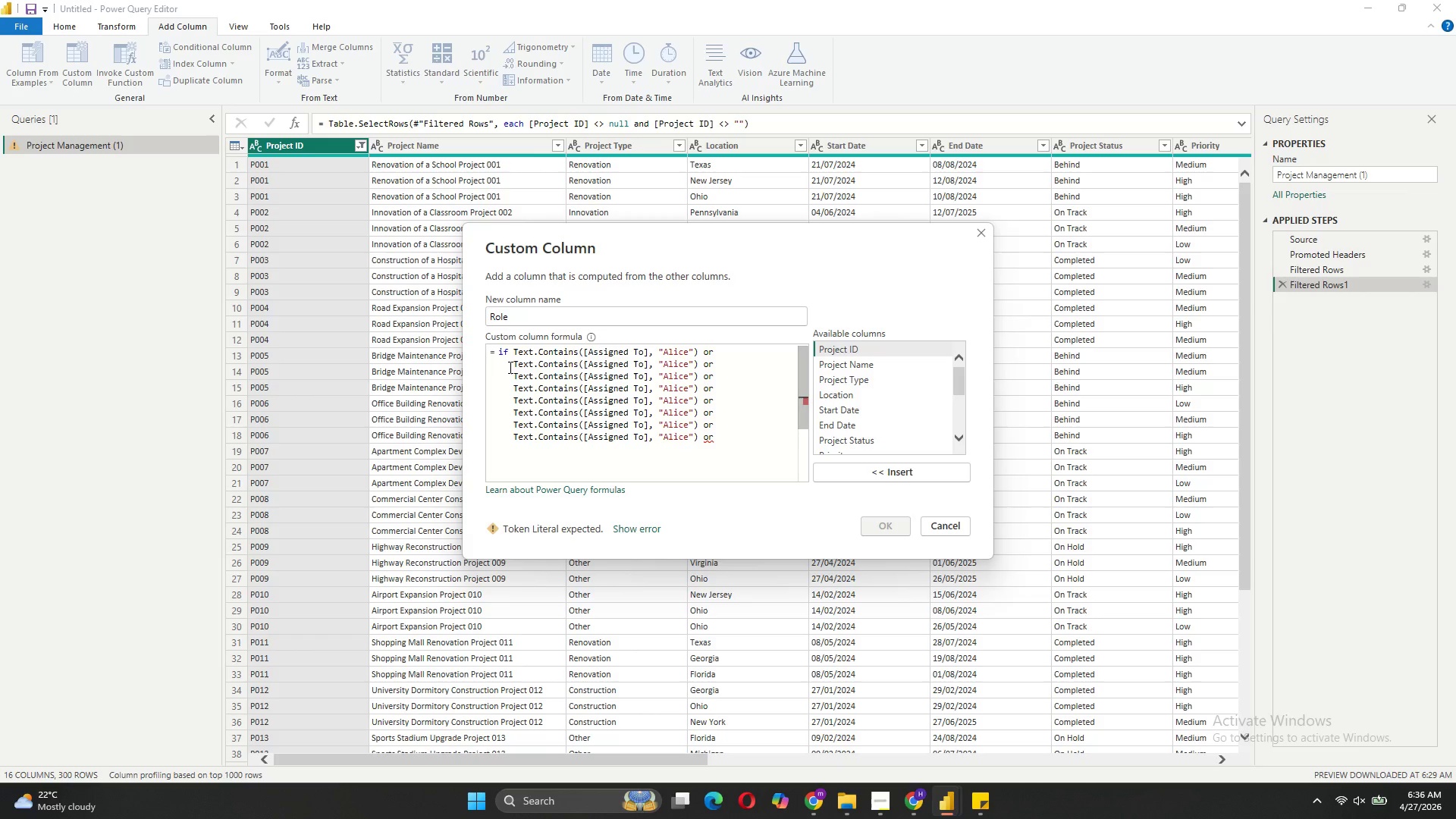 
key(Shift+Enter)
 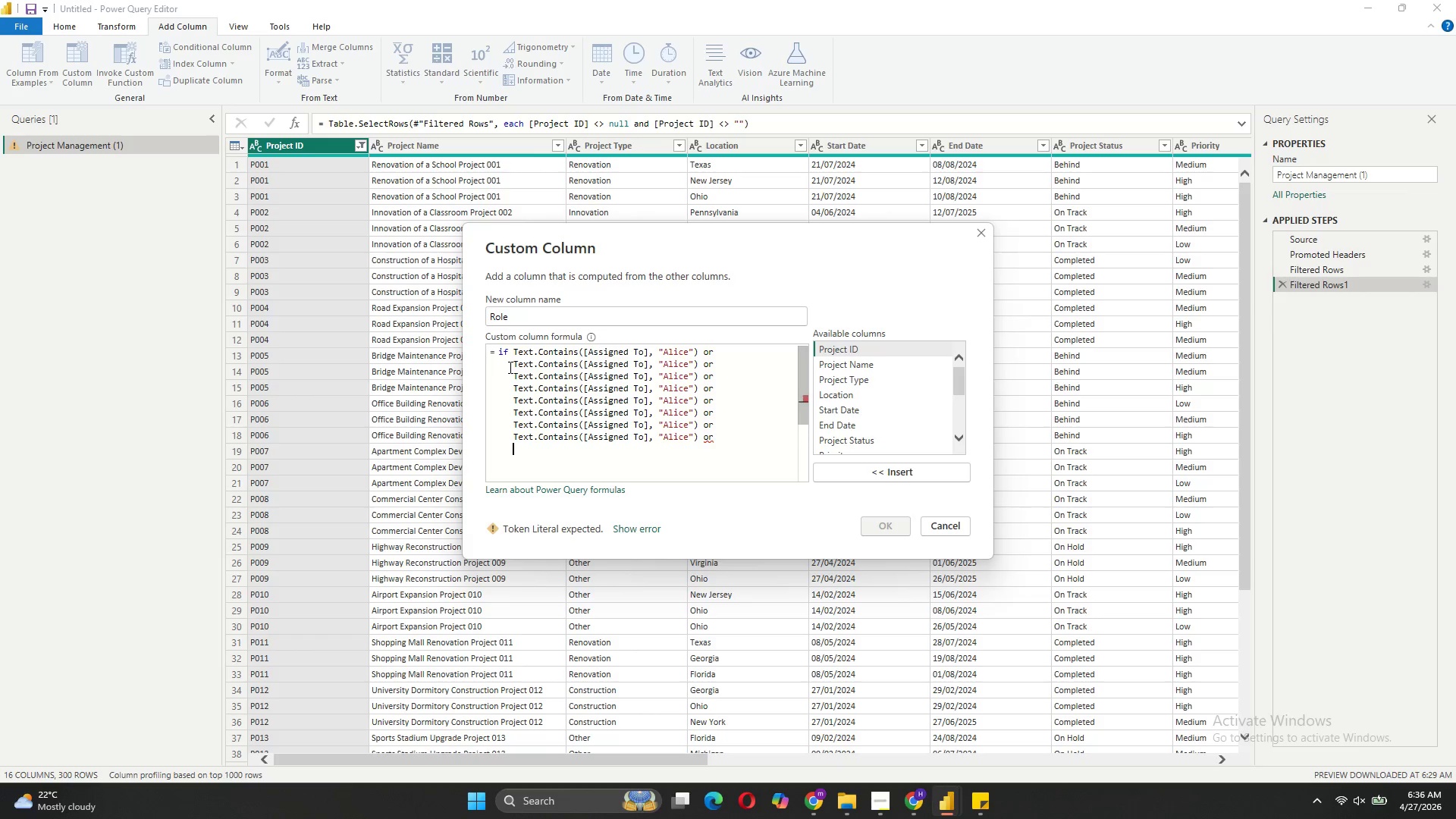 
key(Control+V)
 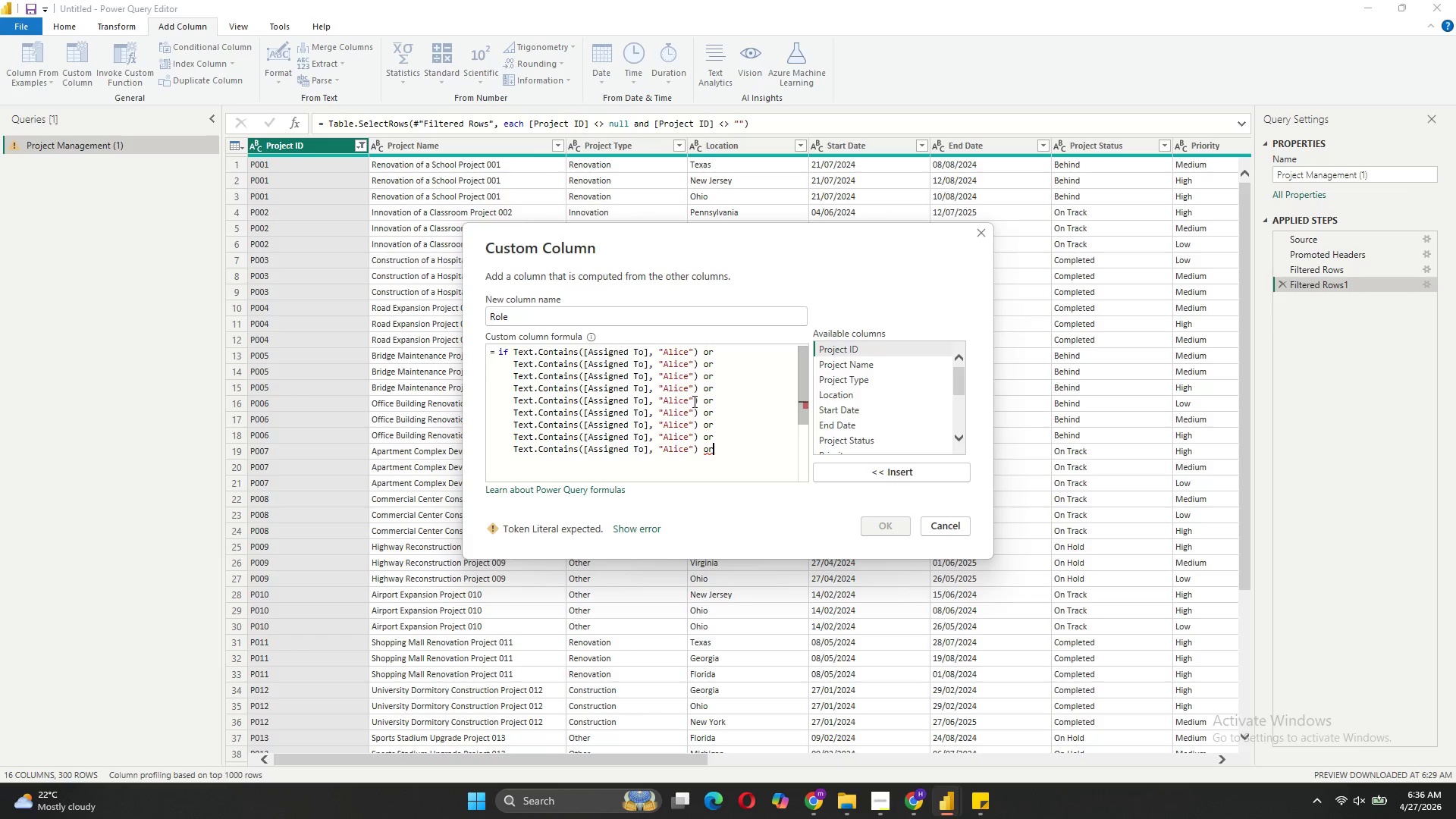 
left_click_drag(start_coordinate=[718, 447], to_coordinate=[513, 451])
 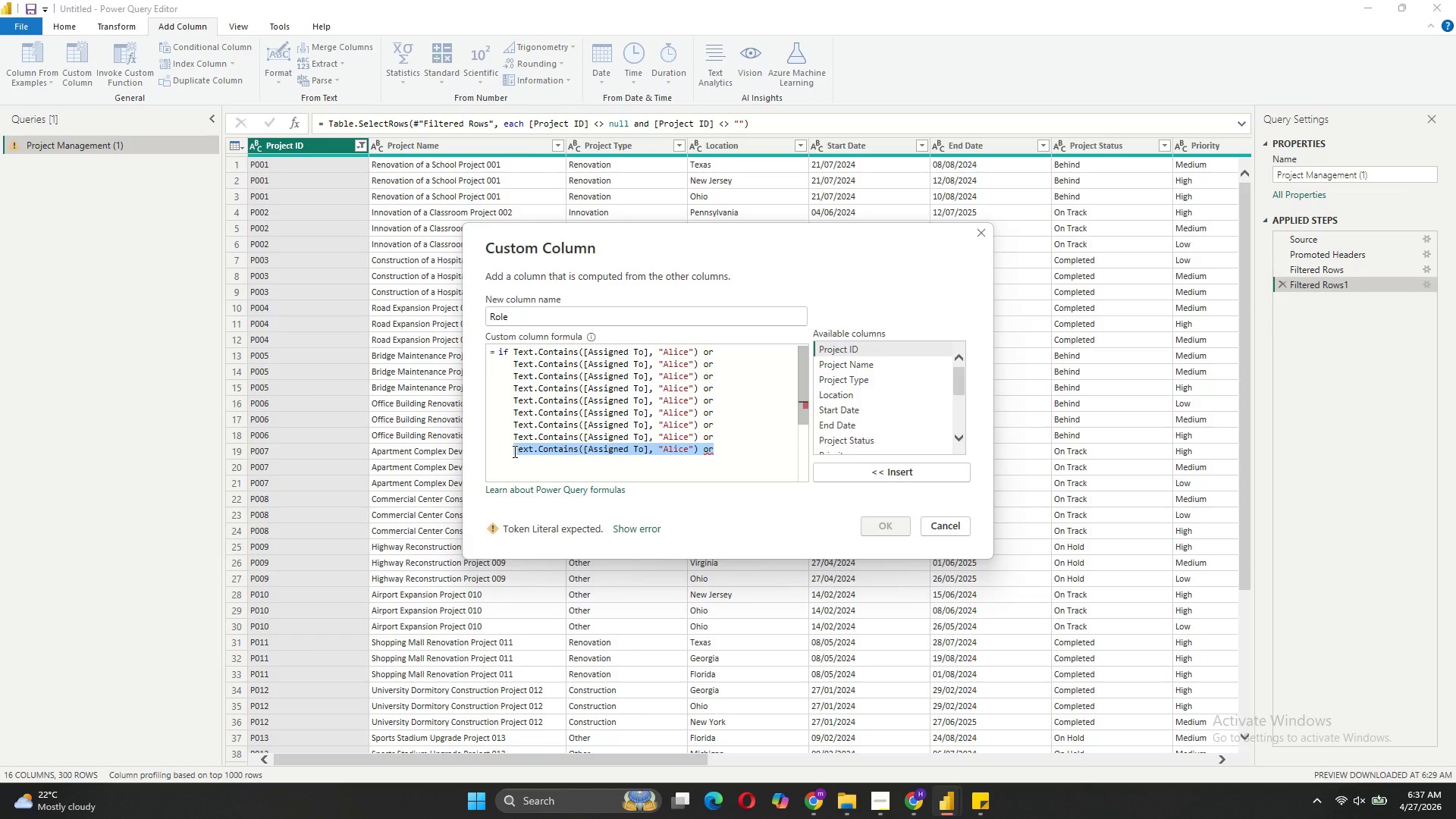 
key(Backspace)
 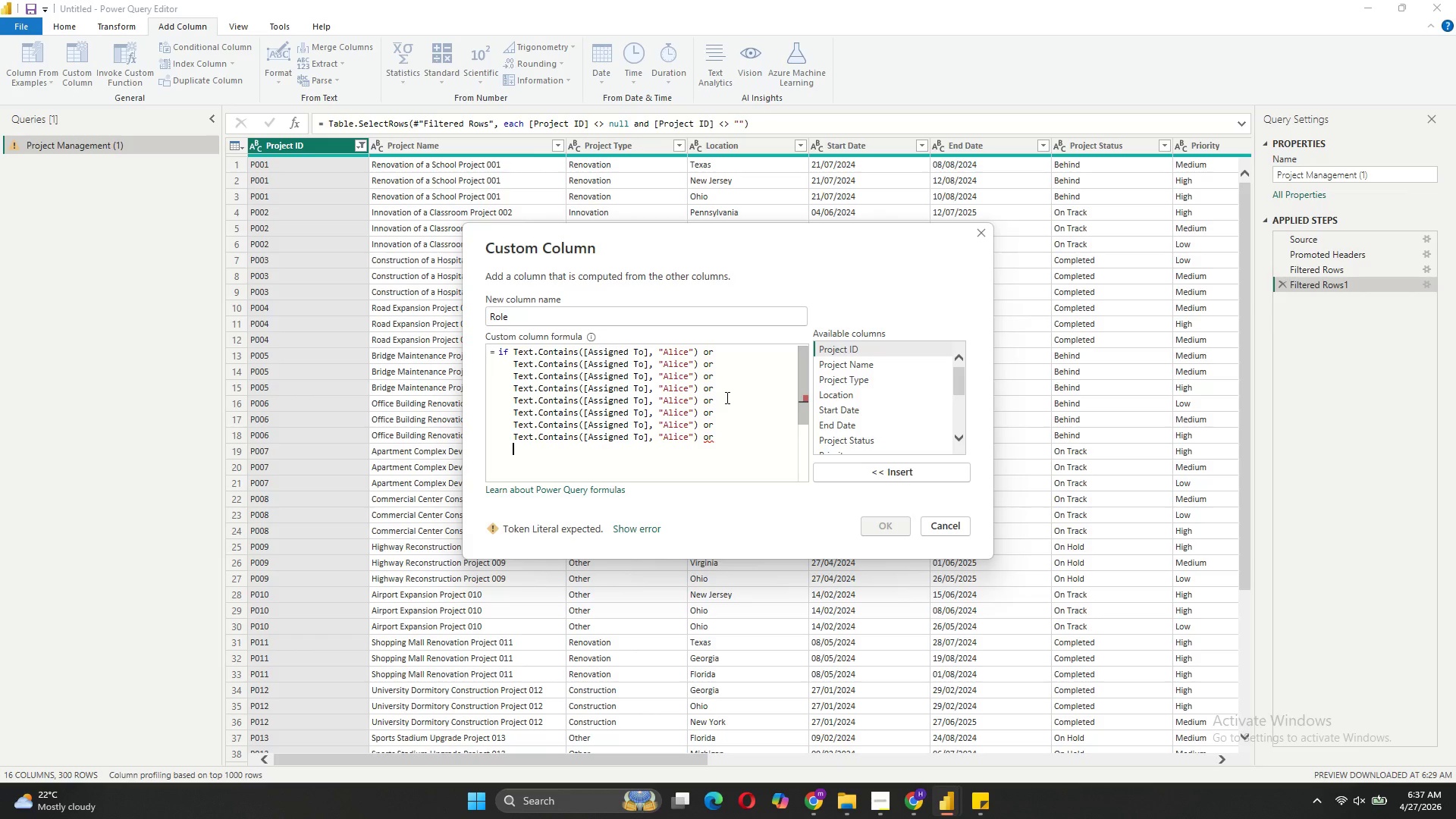 
left_click([723, 392])
 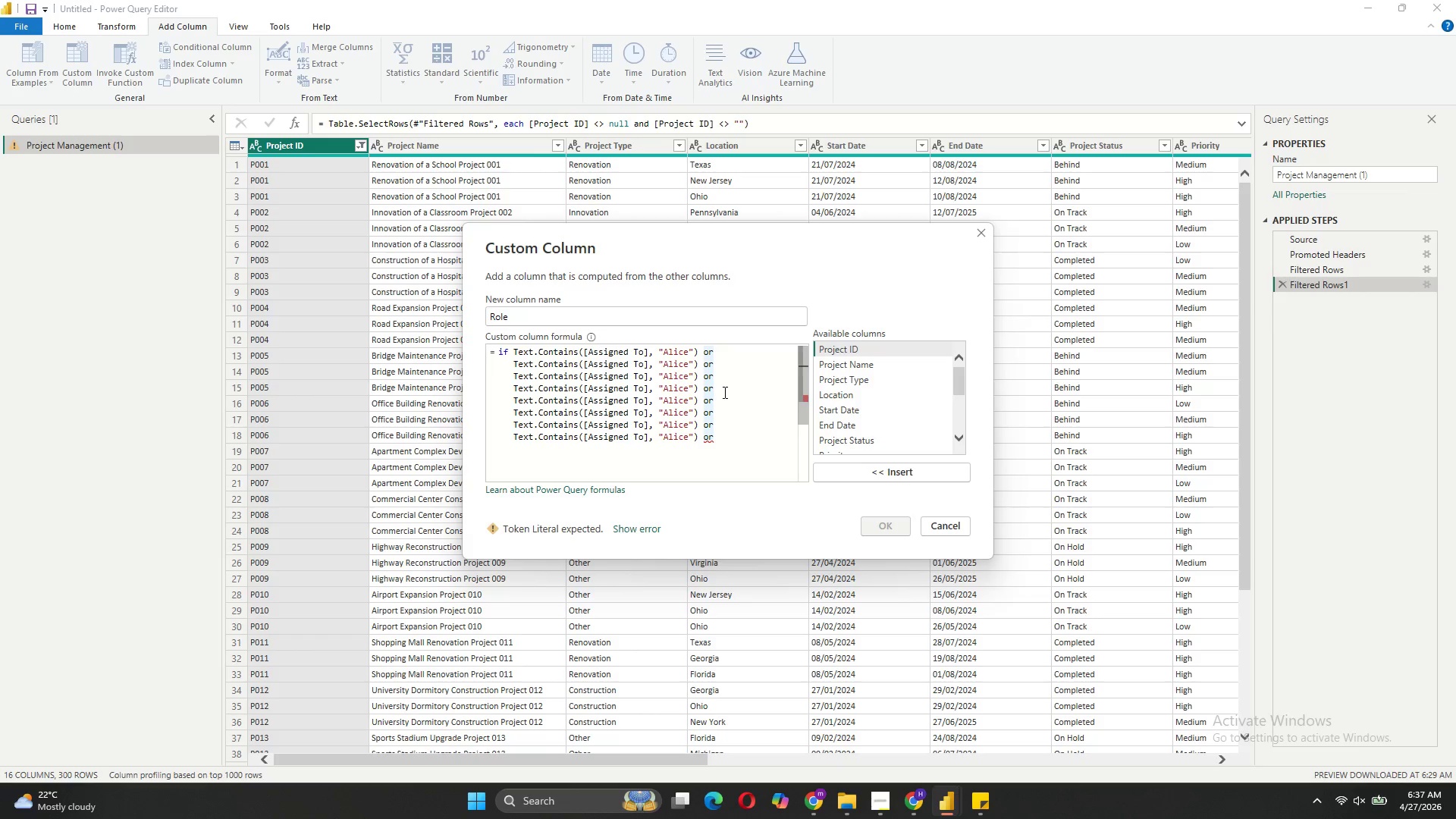 
key(Backspace)
key(Backspace)
type(then "Senior Forensic Specialist)
 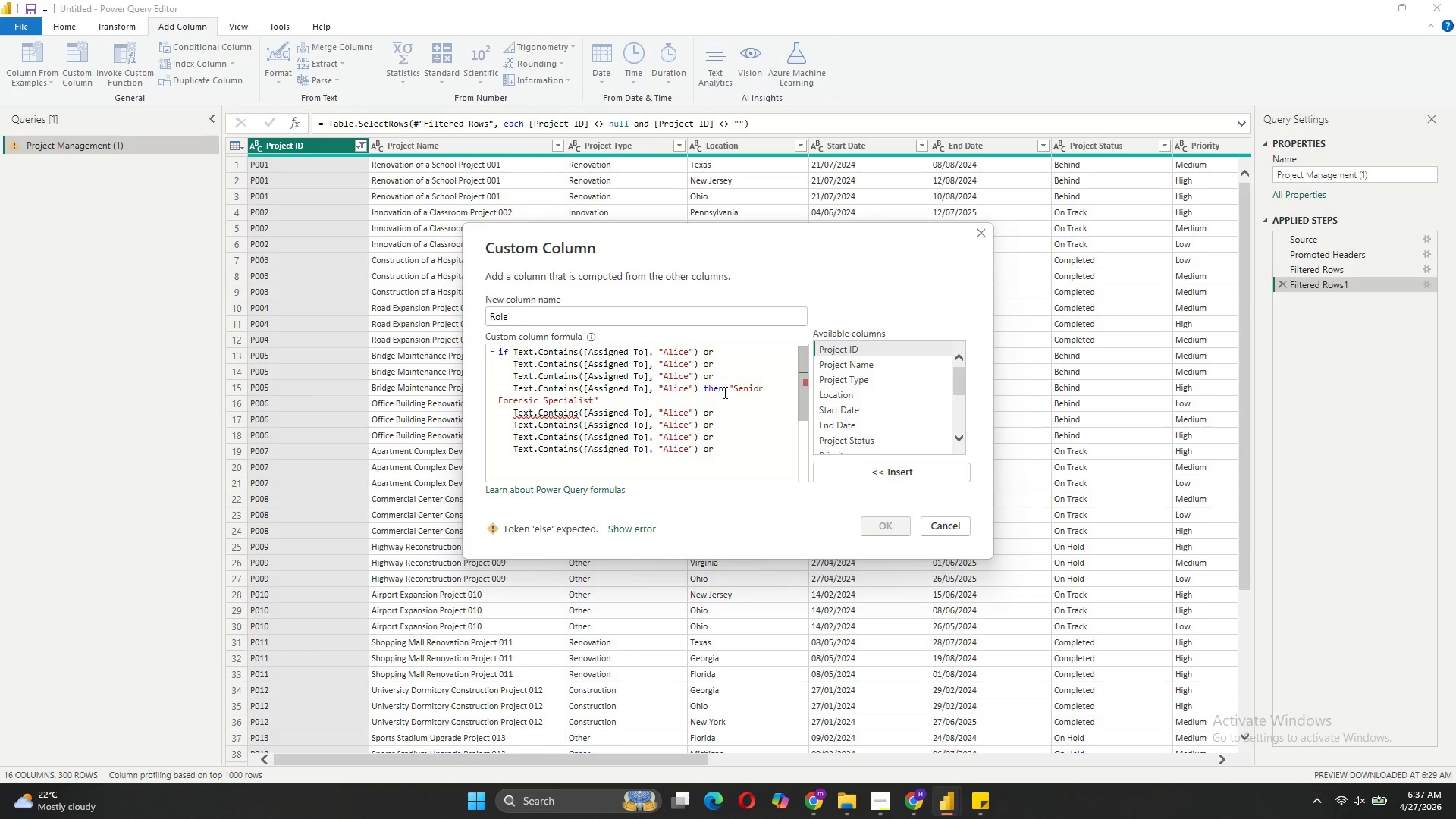 
key(ArrowRight)
 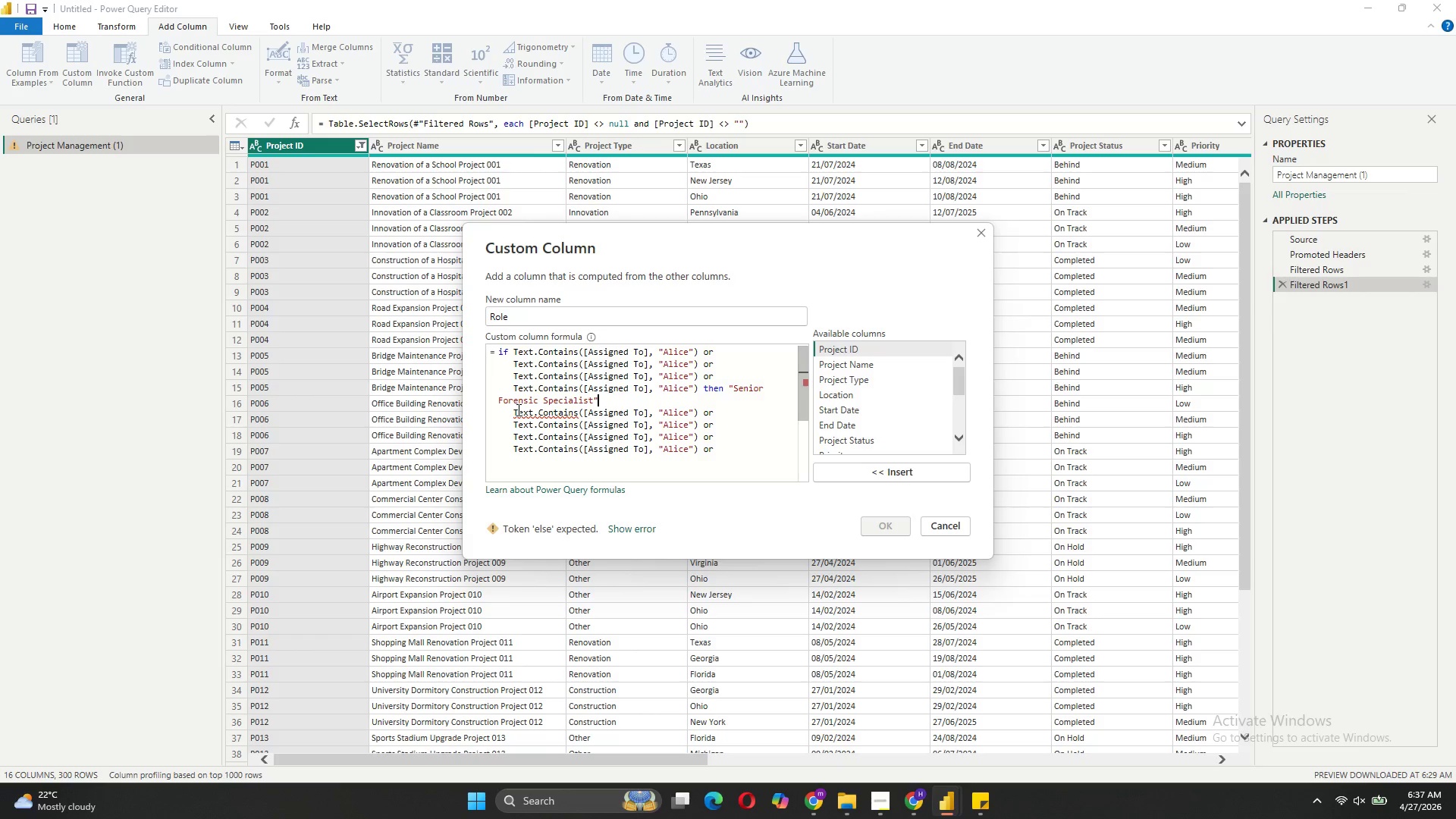 
key(Shift+ShiftRight)
 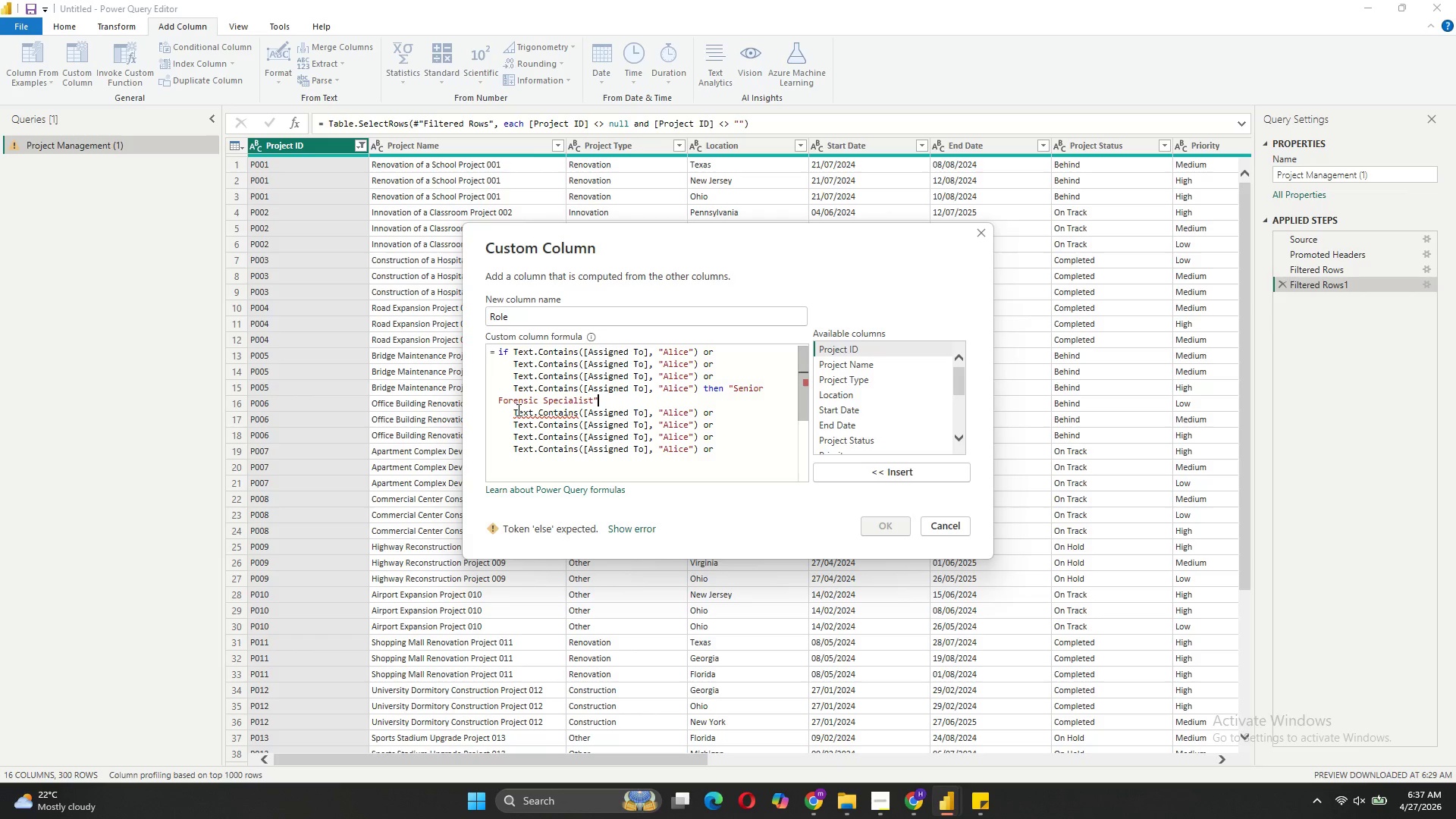 
key(Shift+Enter)
 